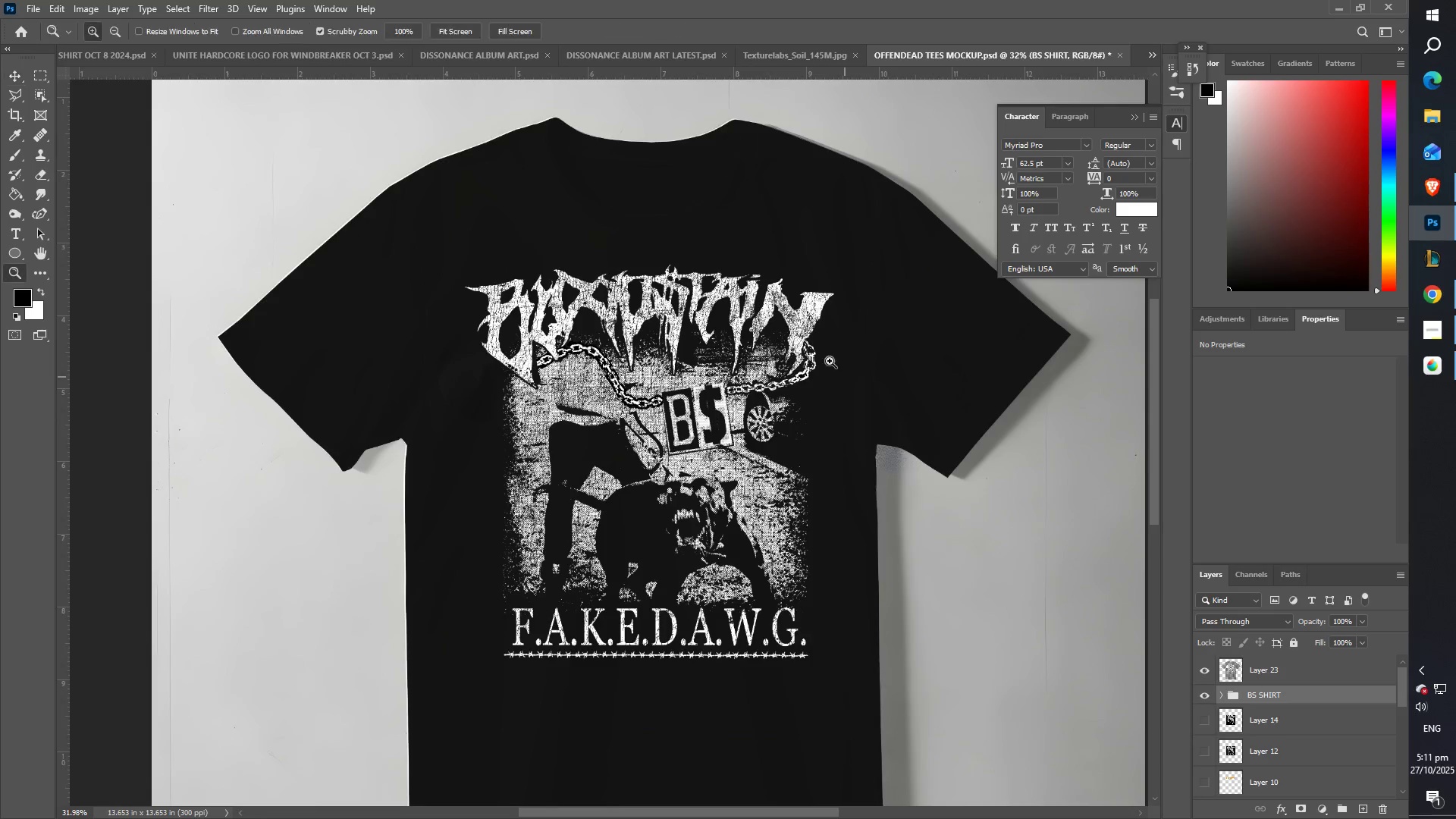 
left_click_drag(start_coordinate=[819, 338], to_coordinate=[898, 293])
 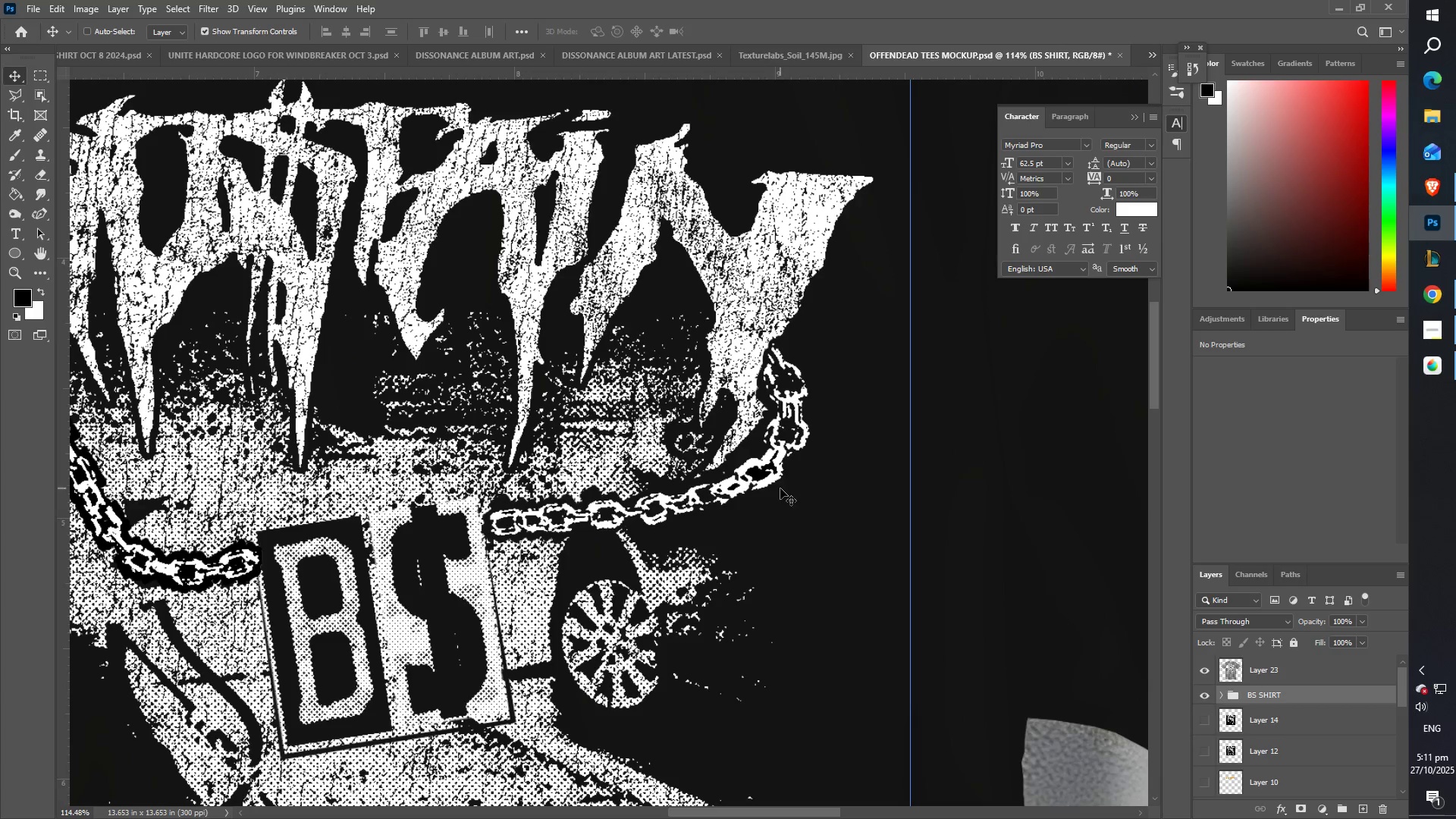 
right_click([770, 484])
 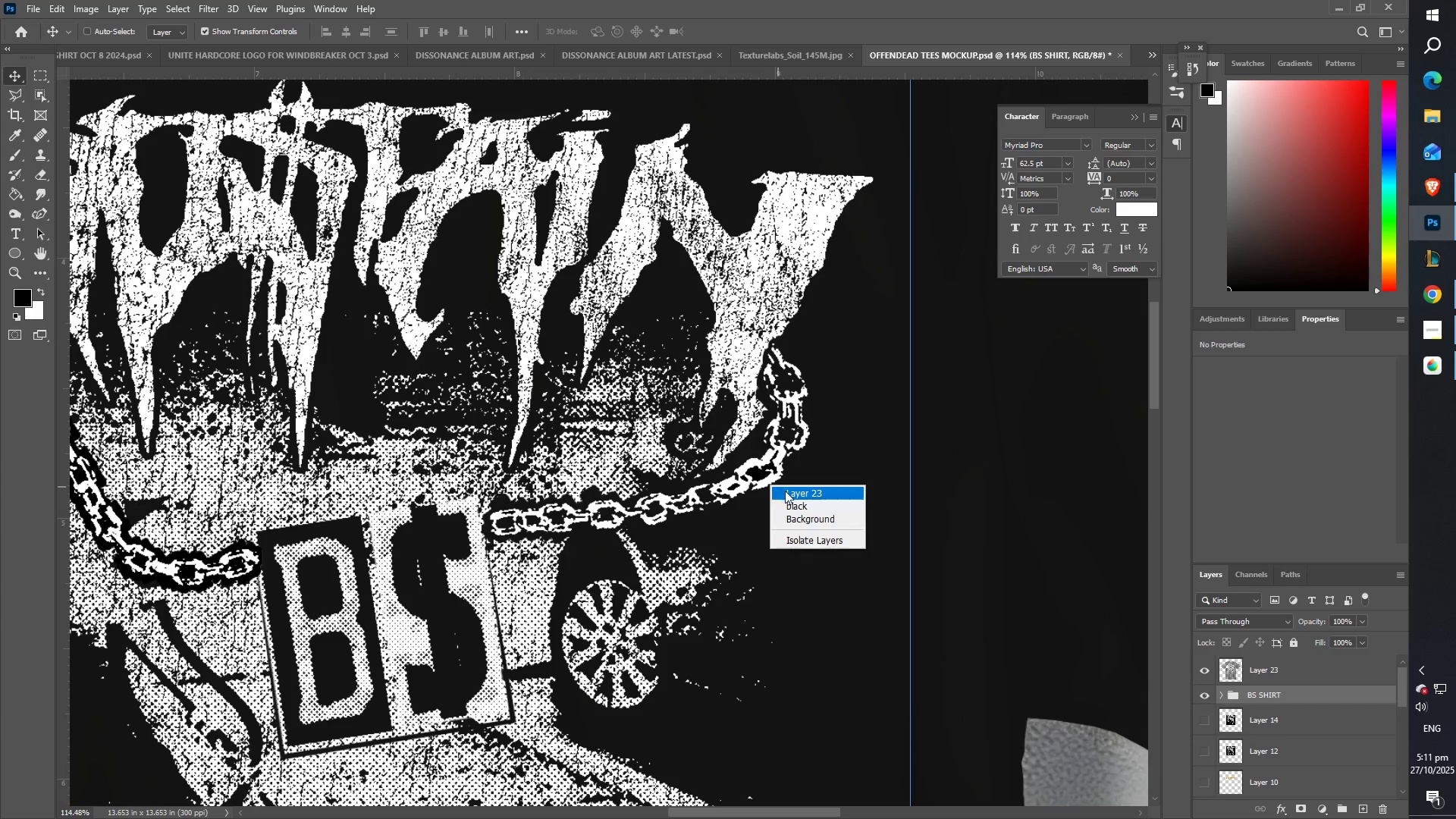 
left_click([785, 491])
 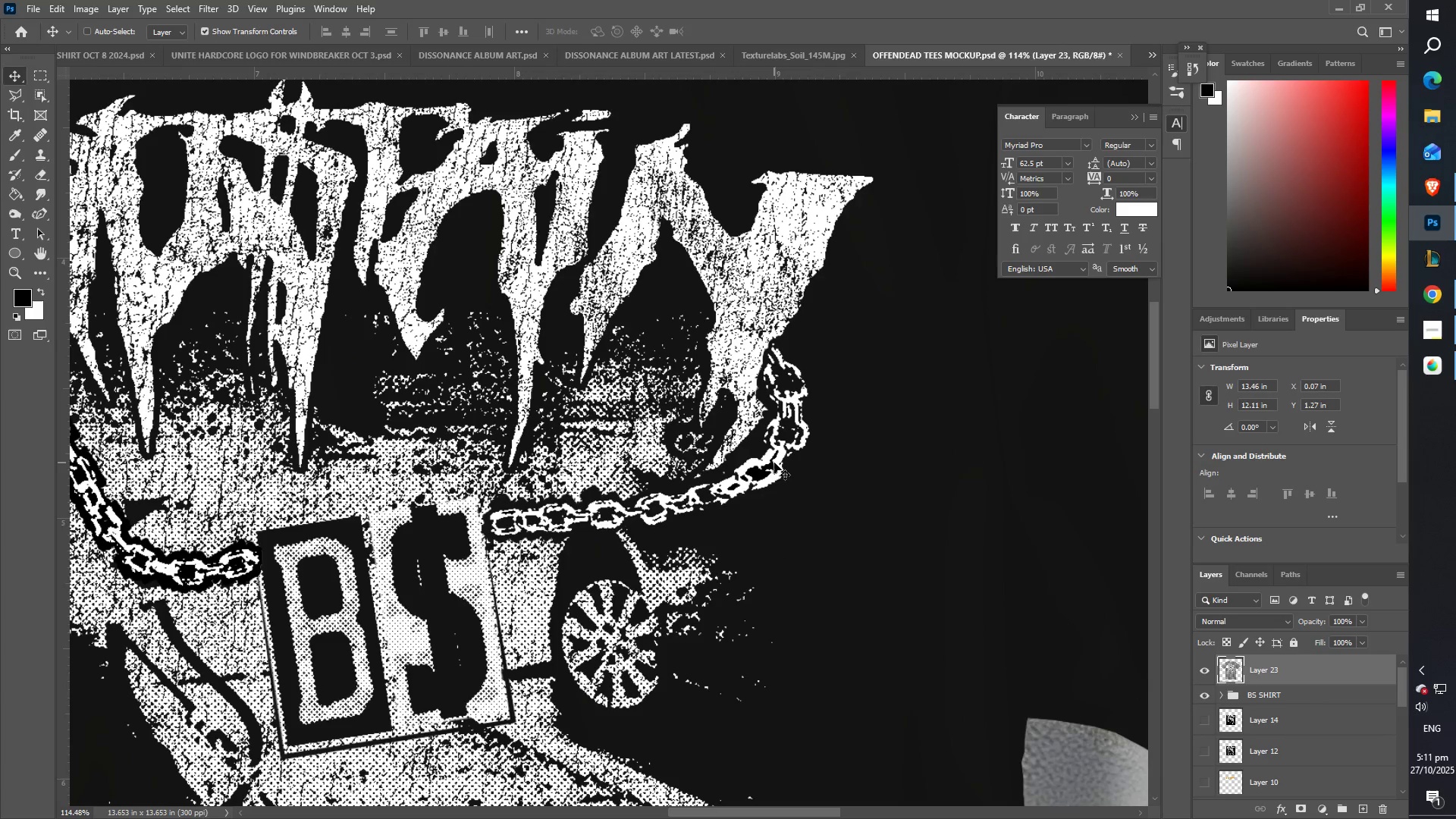 
right_click([774, 463])
 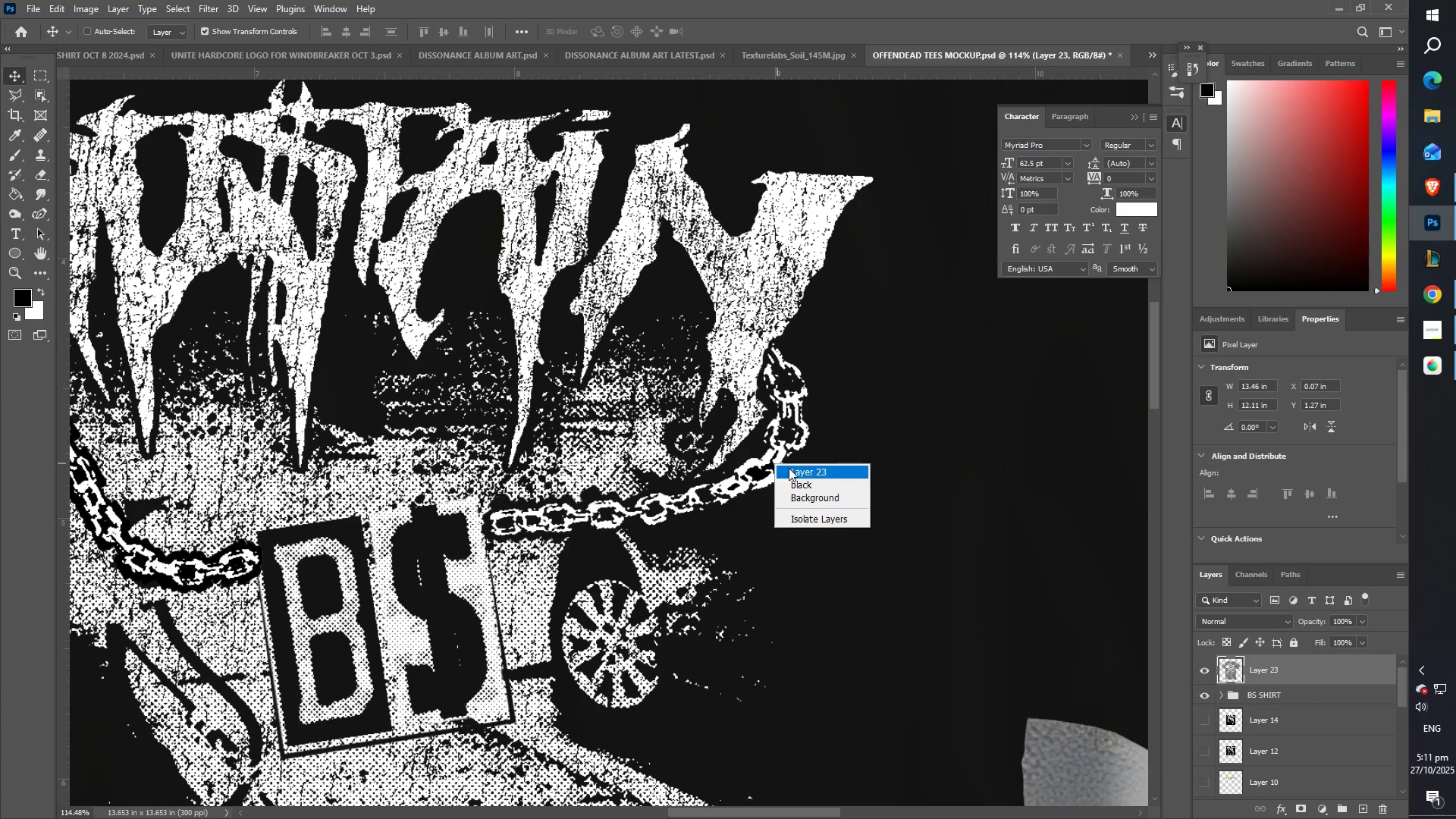 
left_click([789, 468])
 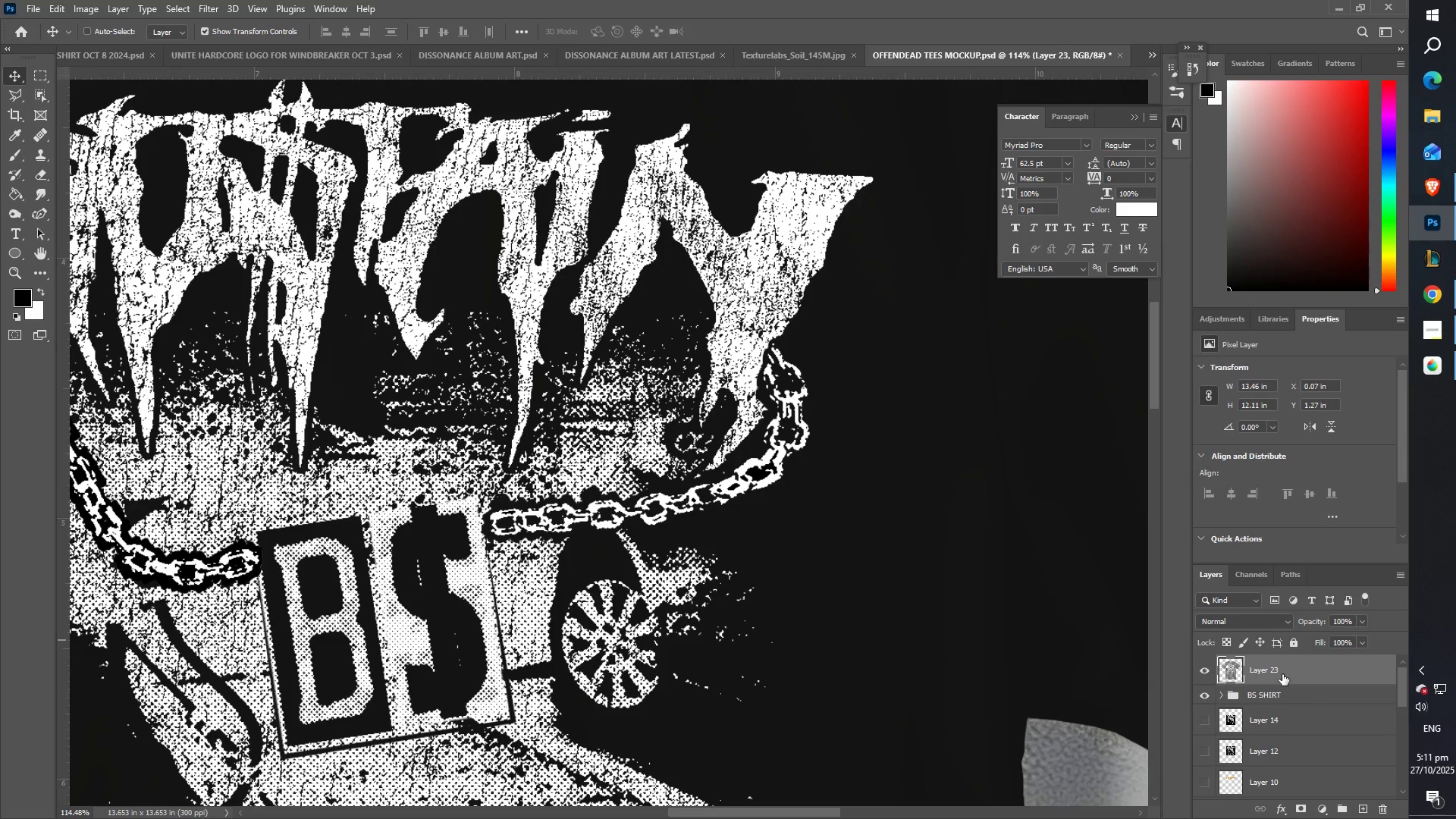 
left_click_drag(start_coordinate=[1282, 674], to_coordinate=[1284, 696])
 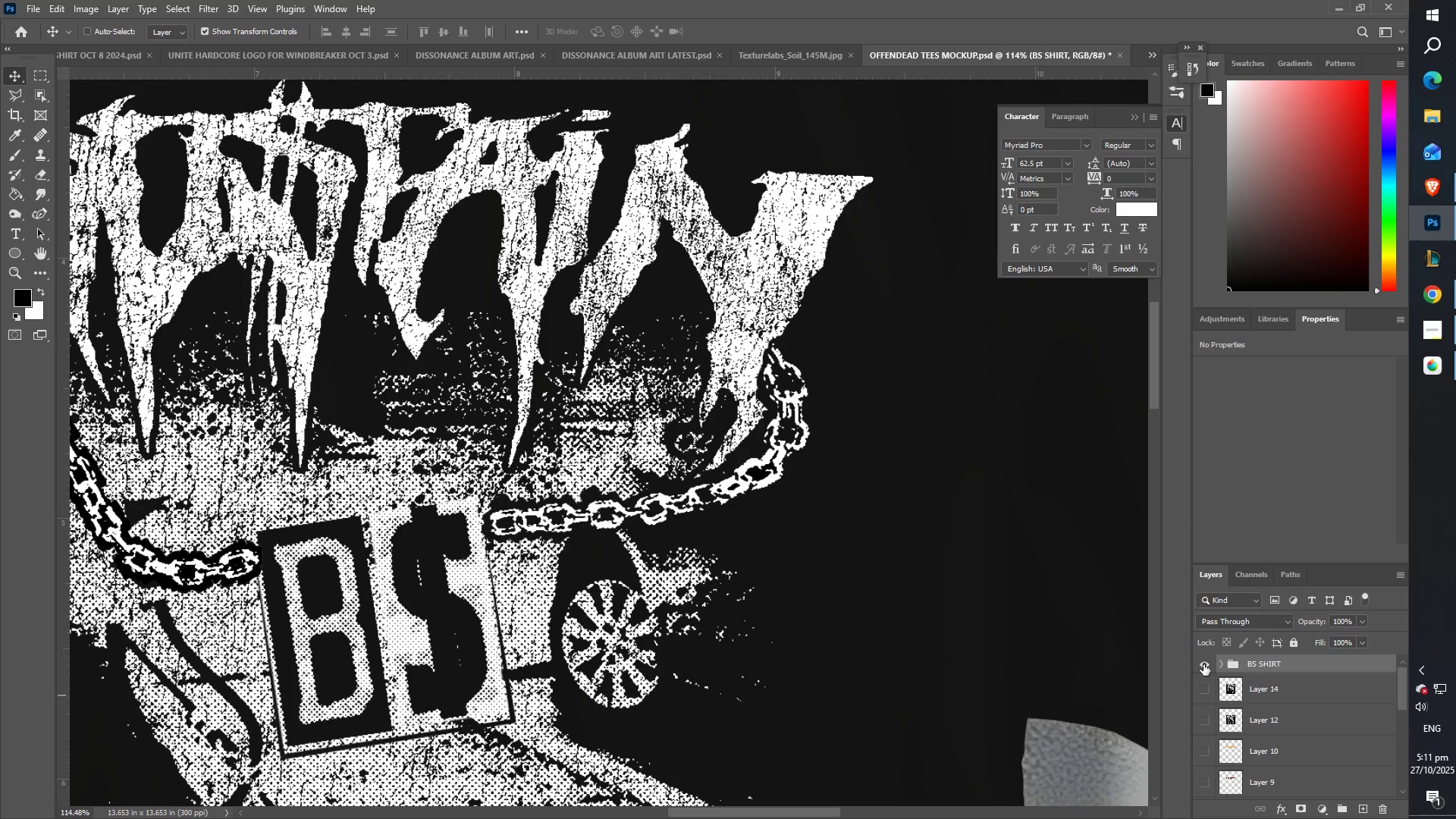 
left_click([1204, 664])
 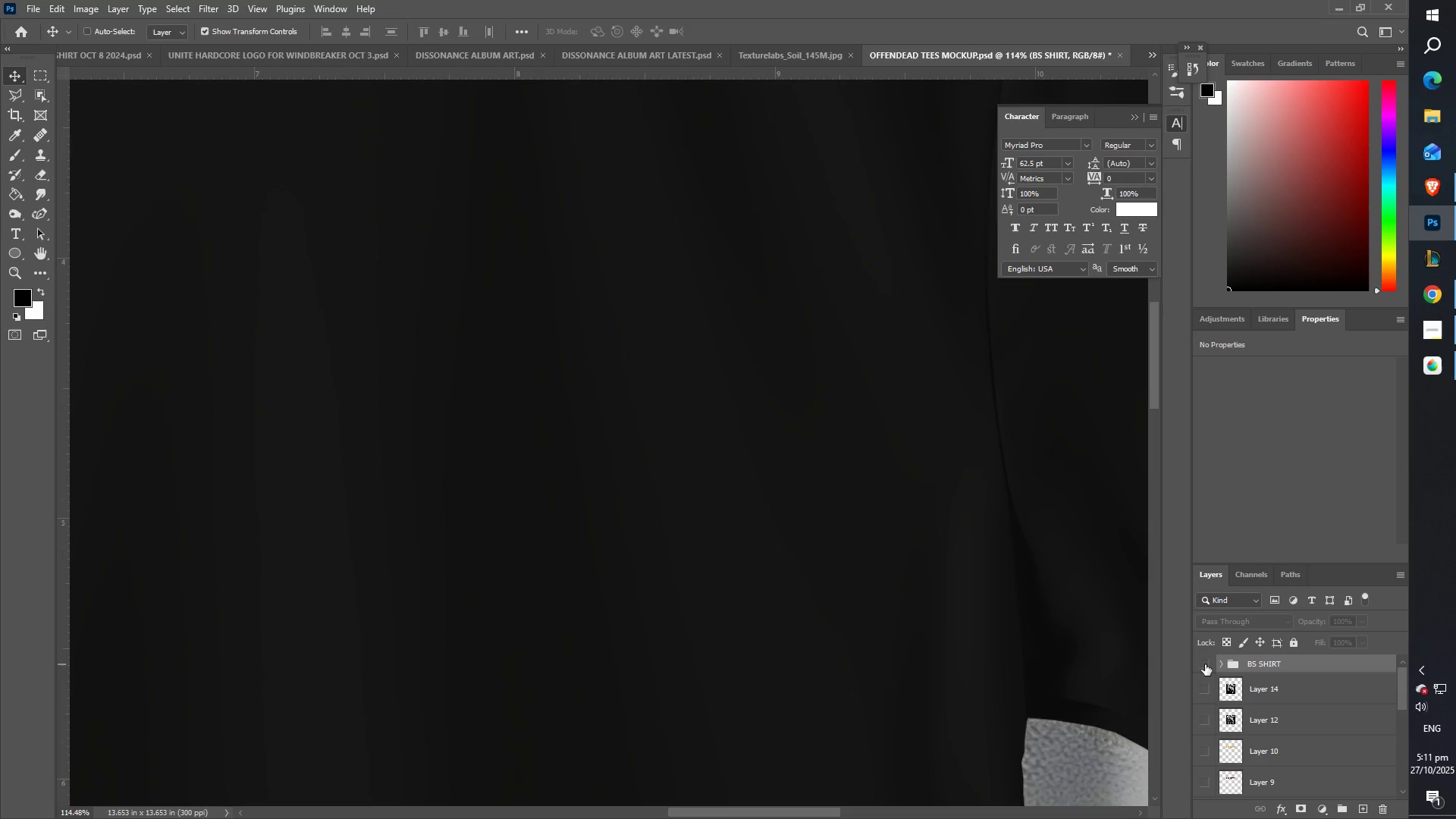 
left_click([1205, 664])
 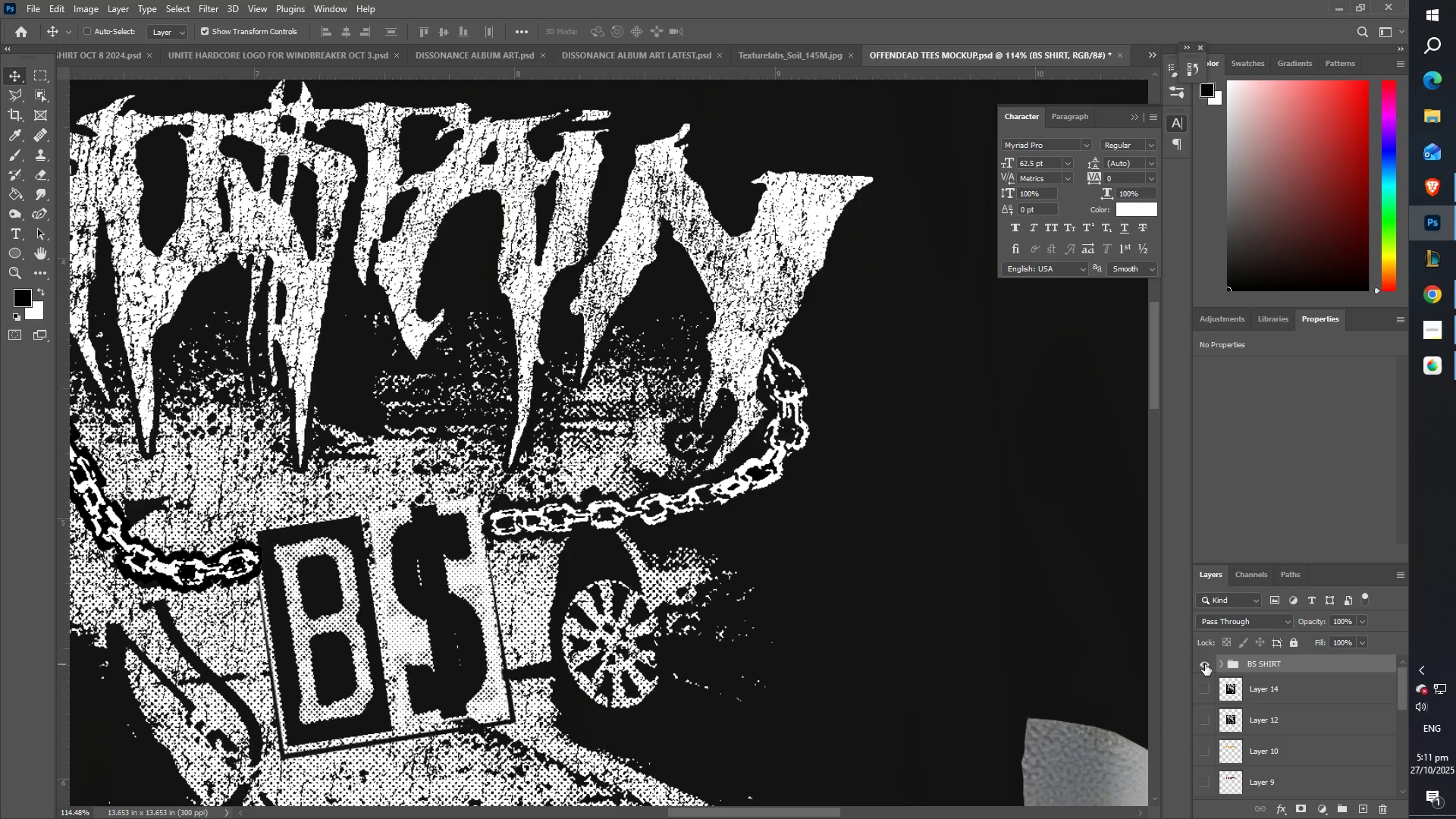 
left_click([1205, 664])
 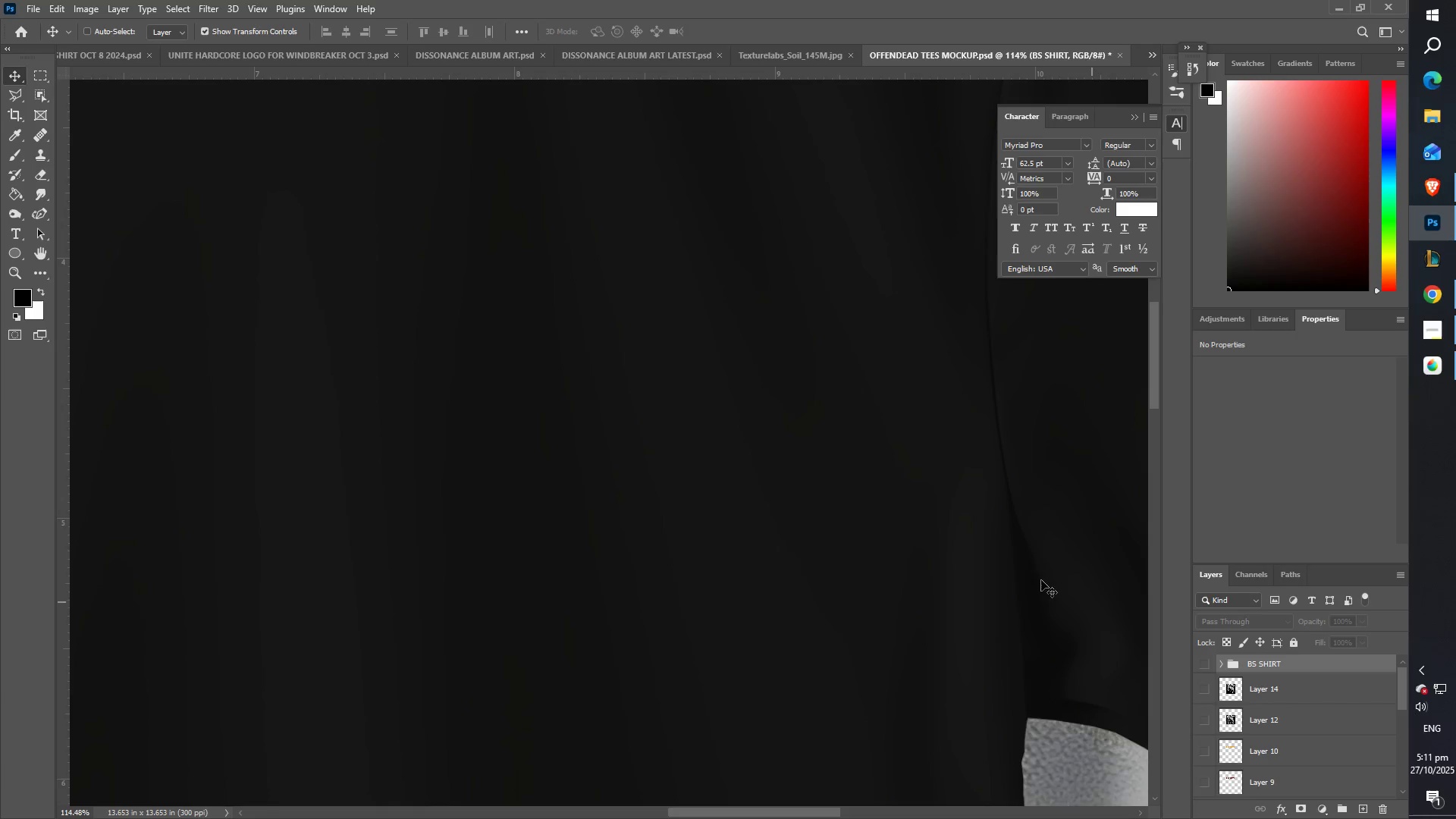 
type(zzz)
 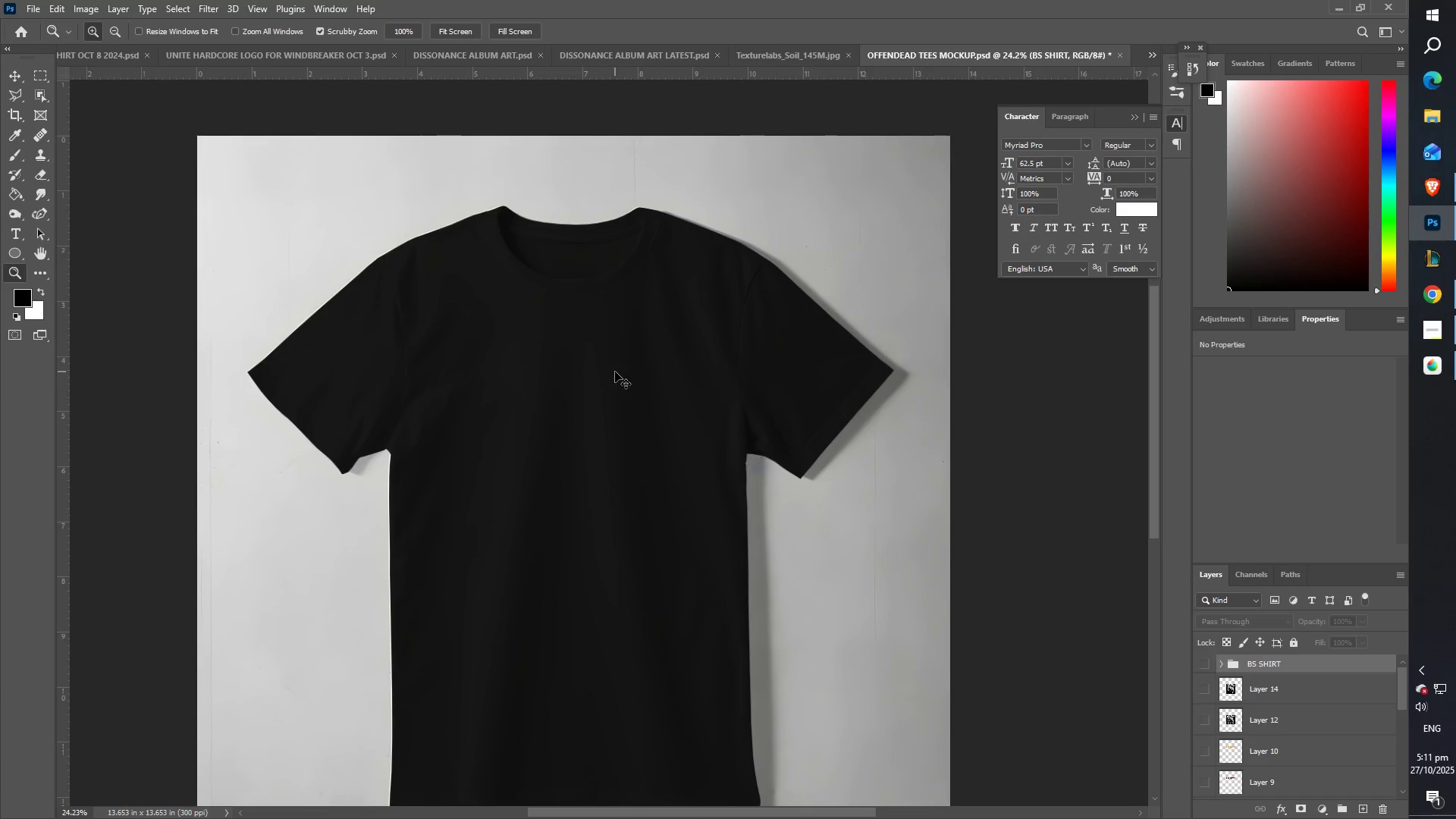 
left_click_drag(start_coordinate=[582, 435], to_coordinate=[476, 456])
 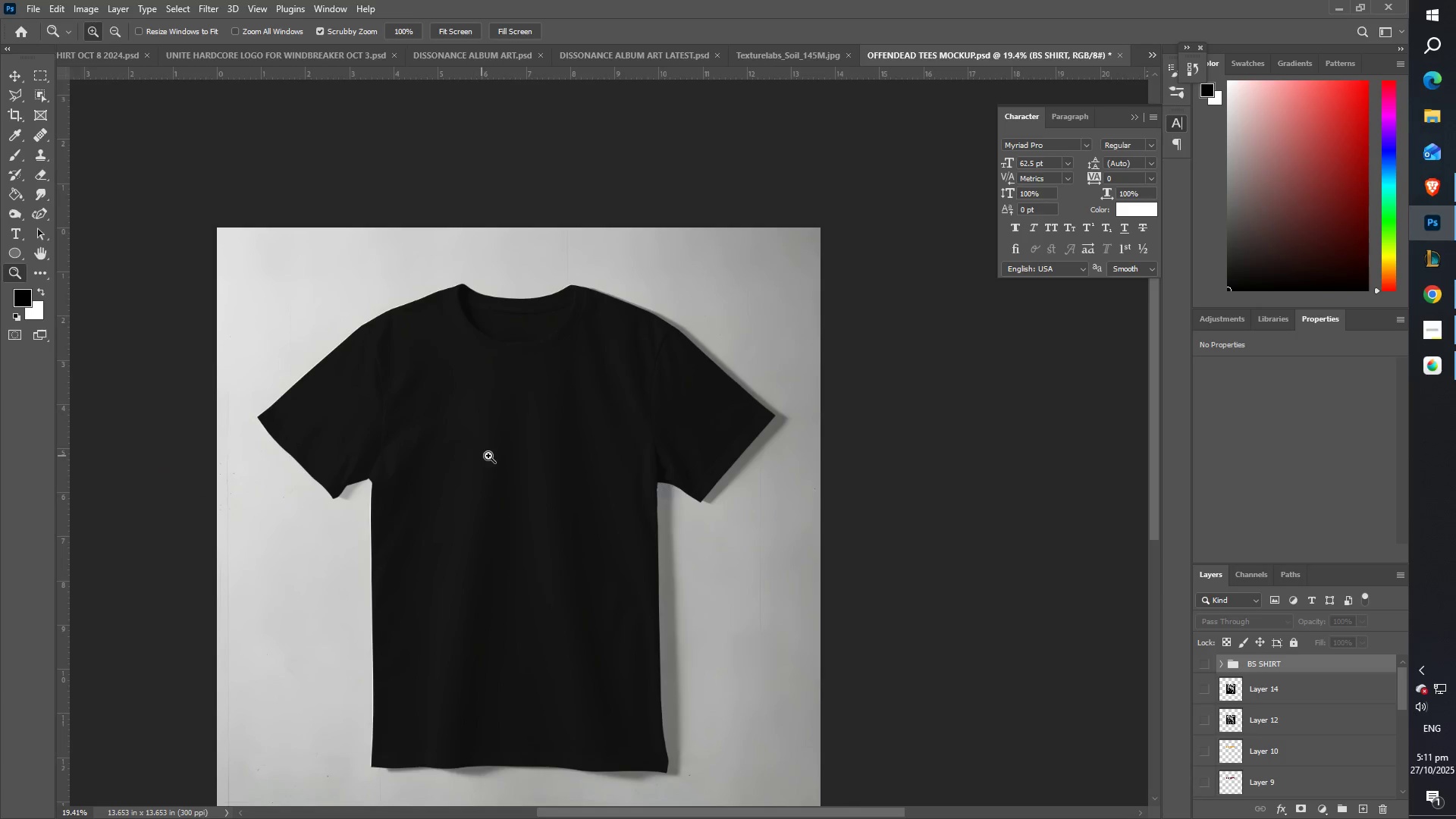 
hold_key(key=Space, duration=0.49)
 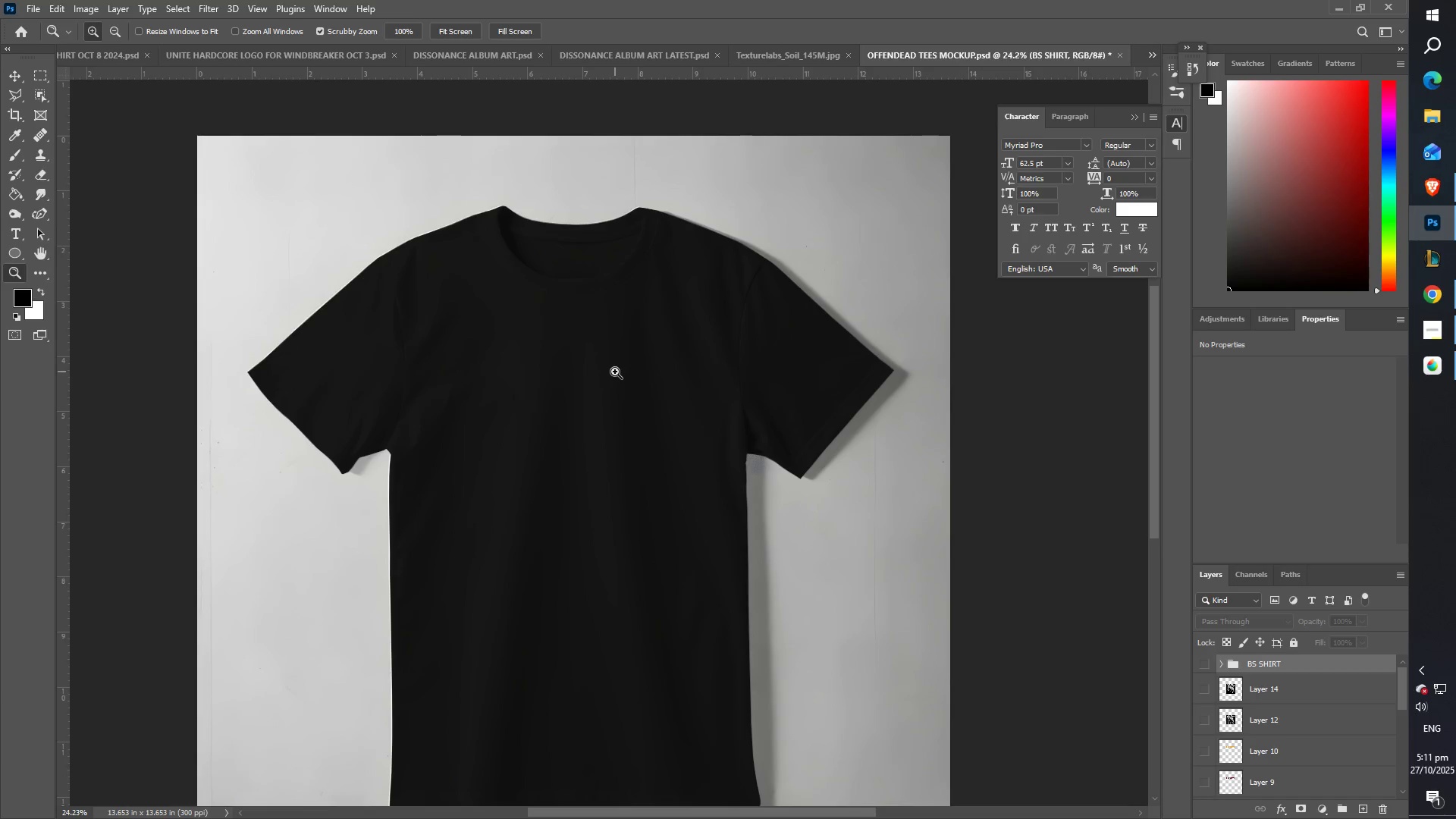 
left_click_drag(start_coordinate=[538, 451], to_coordinate=[597, 407])
 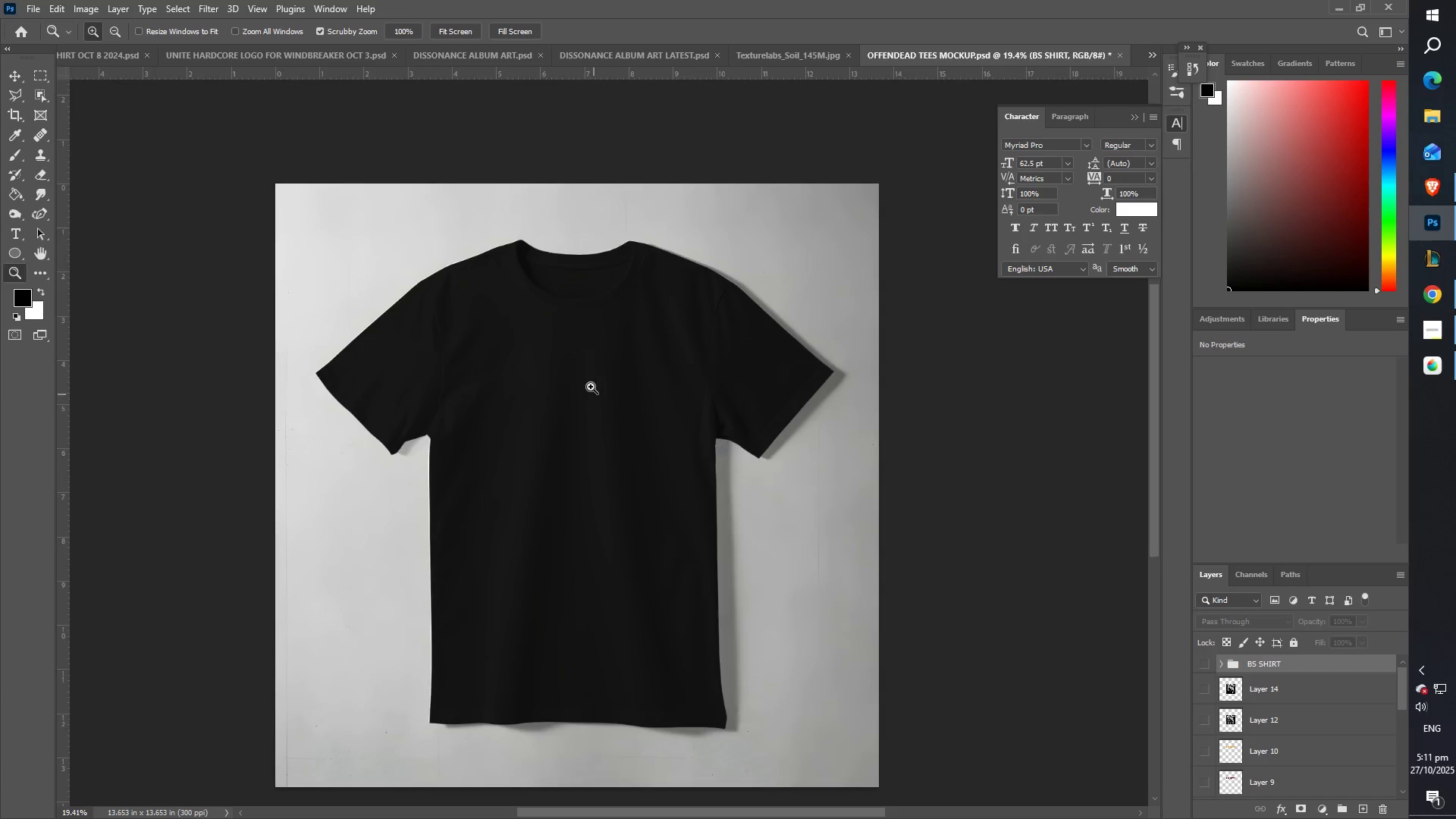 
left_click_drag(start_coordinate=[594, 377], to_coordinate=[615, 372])
 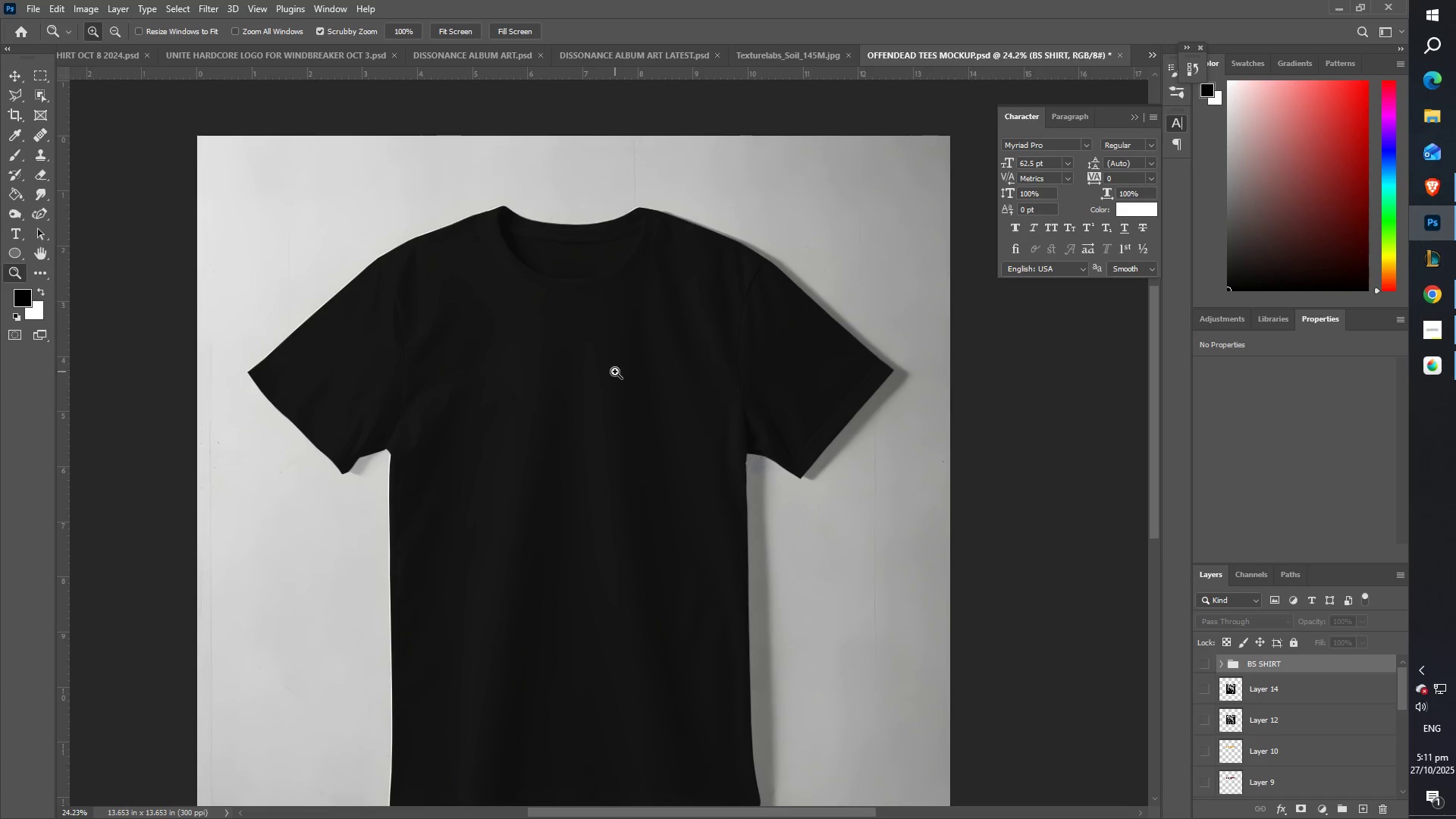 
key(Control+ControlLeft)
 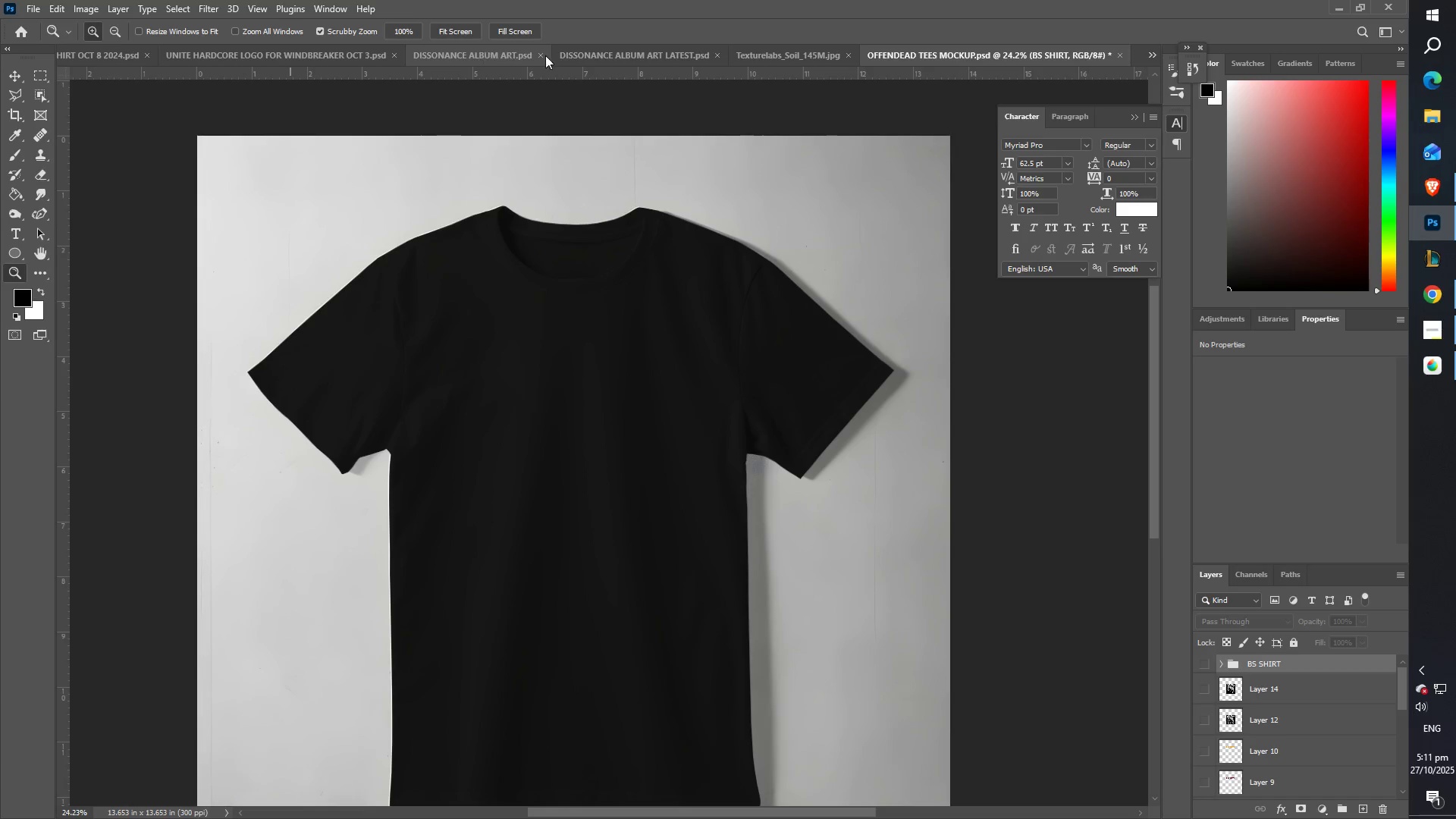 
left_click([585, 55])
 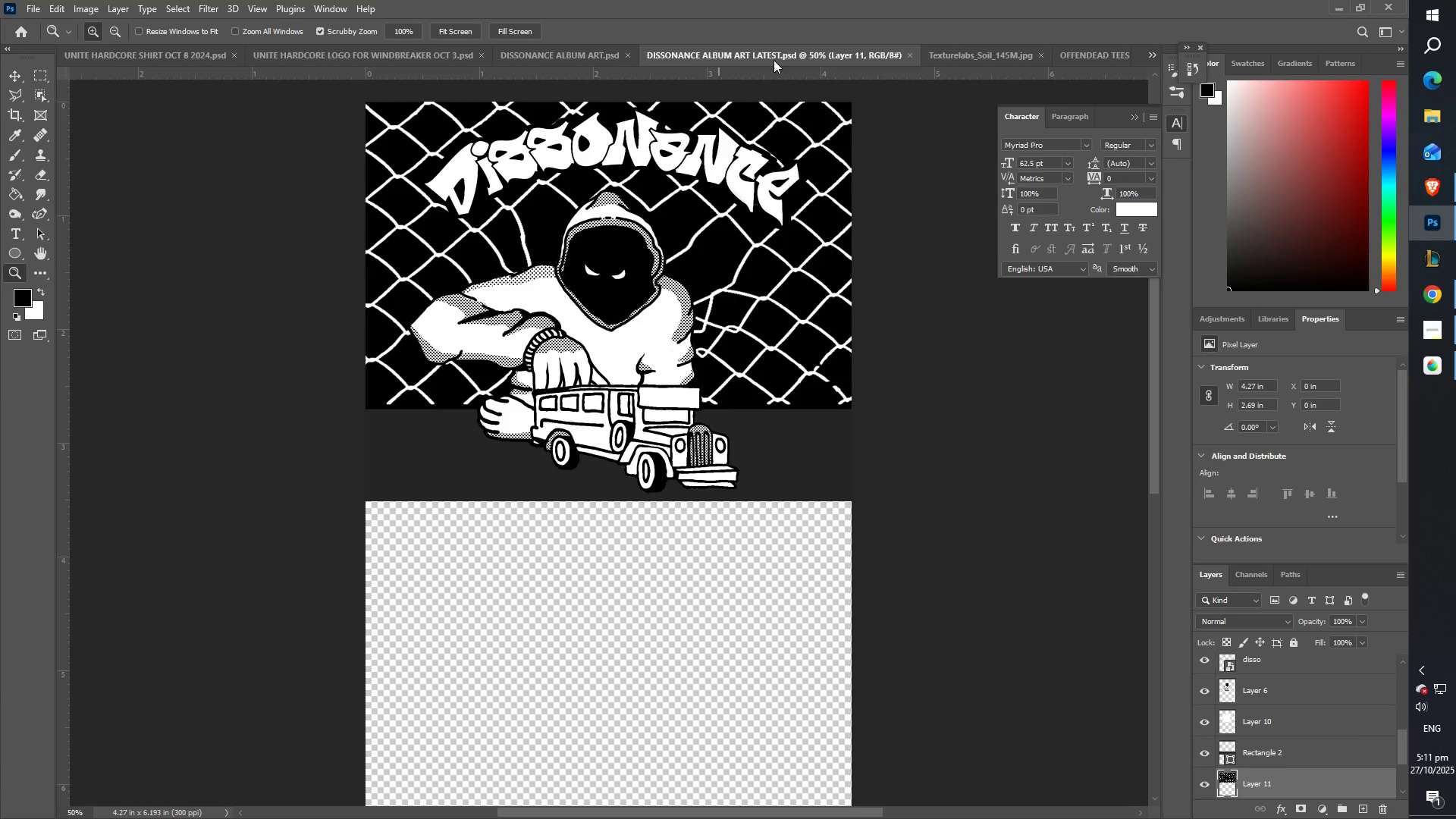 
left_click([774, 60])
 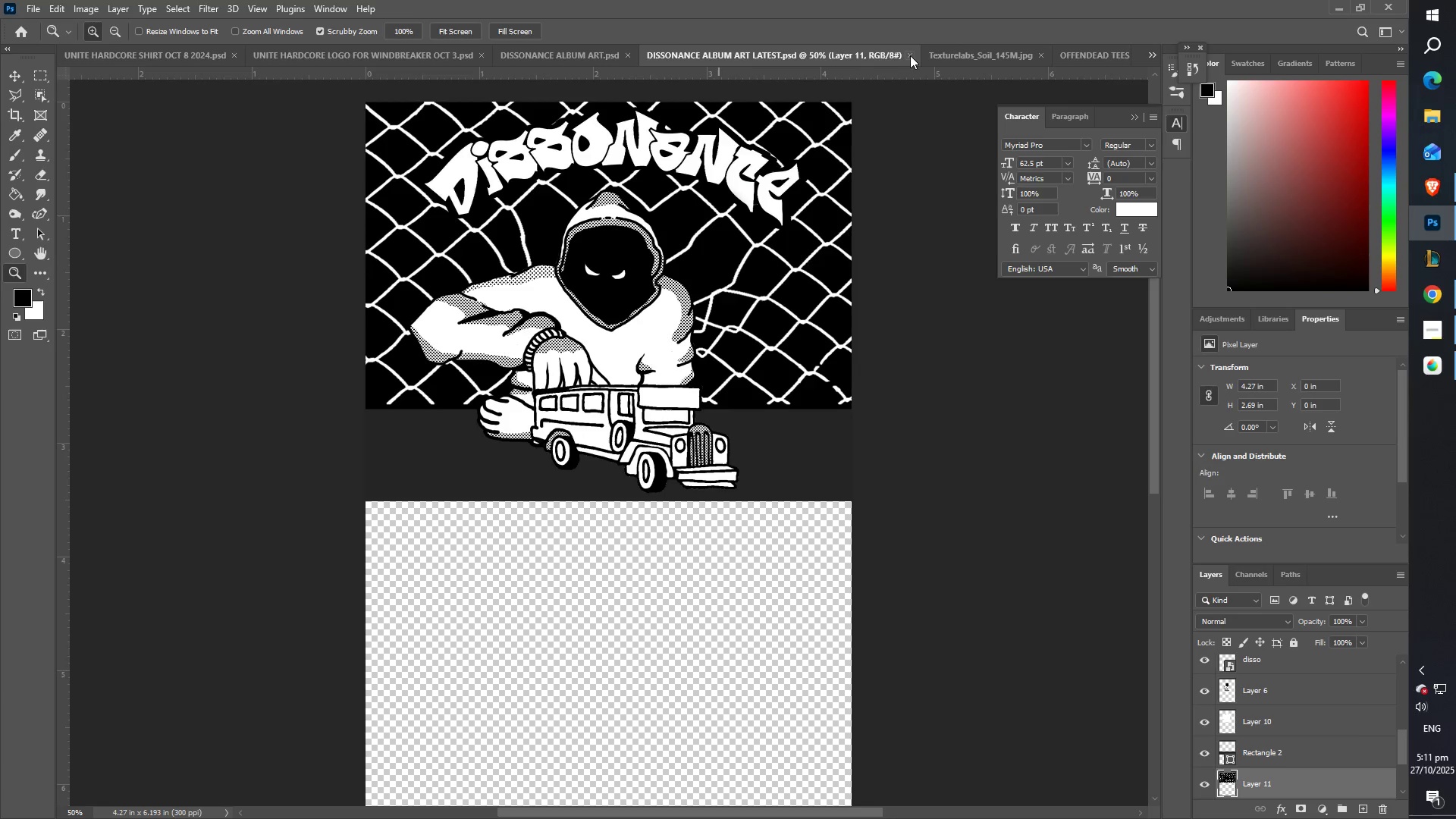 
left_click([914, 53])
 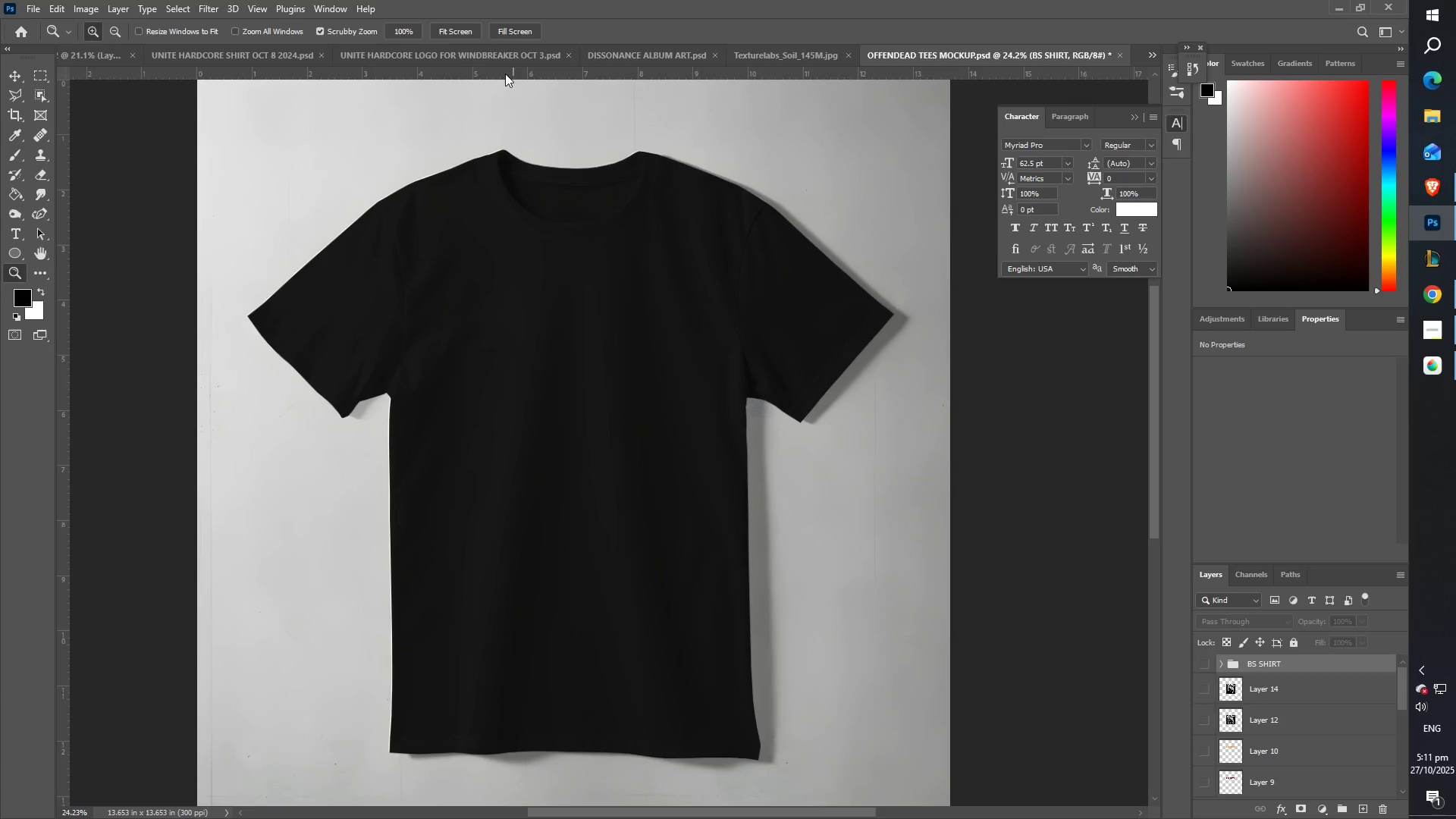 
left_click([477, 50])
 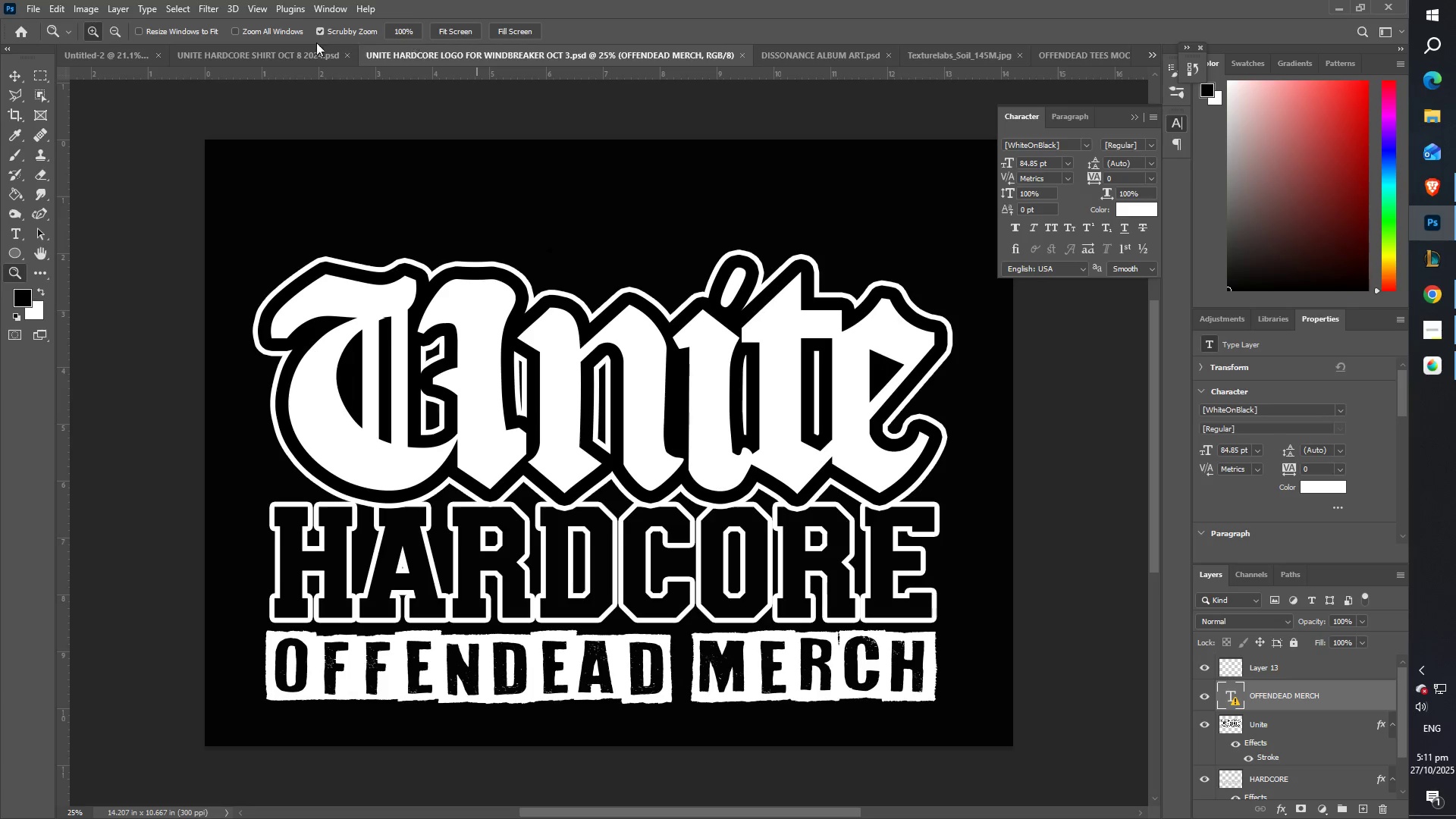 
left_click([273, 53])
 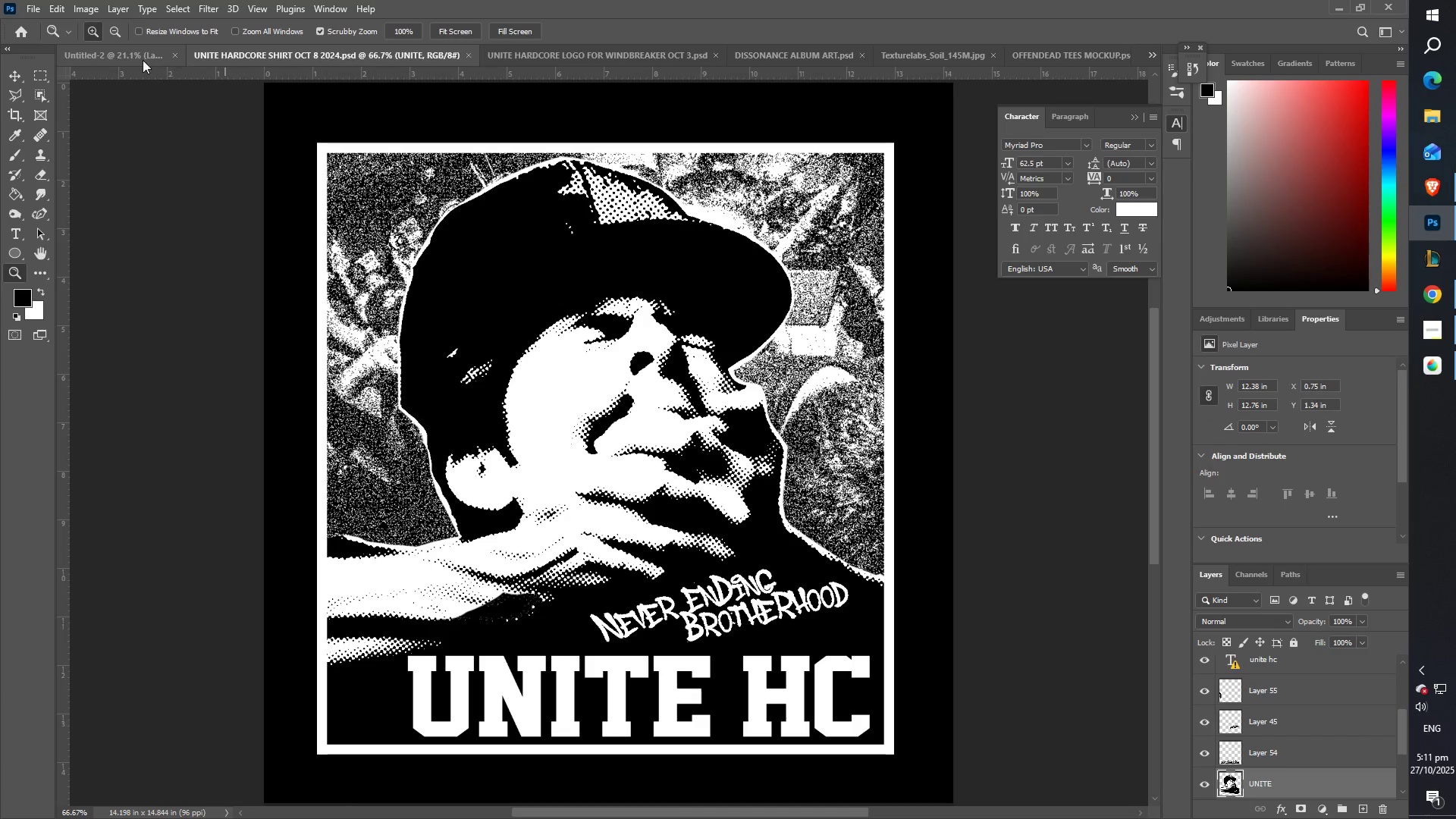 
left_click([127, 52])
 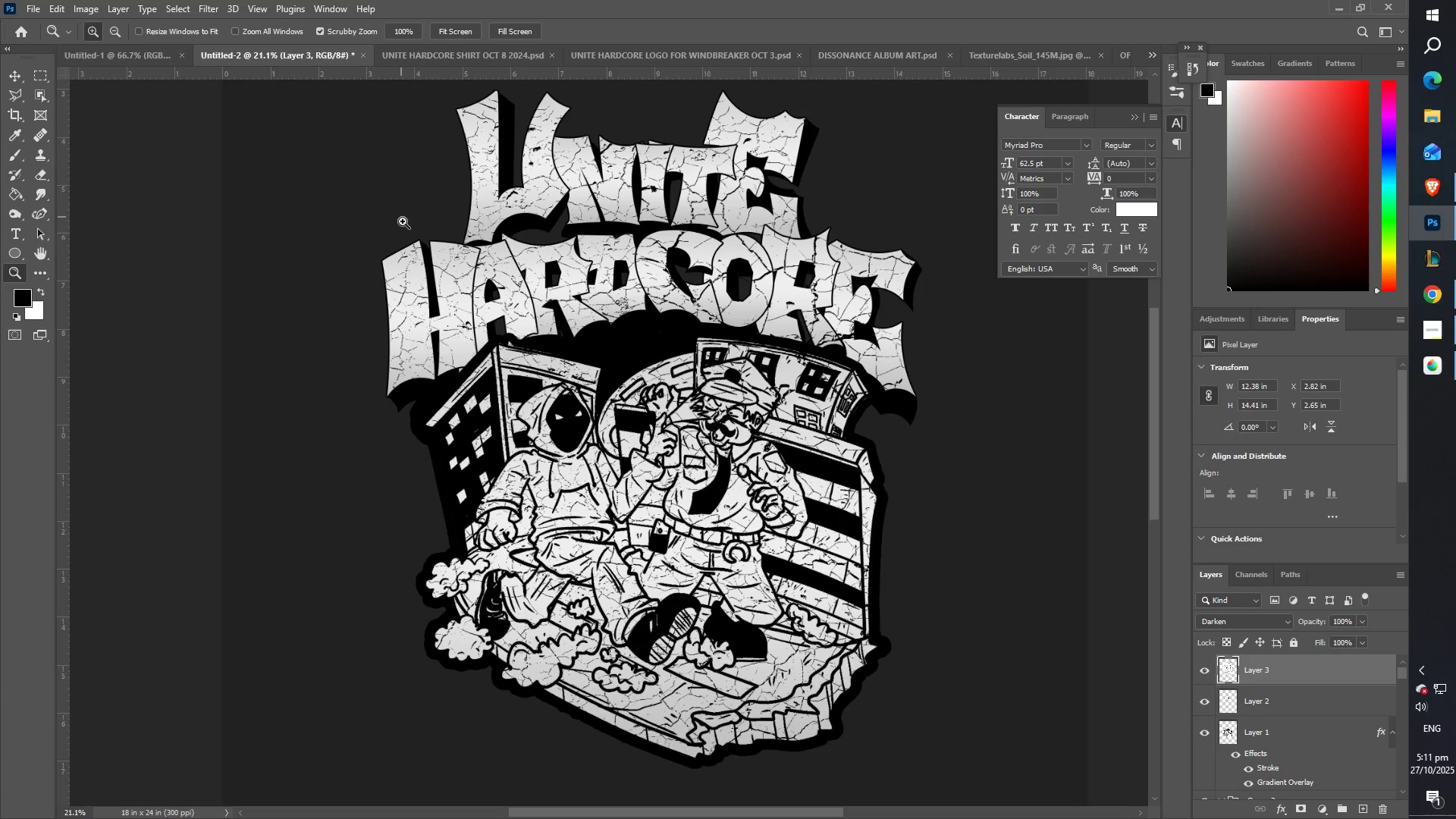 
scroll: coordinate [689, 388], scroll_direction: up, amount: 2.0
 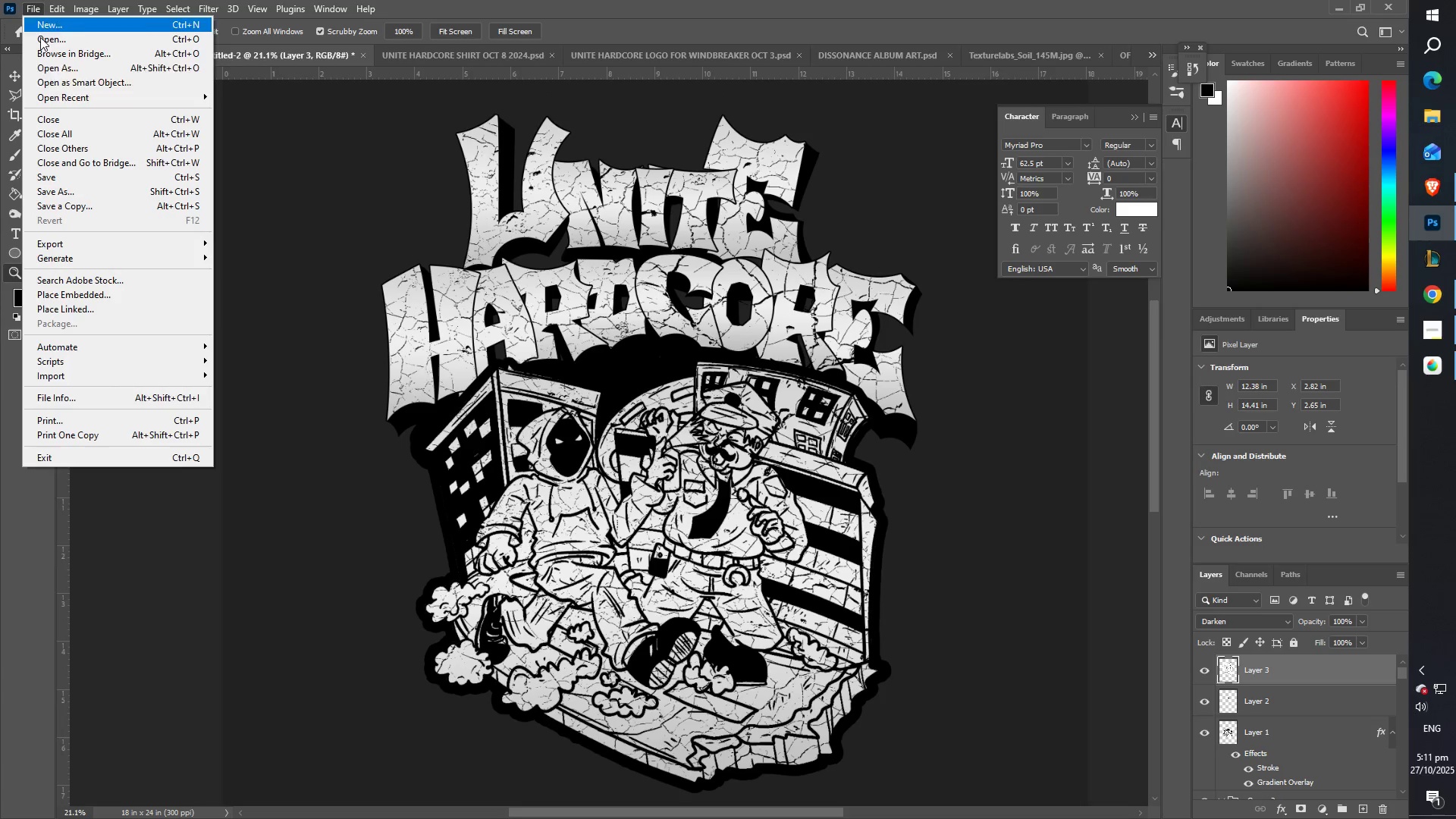 
left_click([63, 192])
 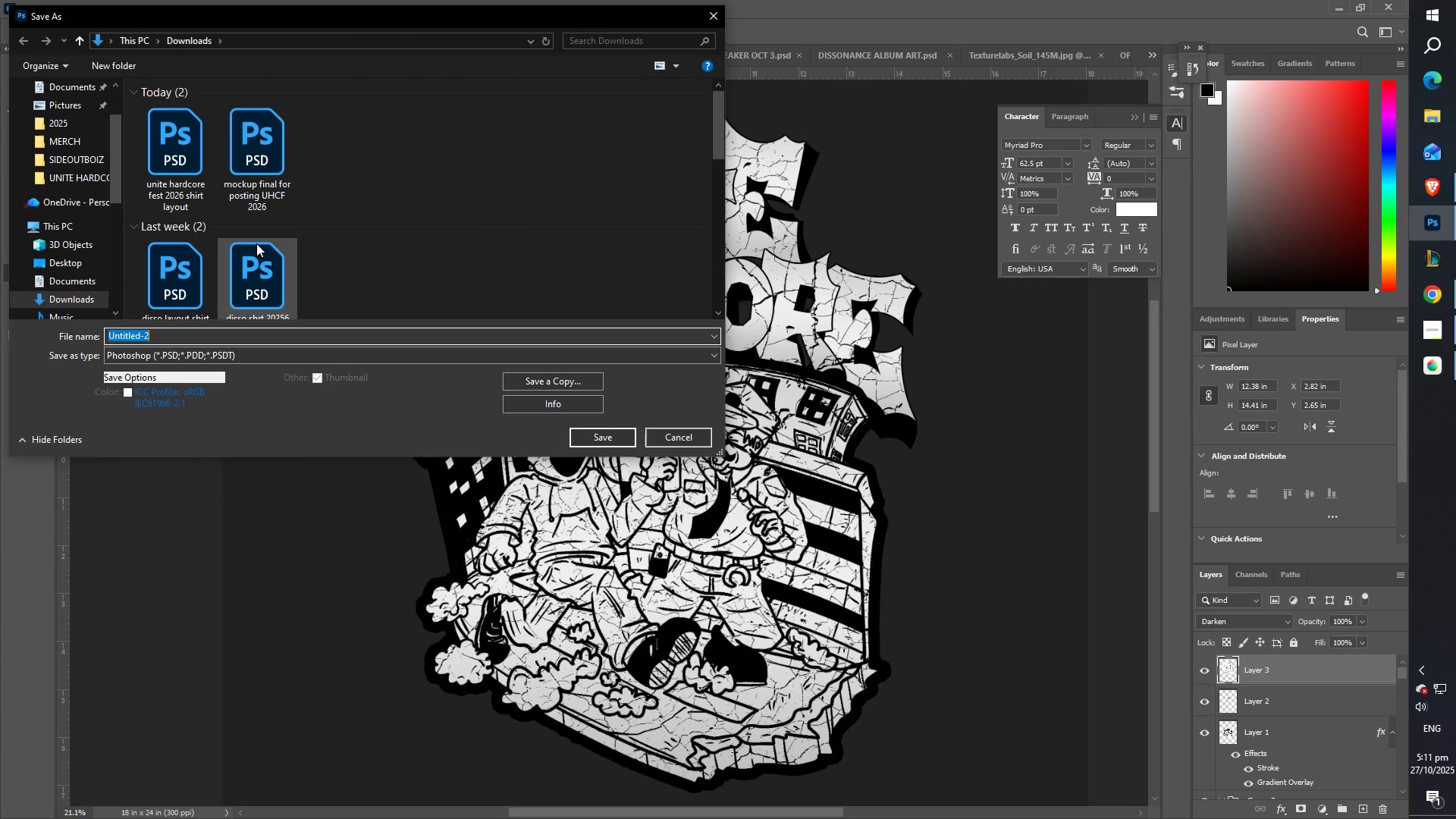 
left_click_drag(start_coordinate=[454, 267], to_coordinate=[446, 265])
 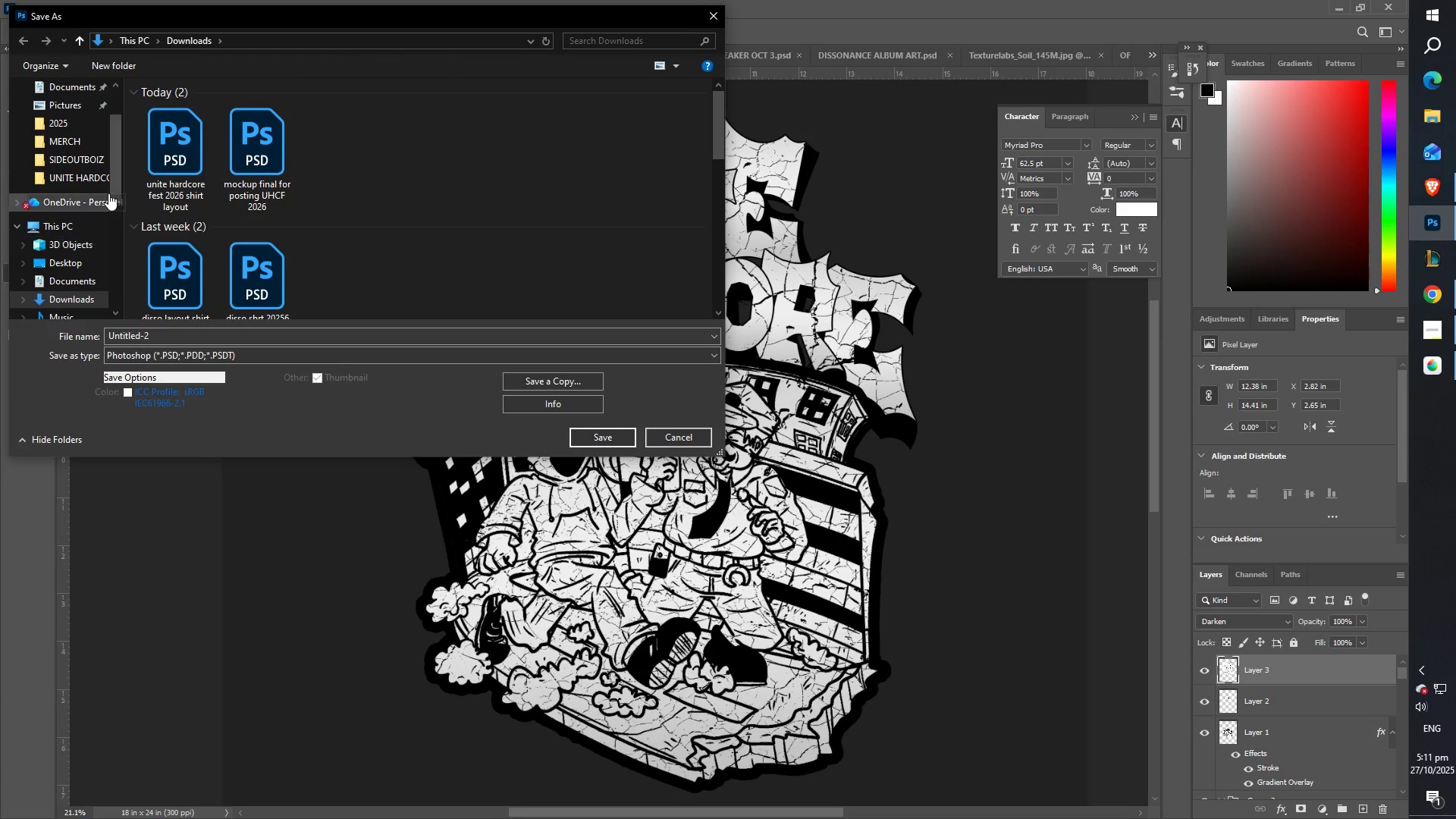 
left_click_drag(start_coordinate=[110, 191], to_coordinate=[101, 350])
 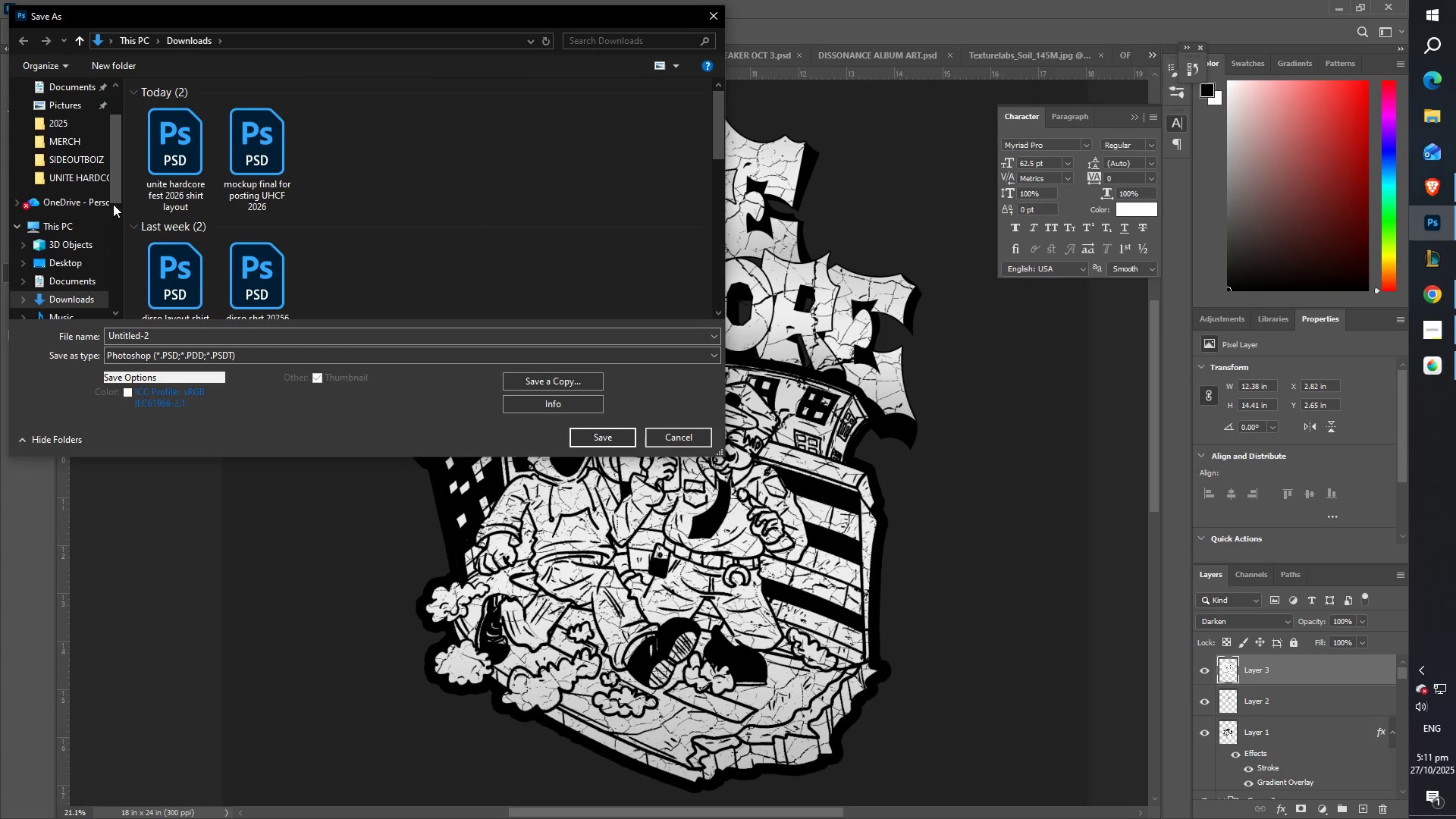 
left_click_drag(start_coordinate=[115, 184], to_coordinate=[119, 338])
 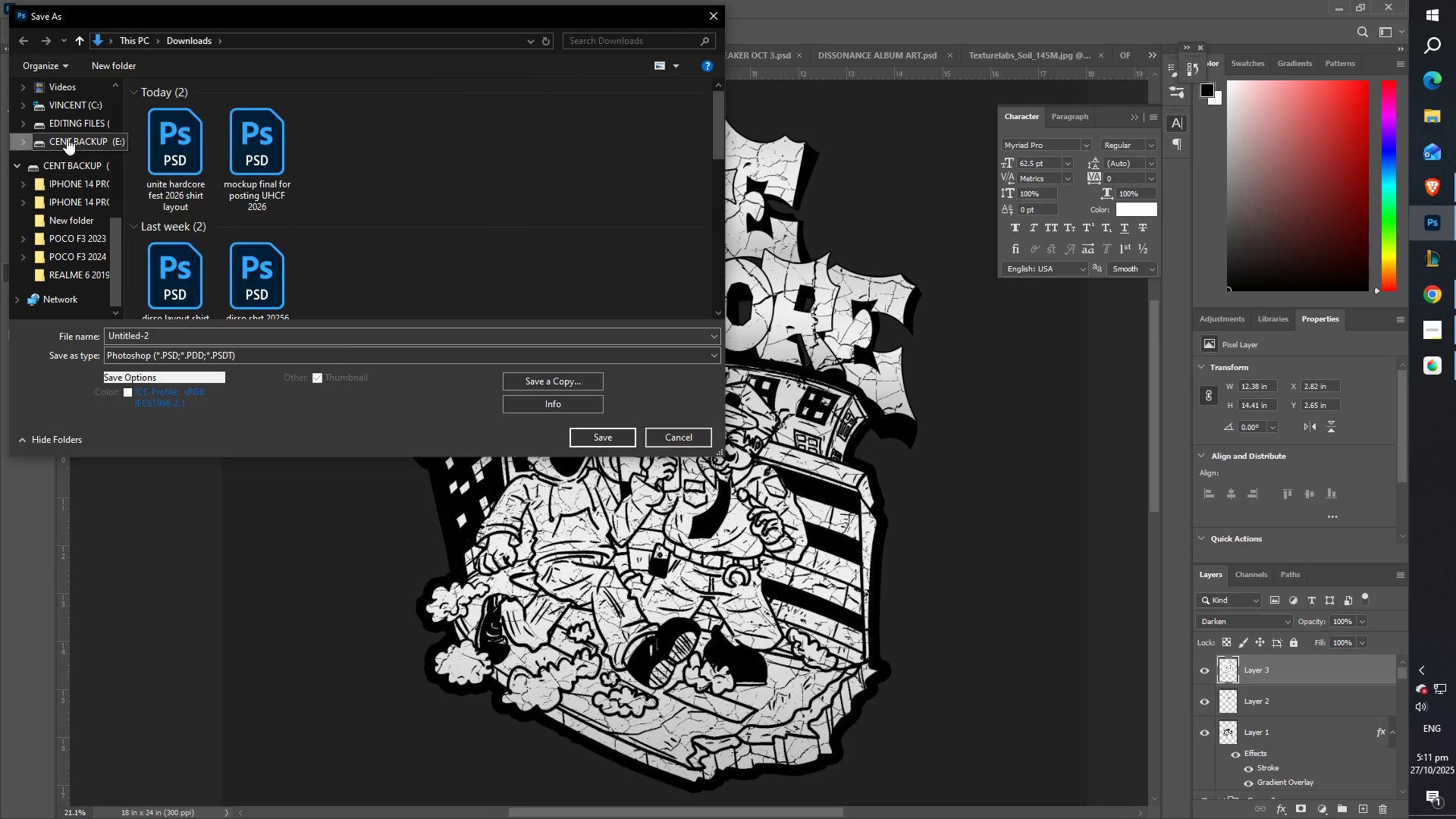 
double_click([68, 122])
 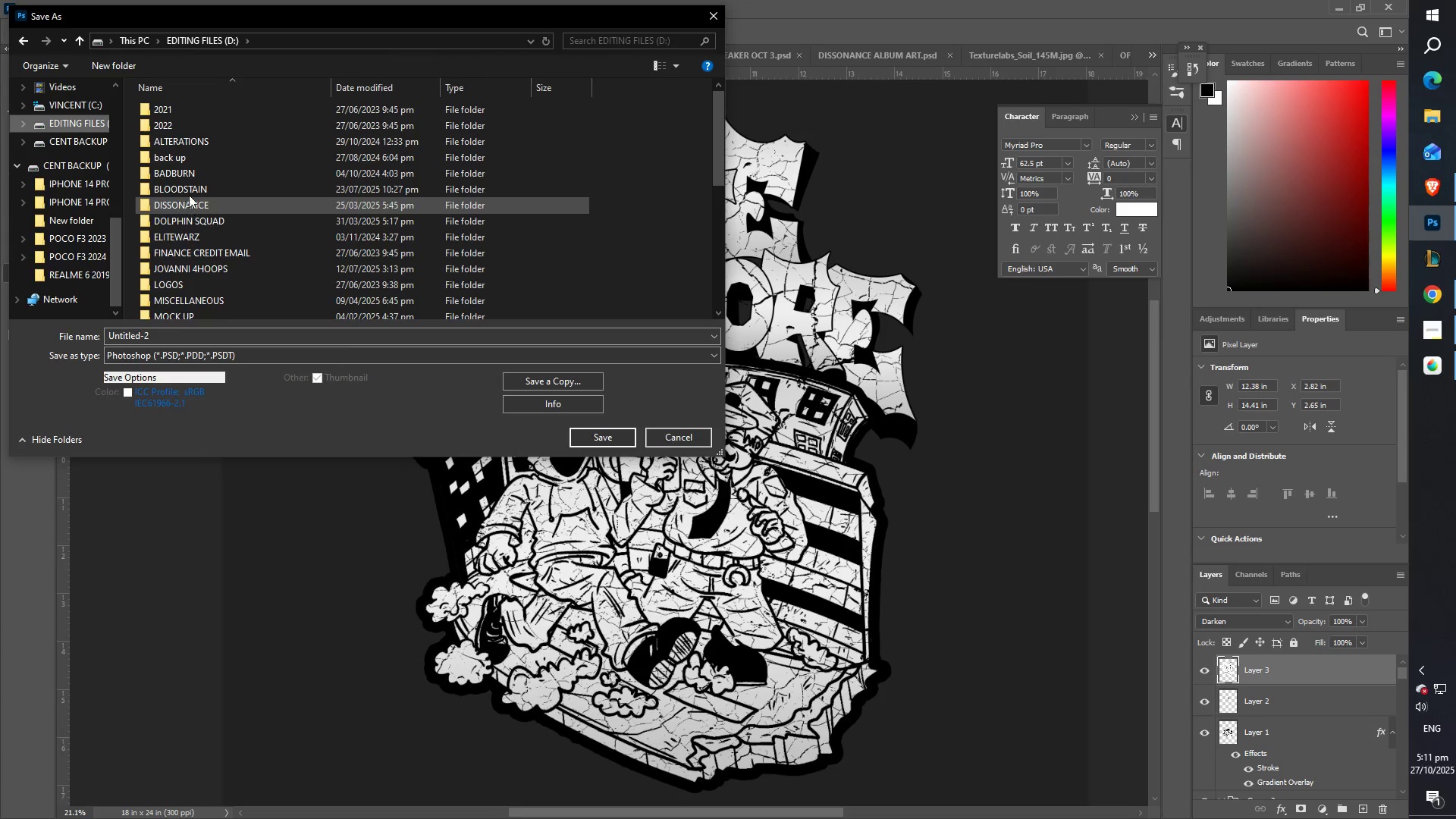 
double_click([186, 188])
 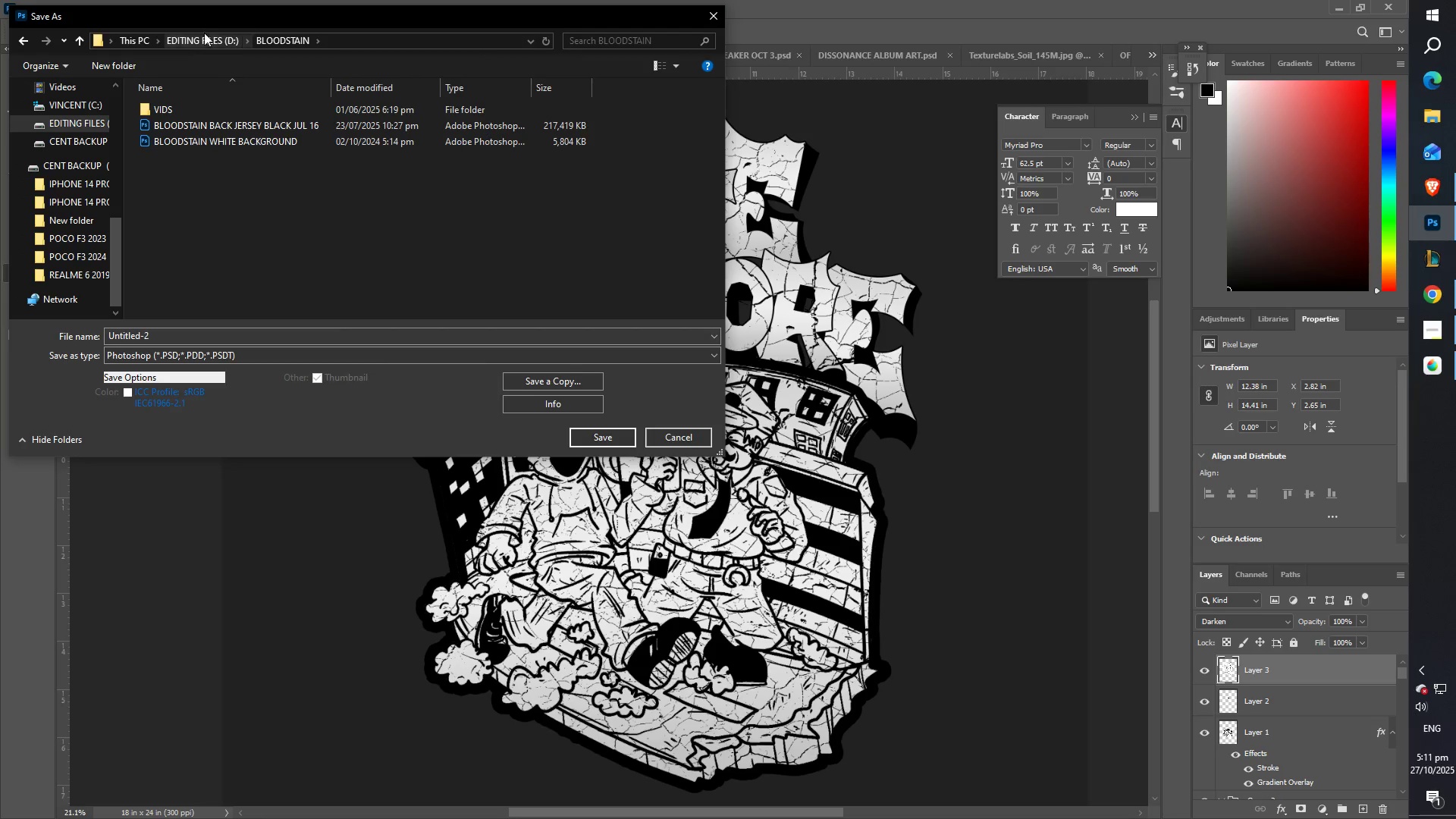 
scroll: coordinate [191, 222], scroll_direction: down, amount: 8.0
 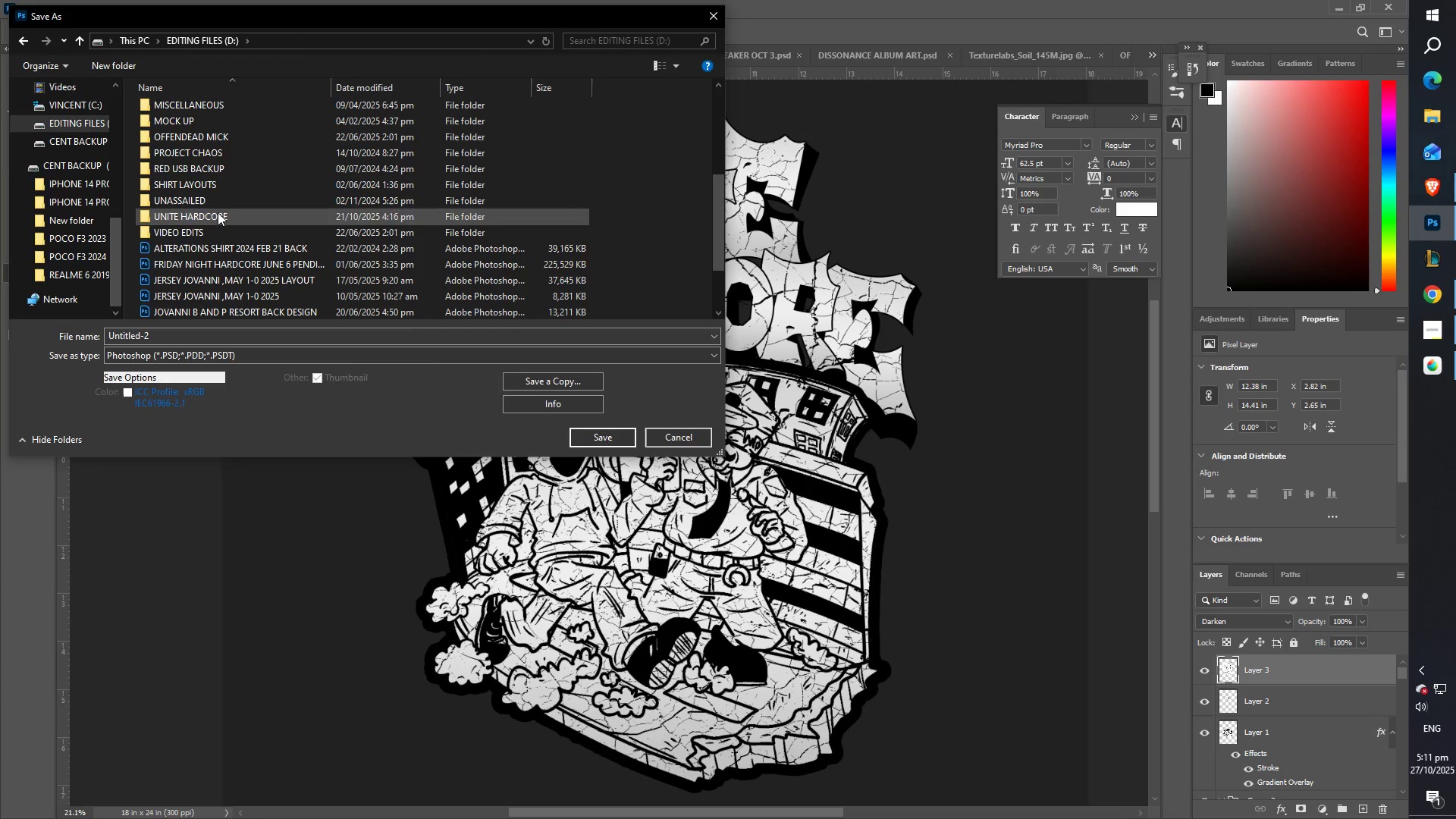 
double_click([218, 212])
 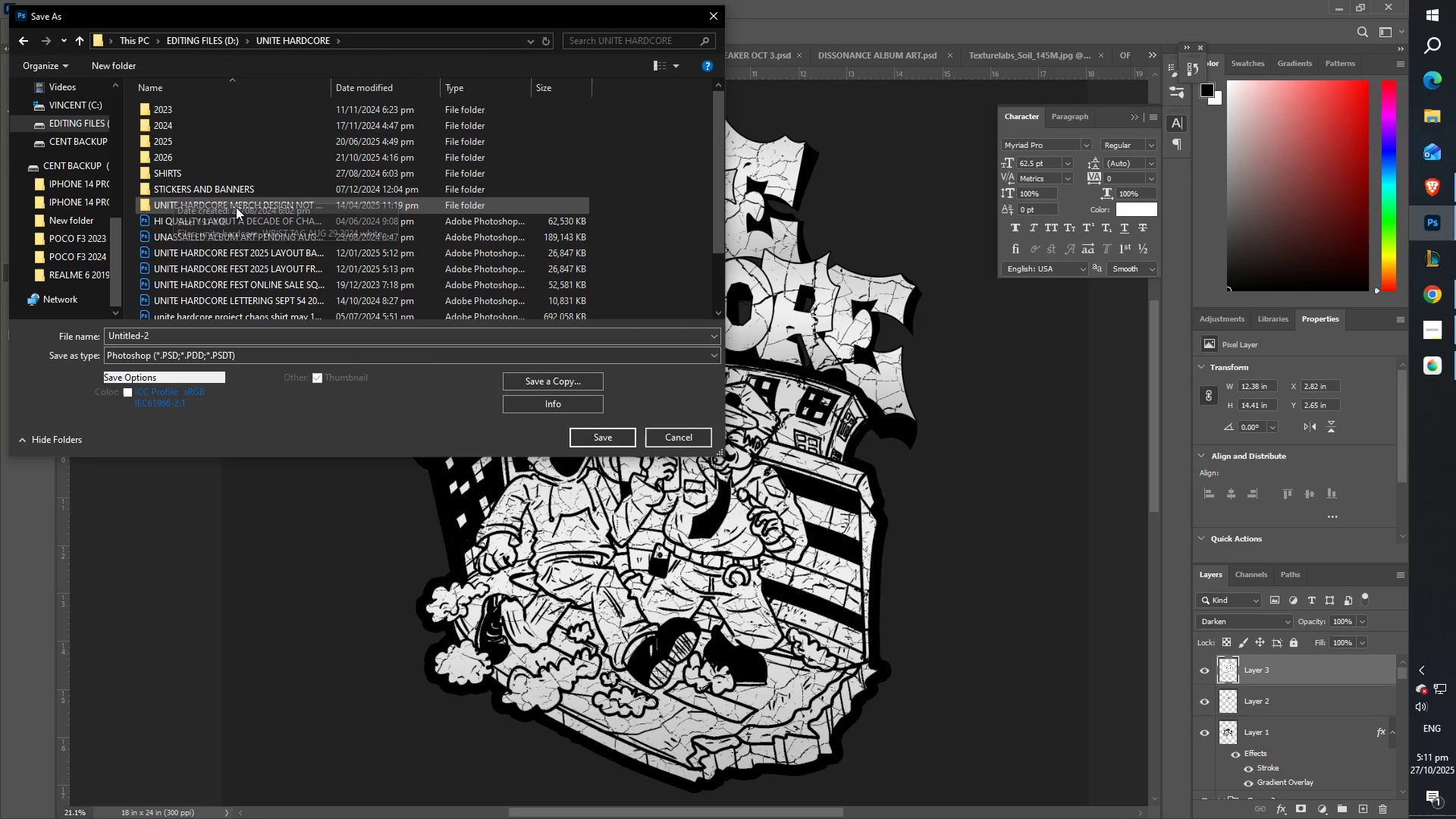 
double_click([235, 205])
 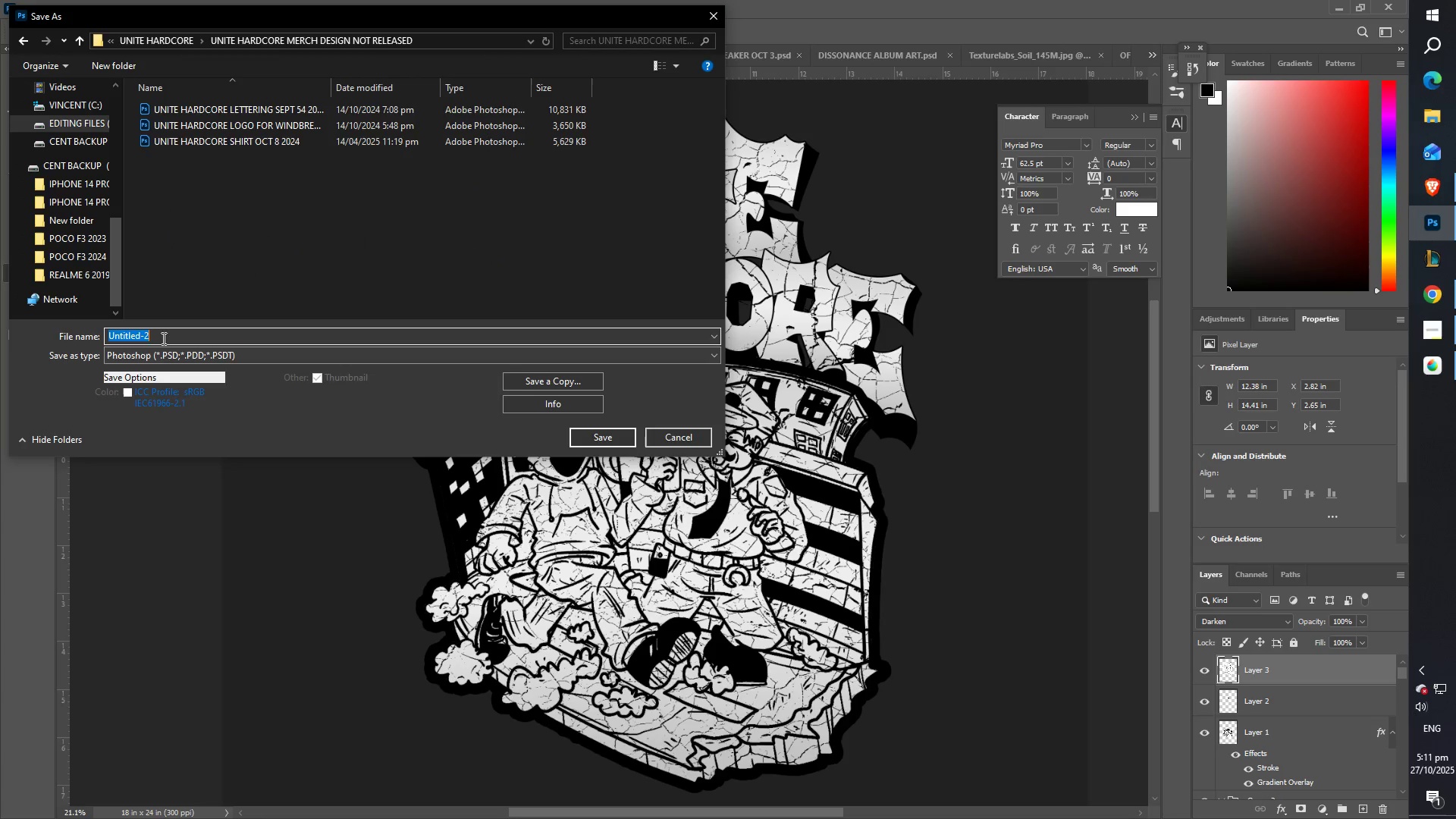 
type(UNIE )
key(Backspace)
key(Backspace)
type(ER)
key(Backspace)
key(Backspace)
key(Backspace)
key(Backspace)
key(Backspace)
key(Backspace)
type(unite hardcore gray shirt beatdown style oct 27 2025)
key(Backspace)
type(6)
key(Backspace)
type(6)
key(Backspace)
type(5)
 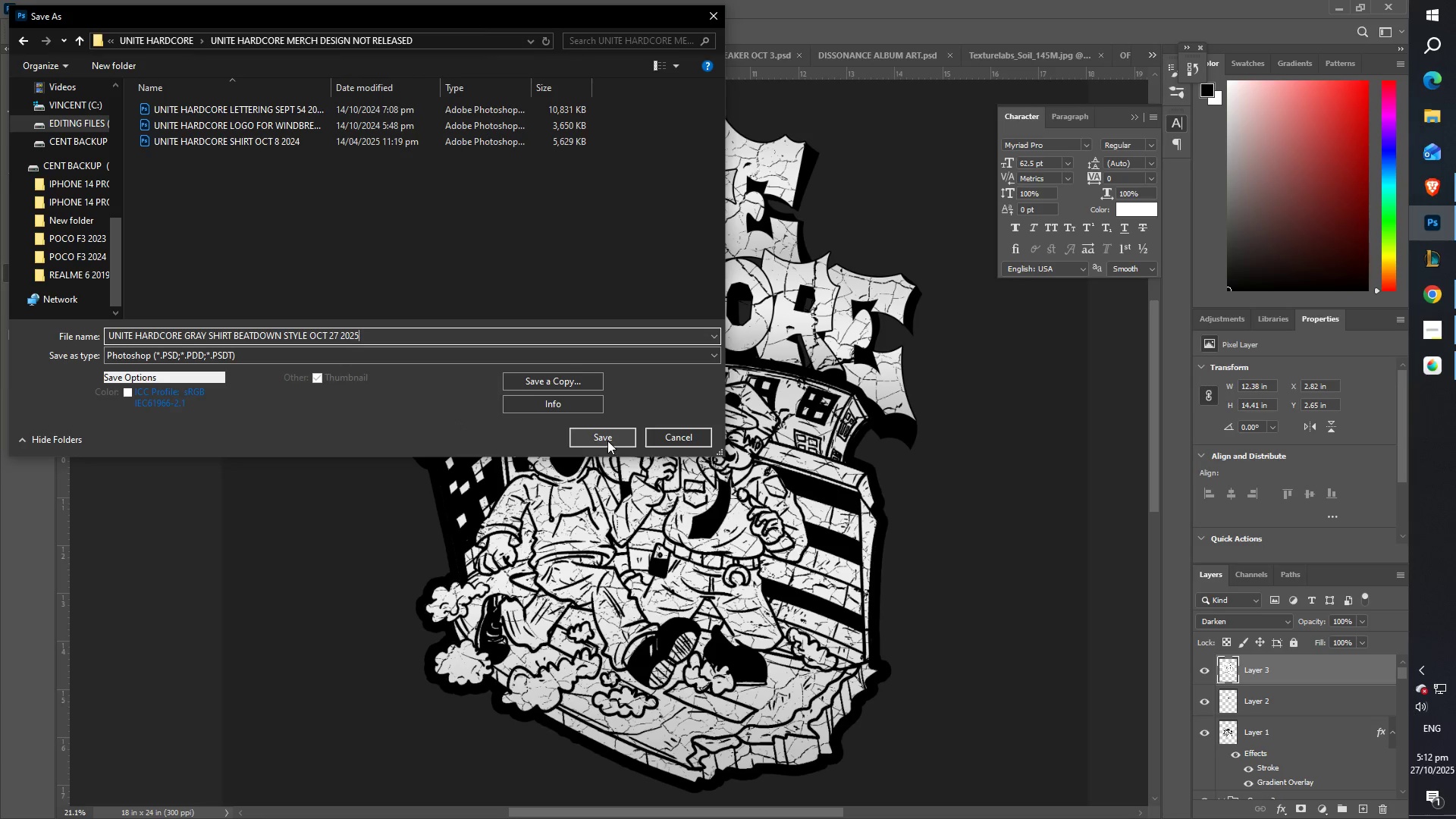 
left_click([604, 439])
 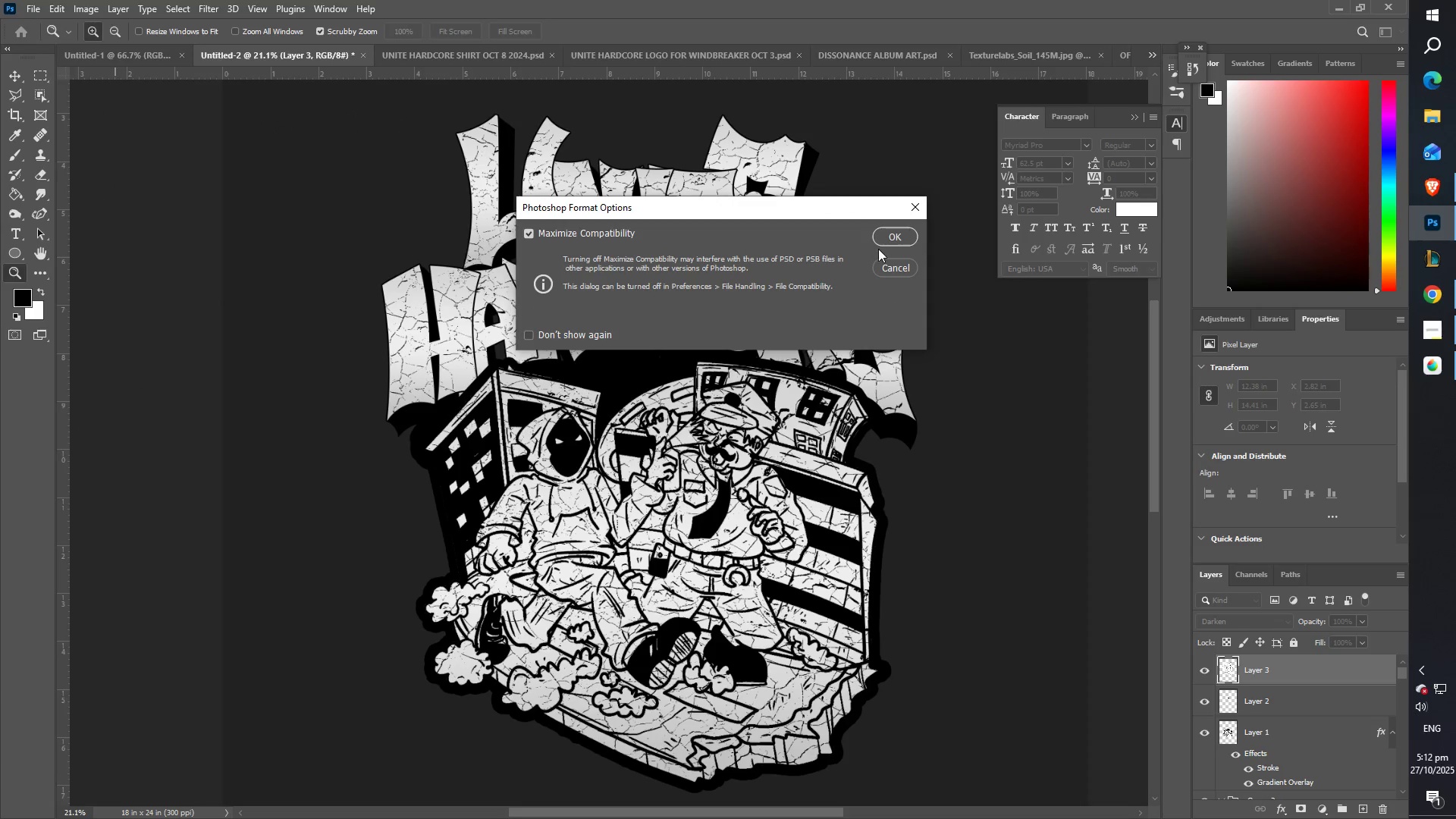 
left_click([888, 238])
 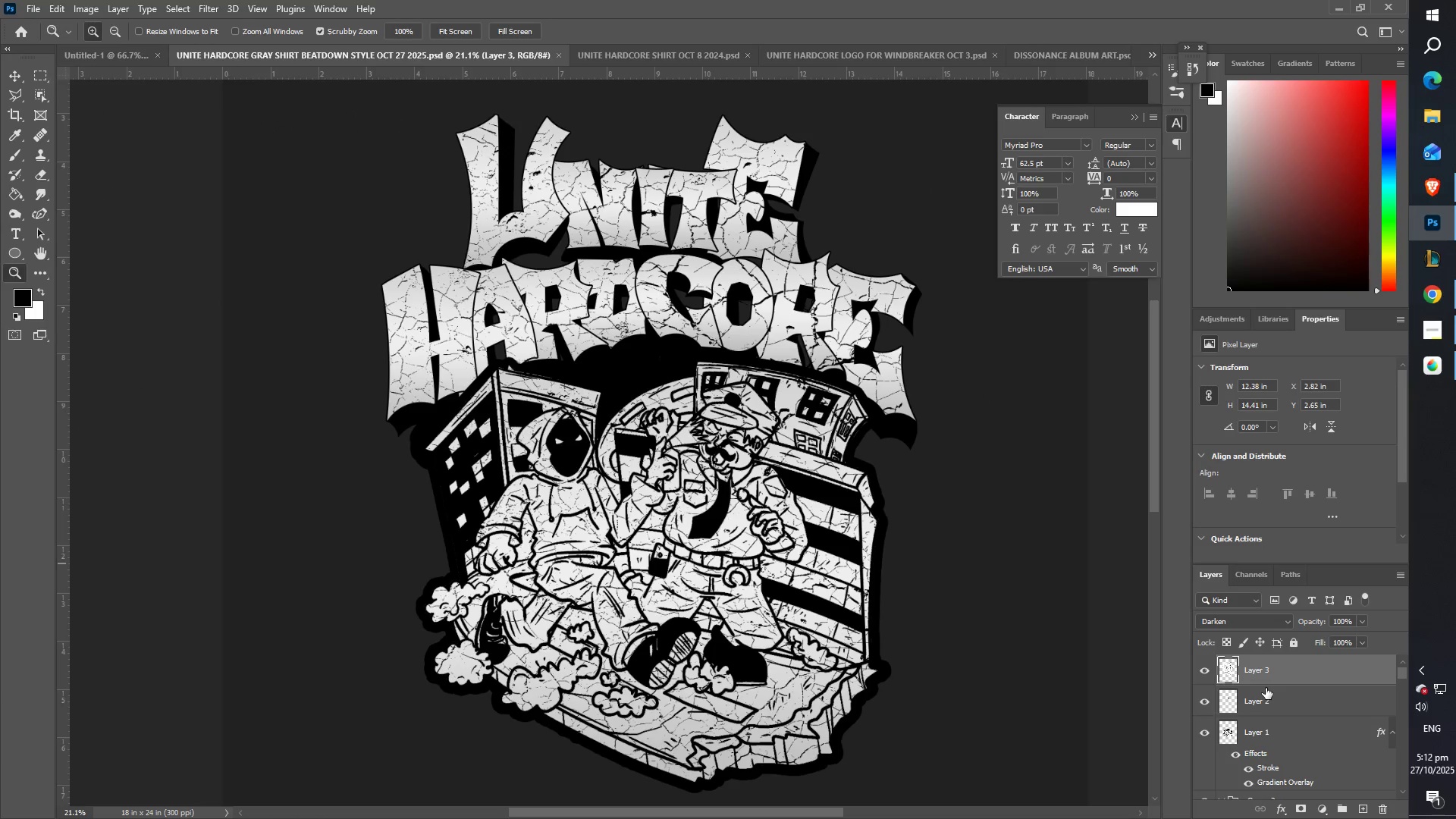 
right_click([1266, 688])
 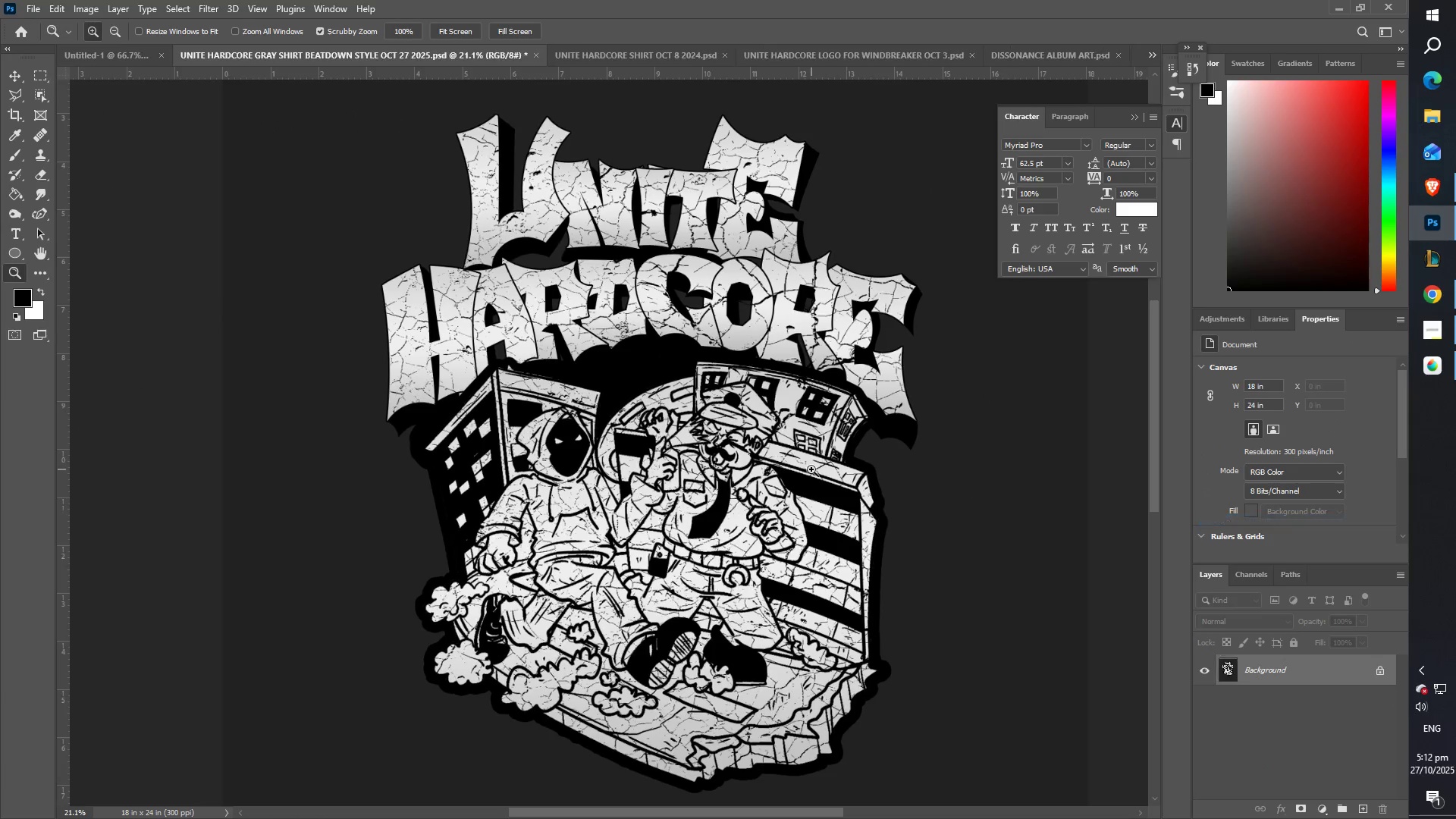 
left_click_drag(start_coordinate=[732, 412], to_coordinate=[721, 423])
 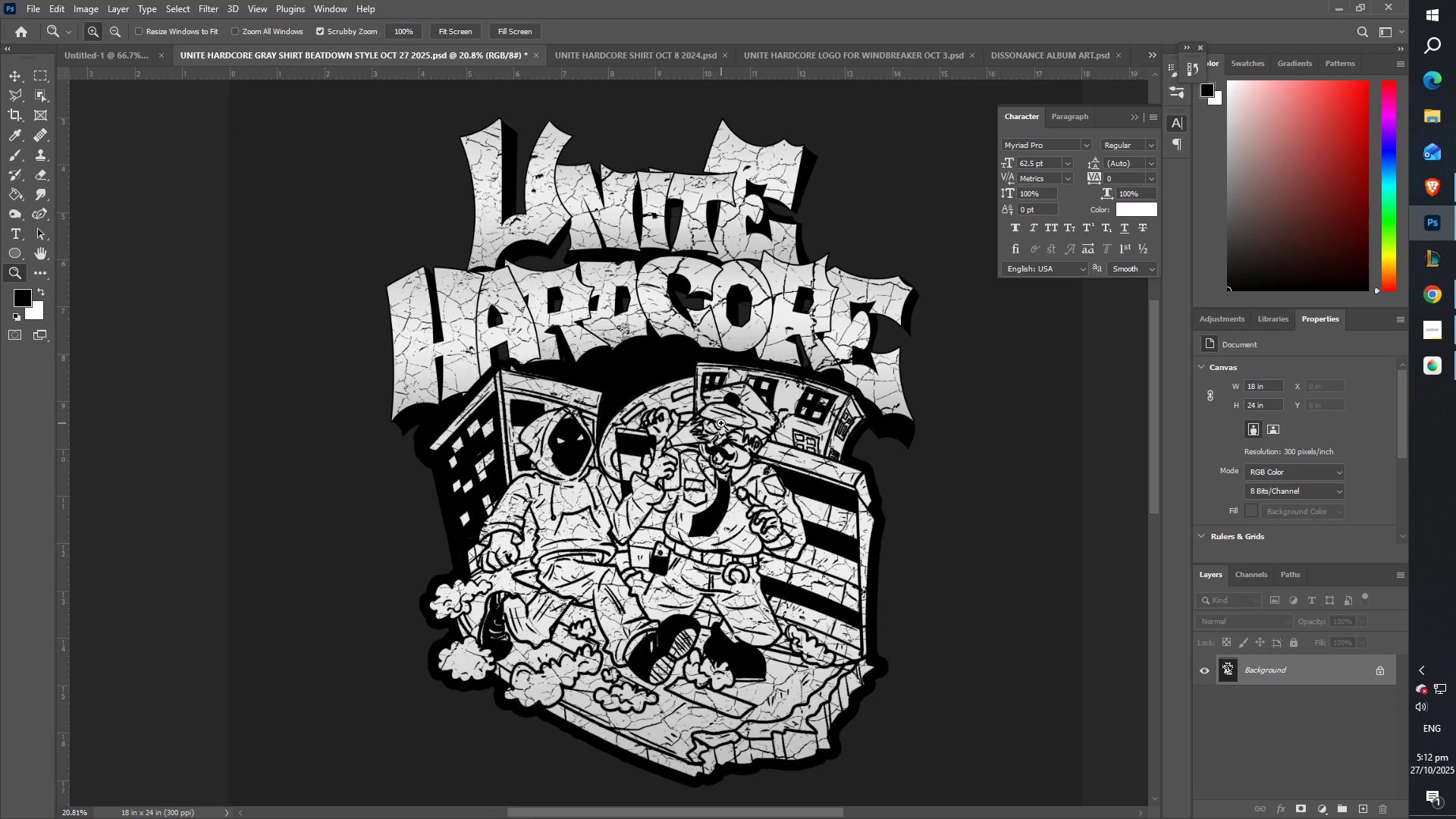 
type(gff)
 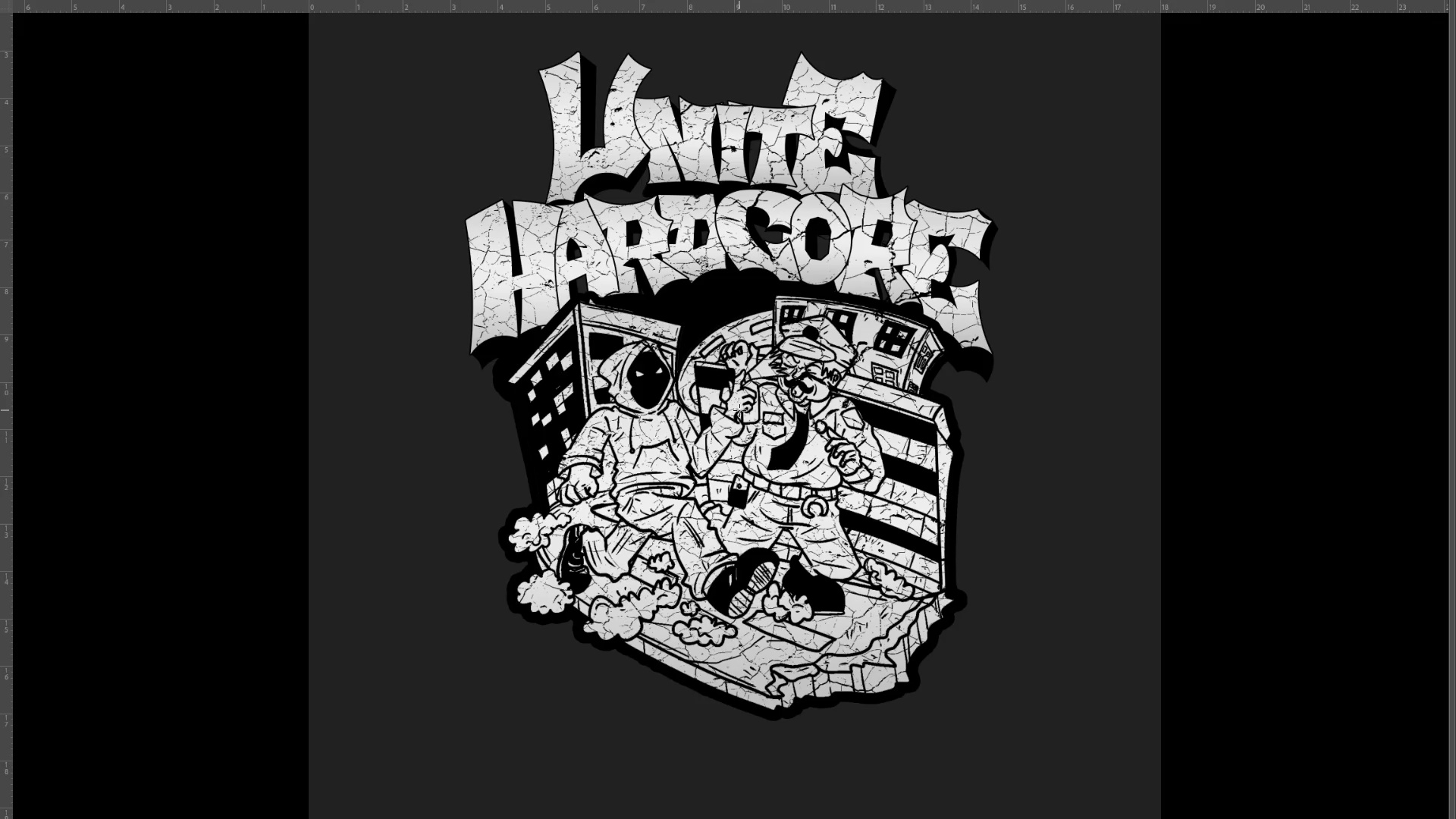 
key(Control+A)
 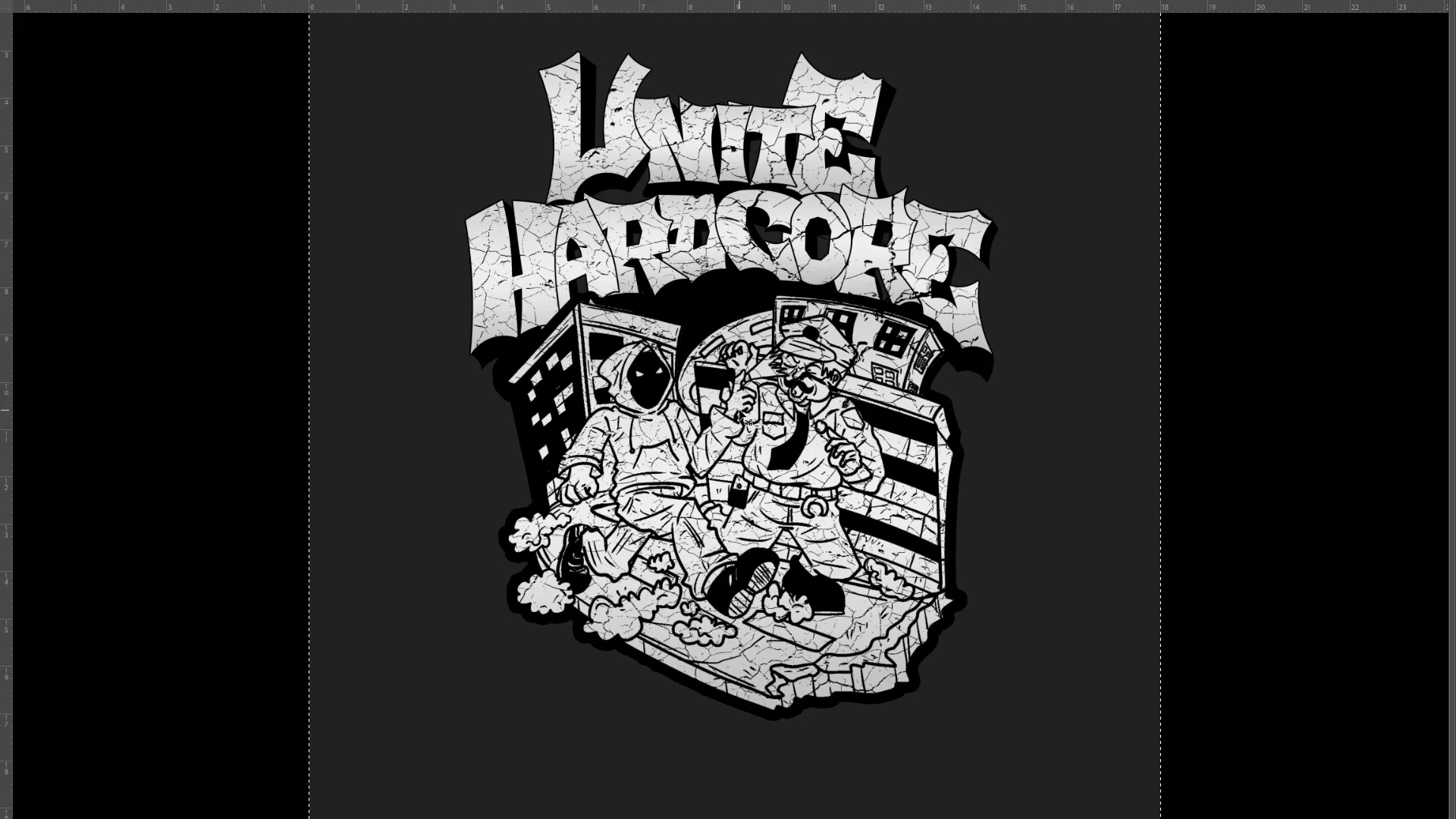 
key(Control+C)
 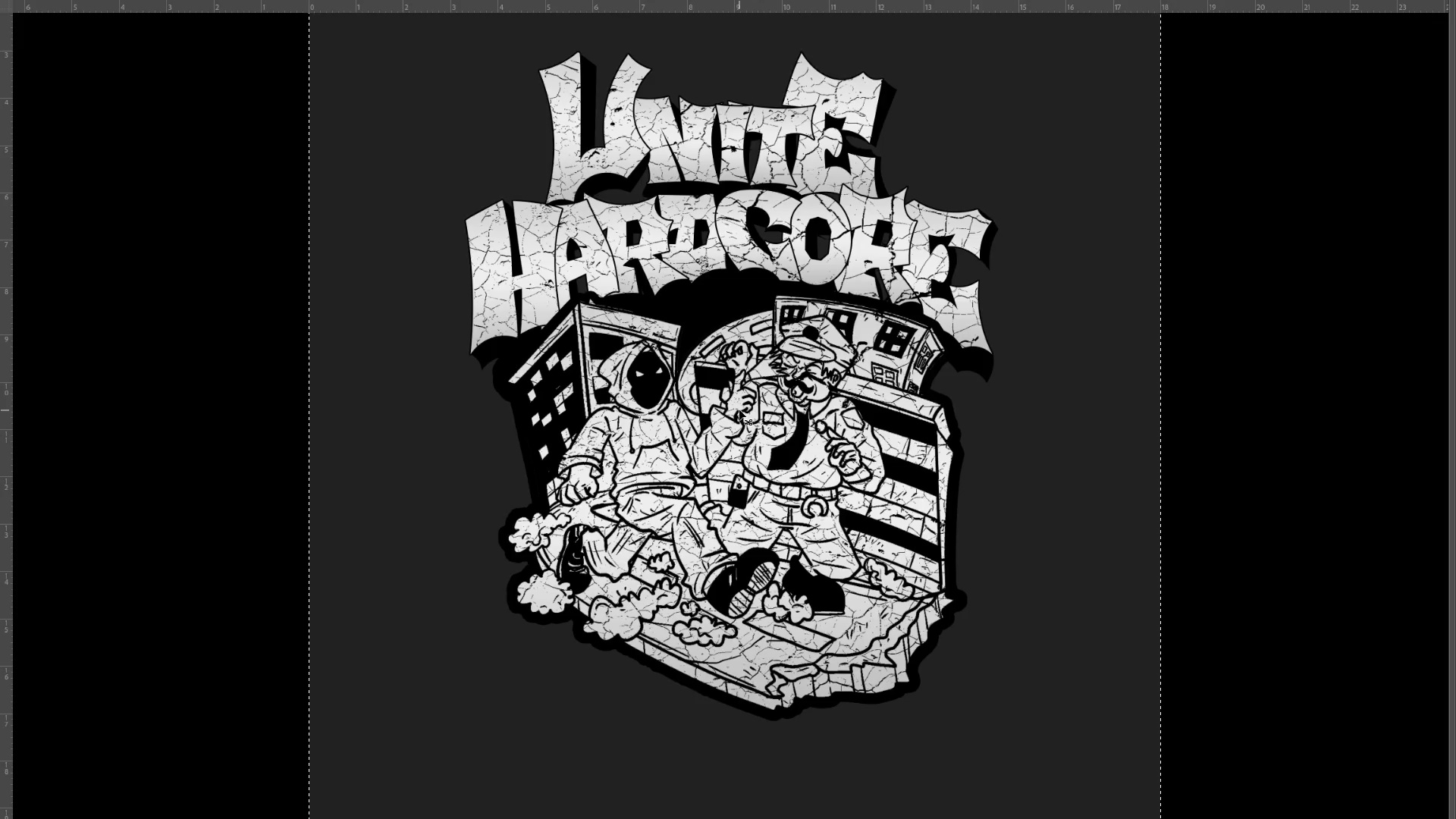 
key(Control+X)
 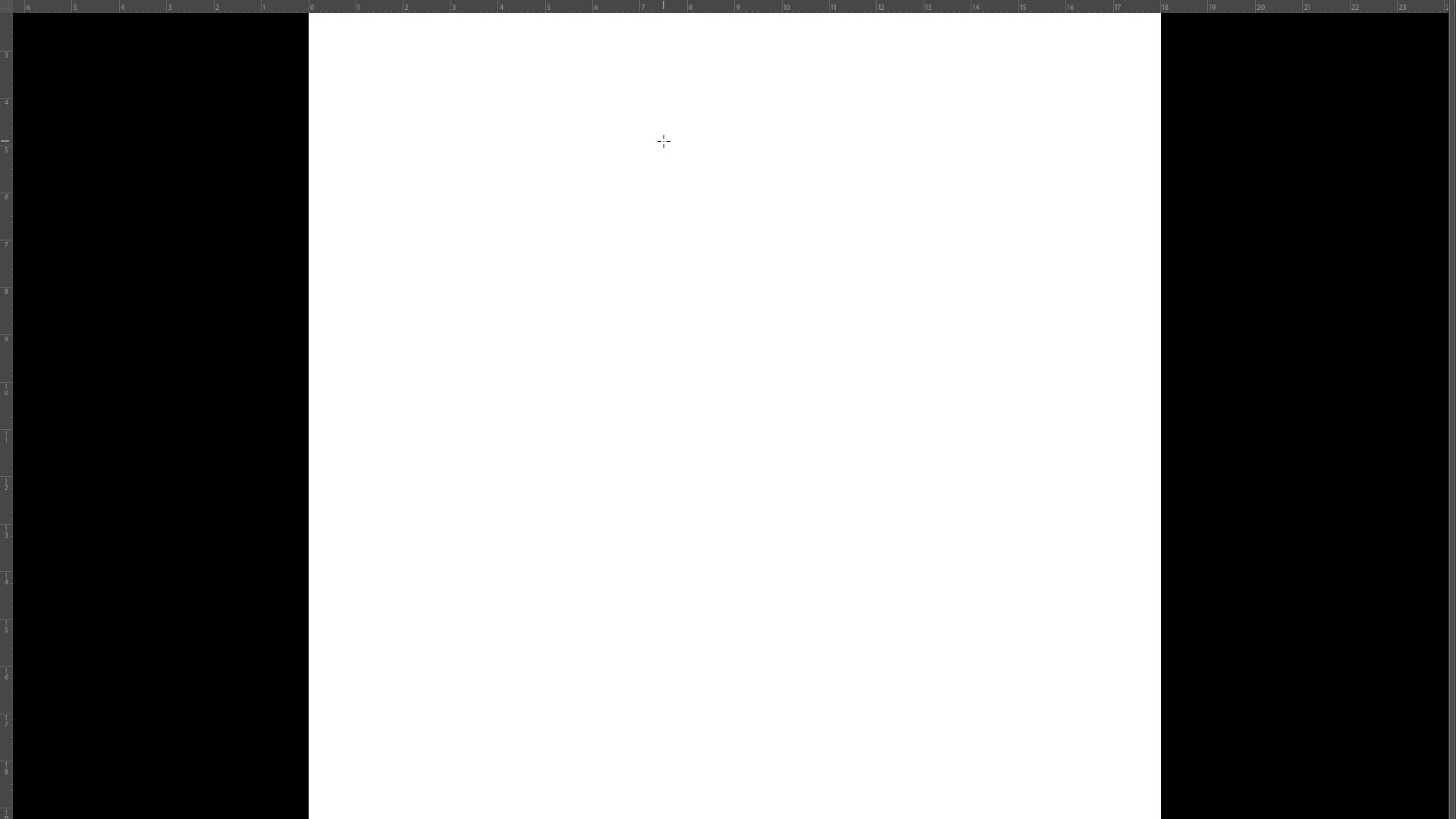 
key(F)
 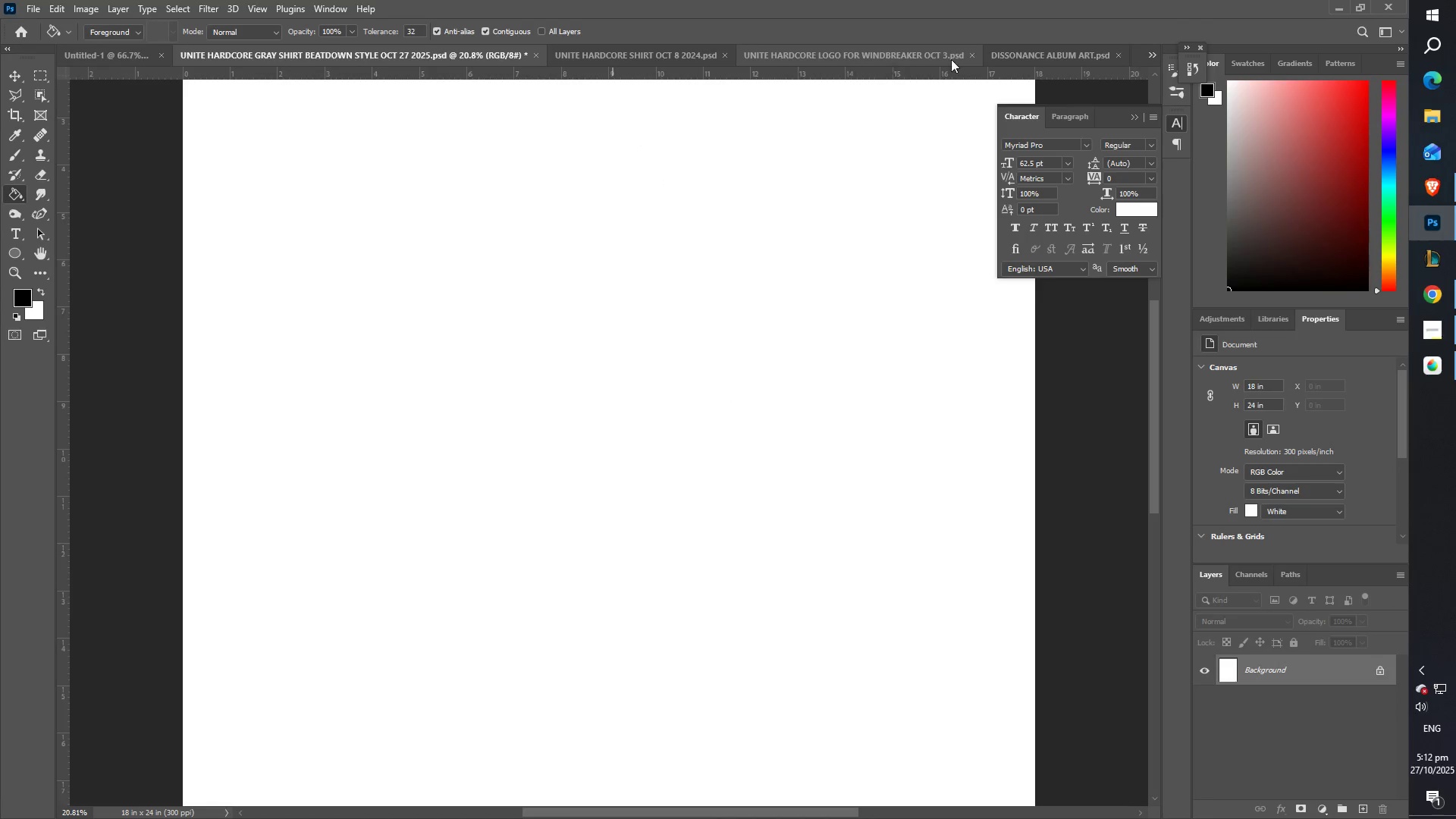 
left_click([1032, 46])
 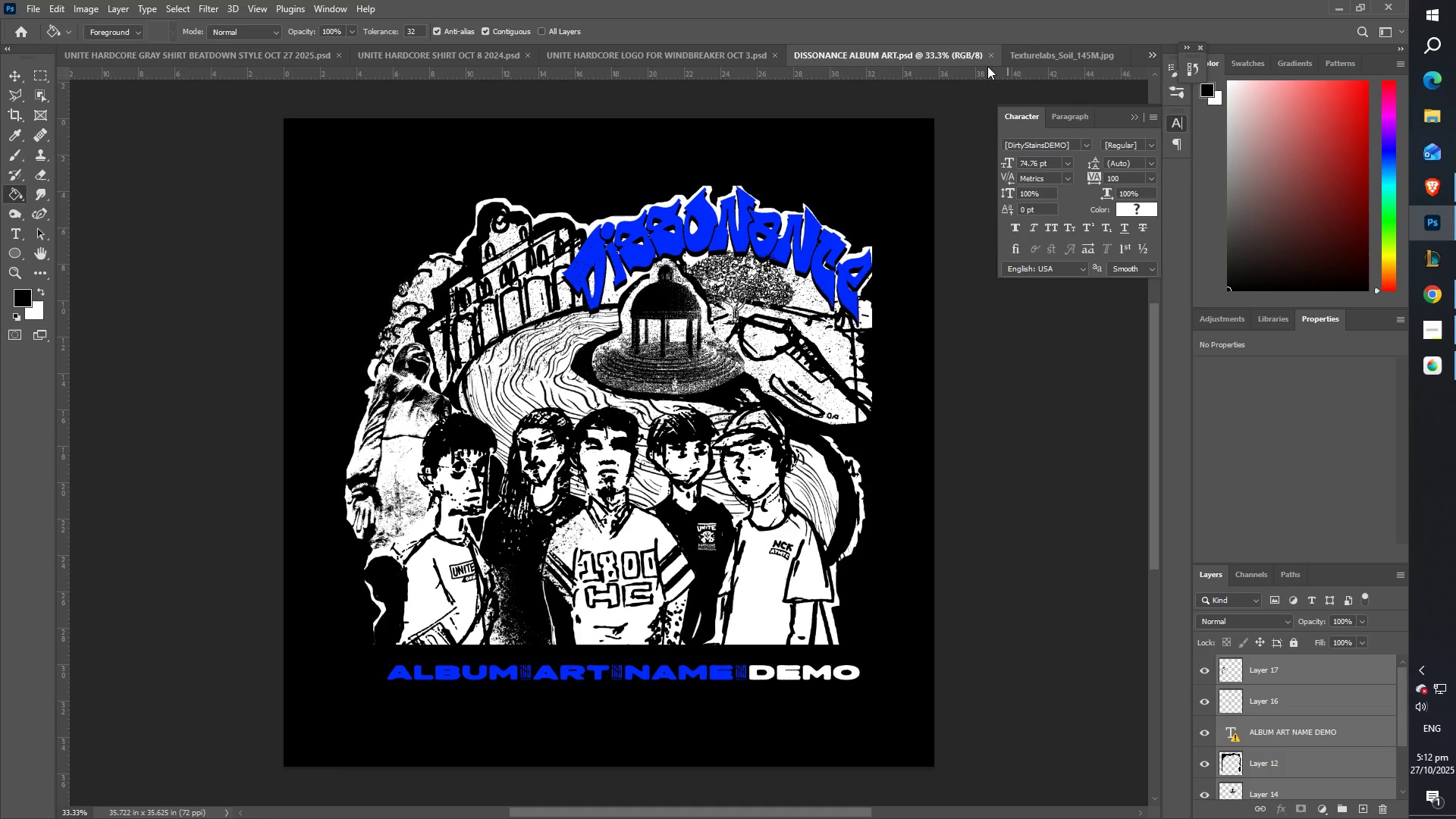 
left_click([988, 52])
 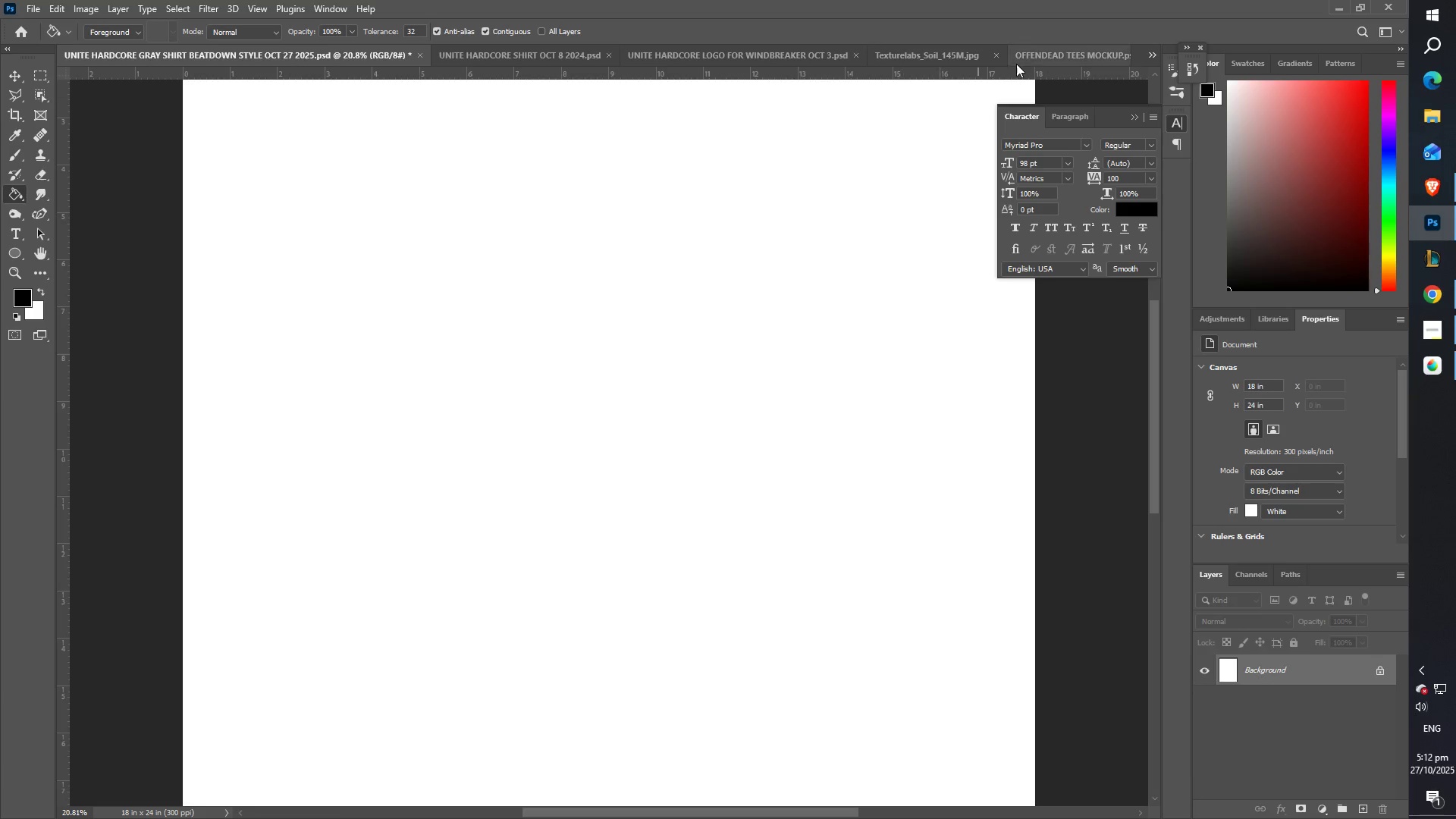 
left_click([1070, 52])
 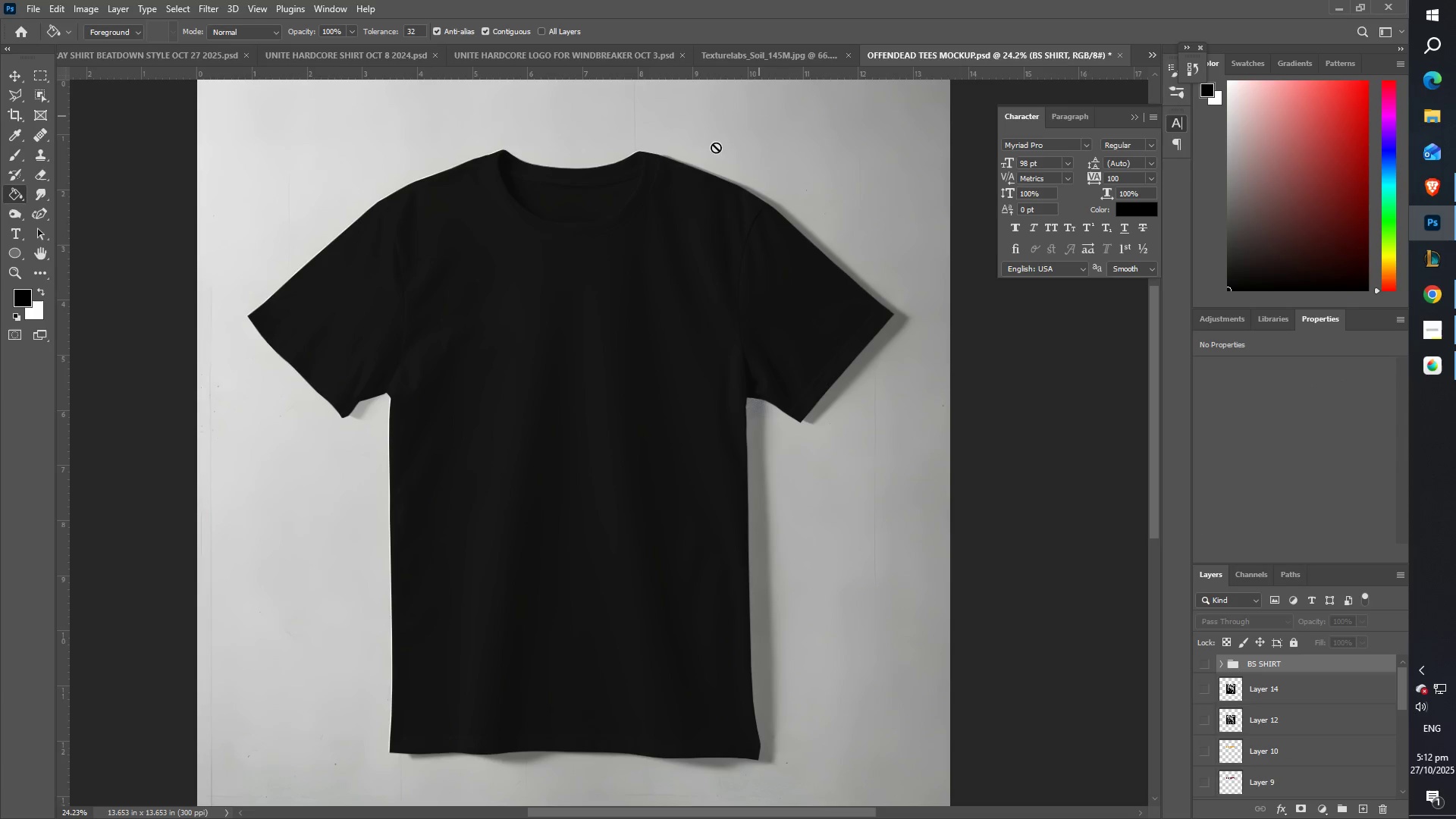 
key(Control+ControlLeft)
 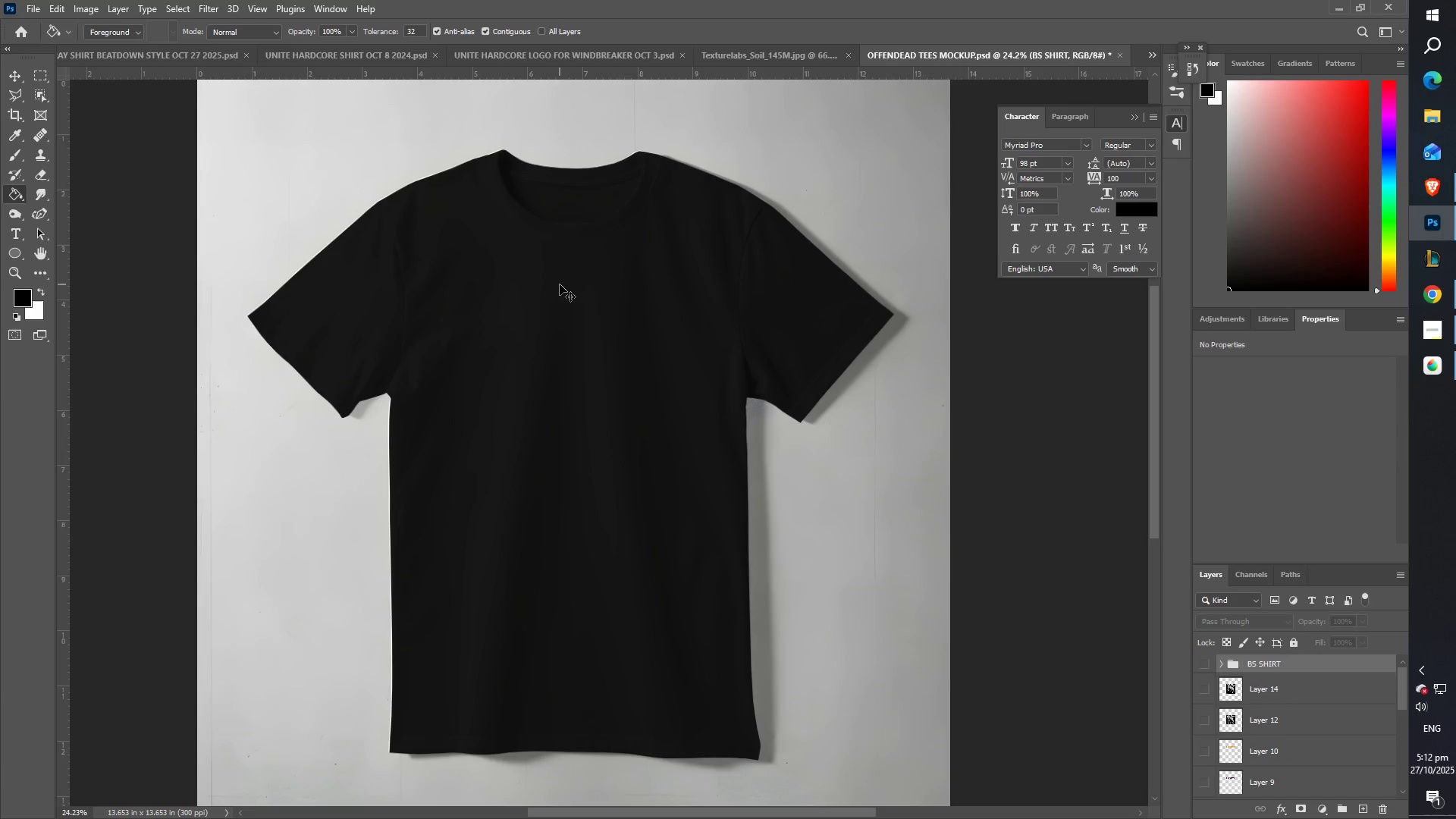 
key(Control+V)
 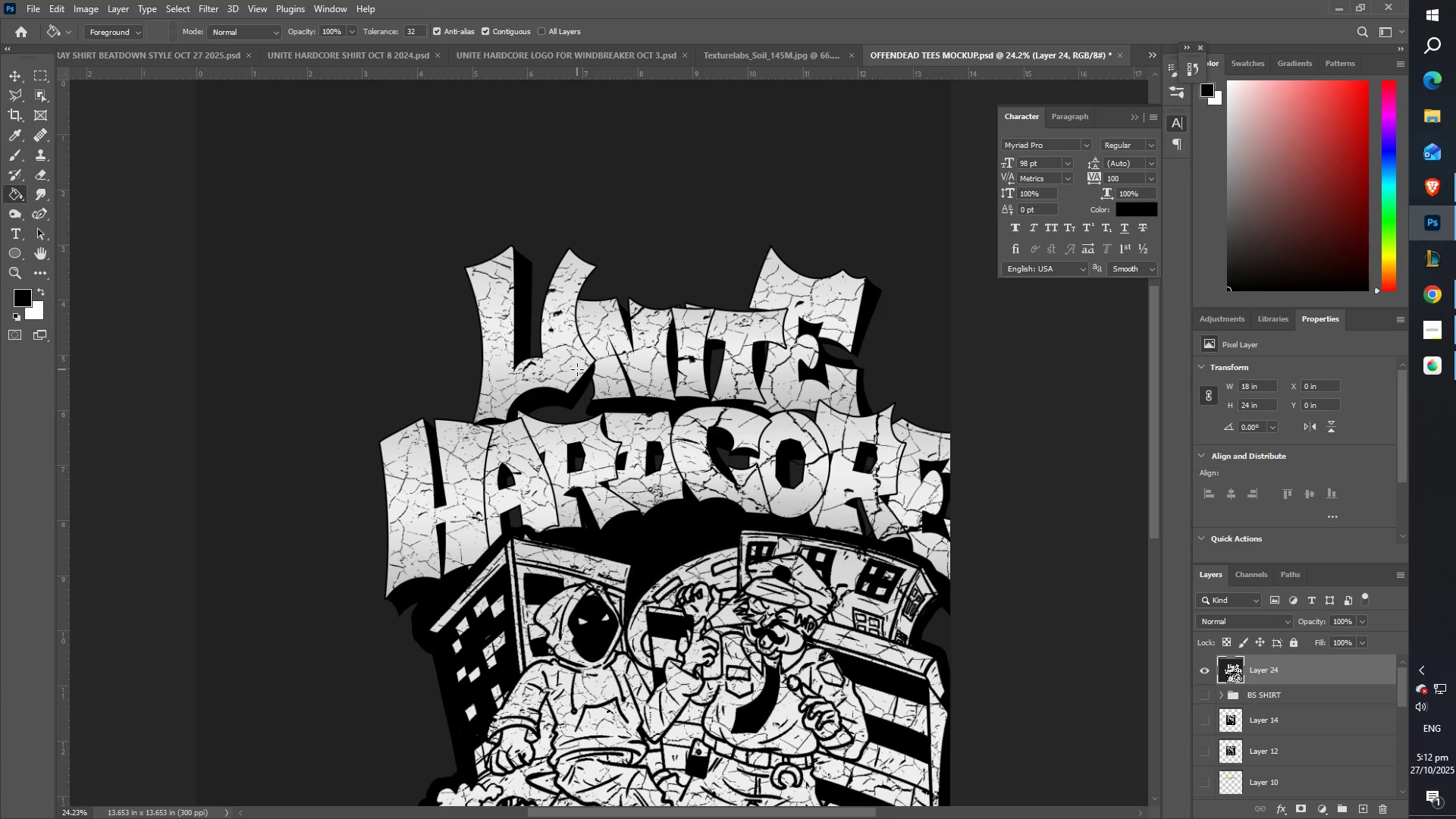 
key(Z)
 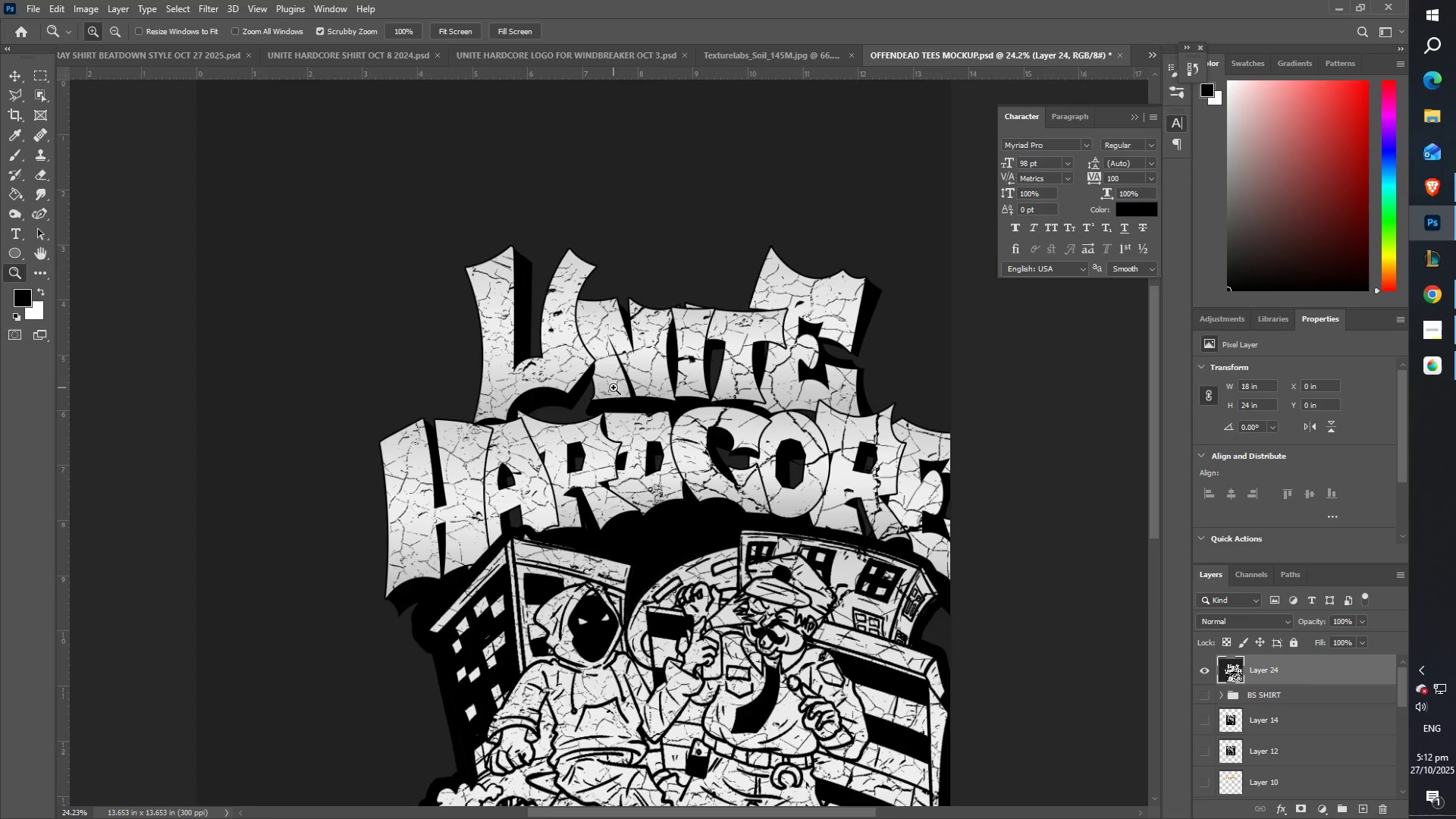 
left_click_drag(start_coordinate=[591, 379], to_coordinate=[537, 367])
 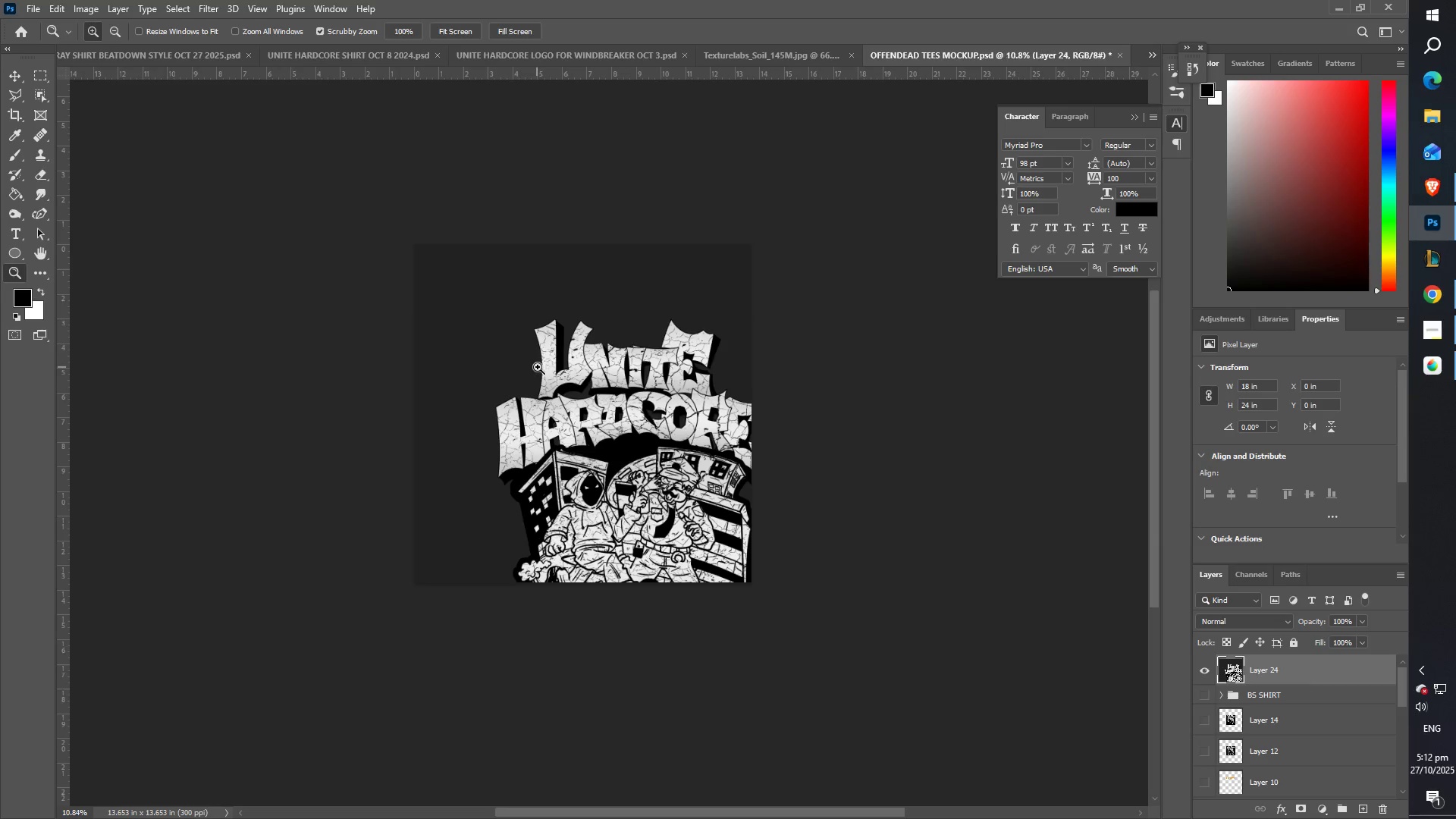 
key(Control+T)
 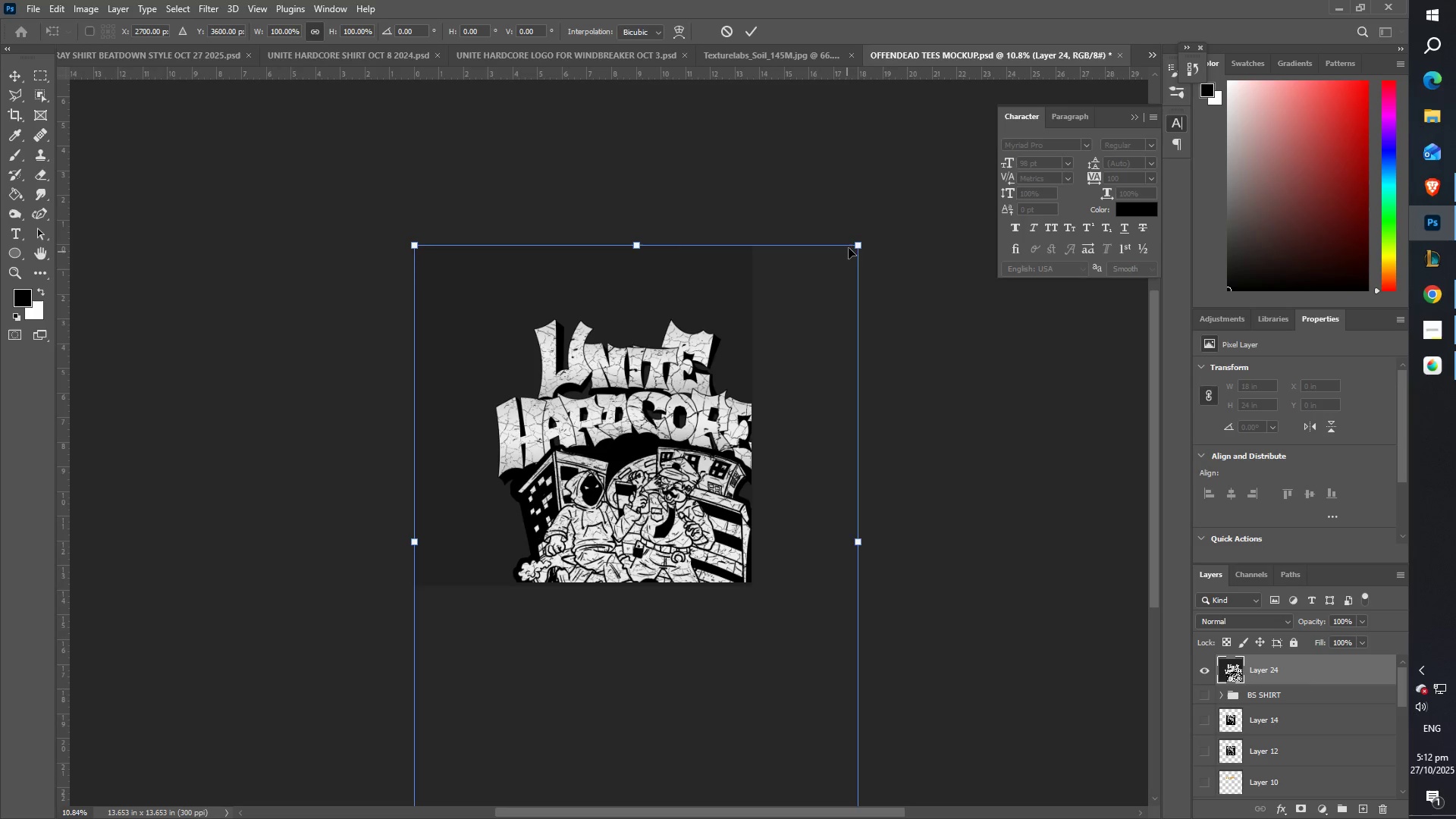 
left_click_drag(start_coordinate=[858, 241], to_coordinate=[604, 451])
 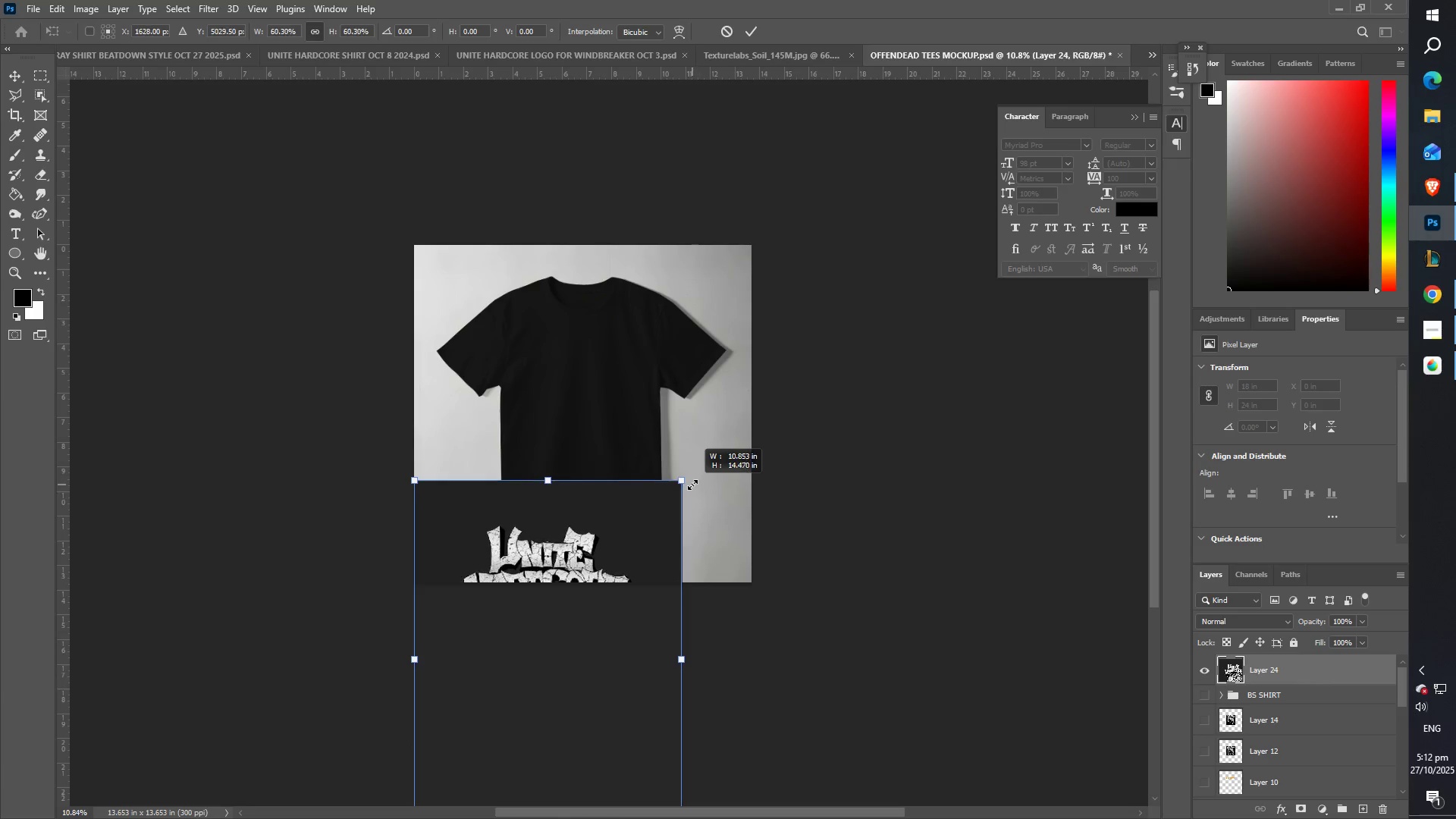 
left_click([692, 483])
 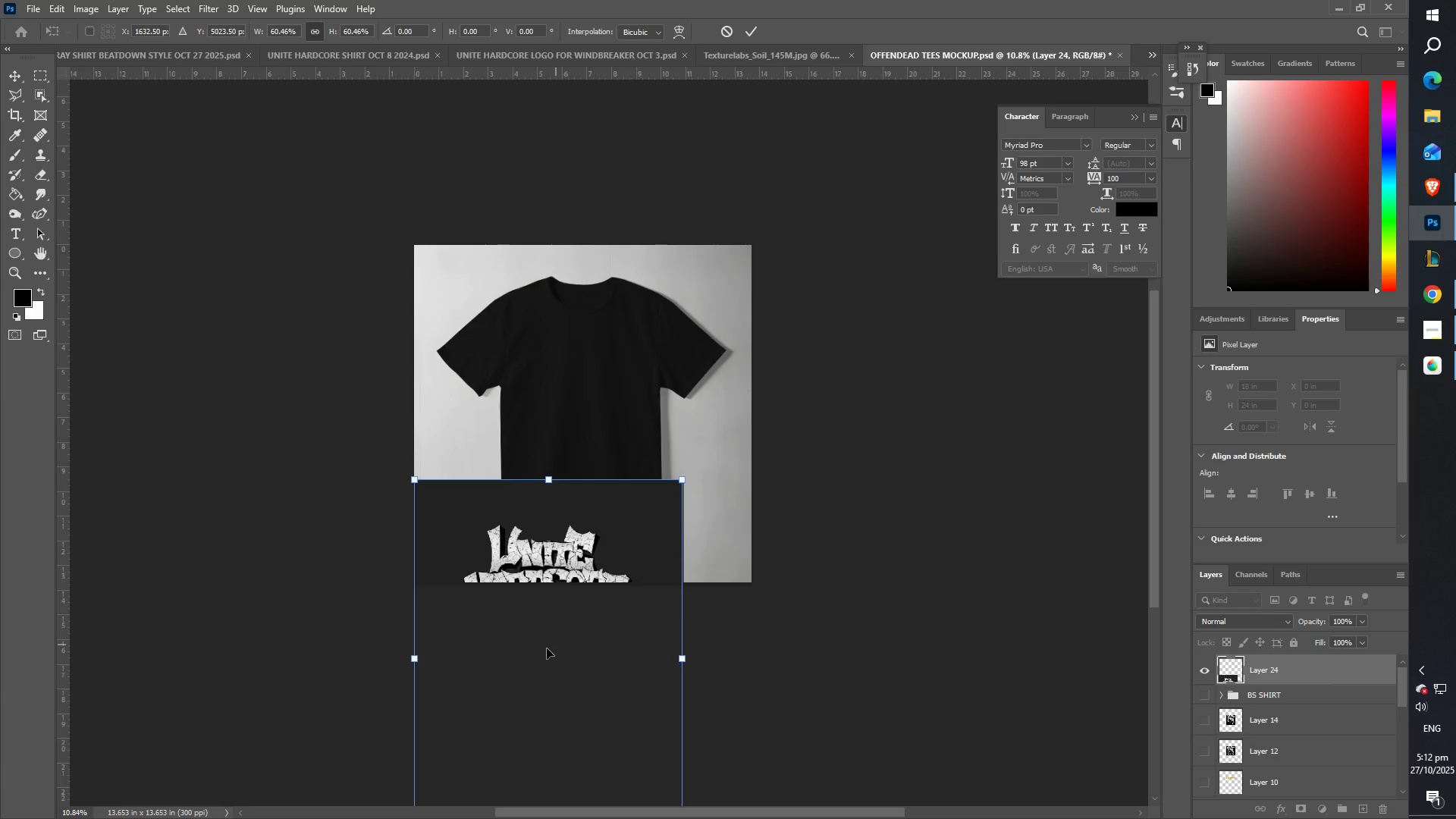 
left_click_drag(start_coordinate=[539, 651], to_coordinate=[535, 451])
 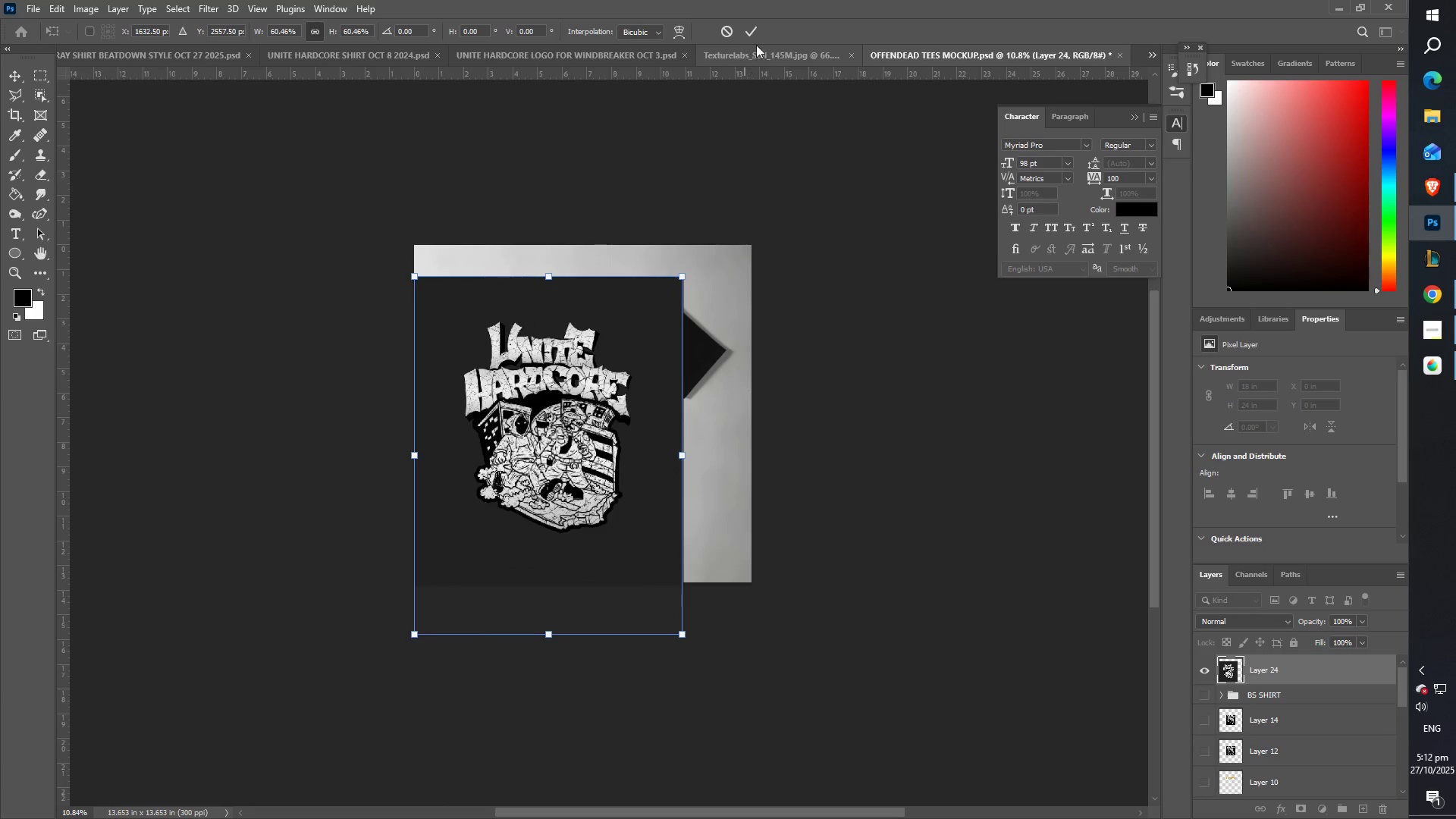 
key(E)
 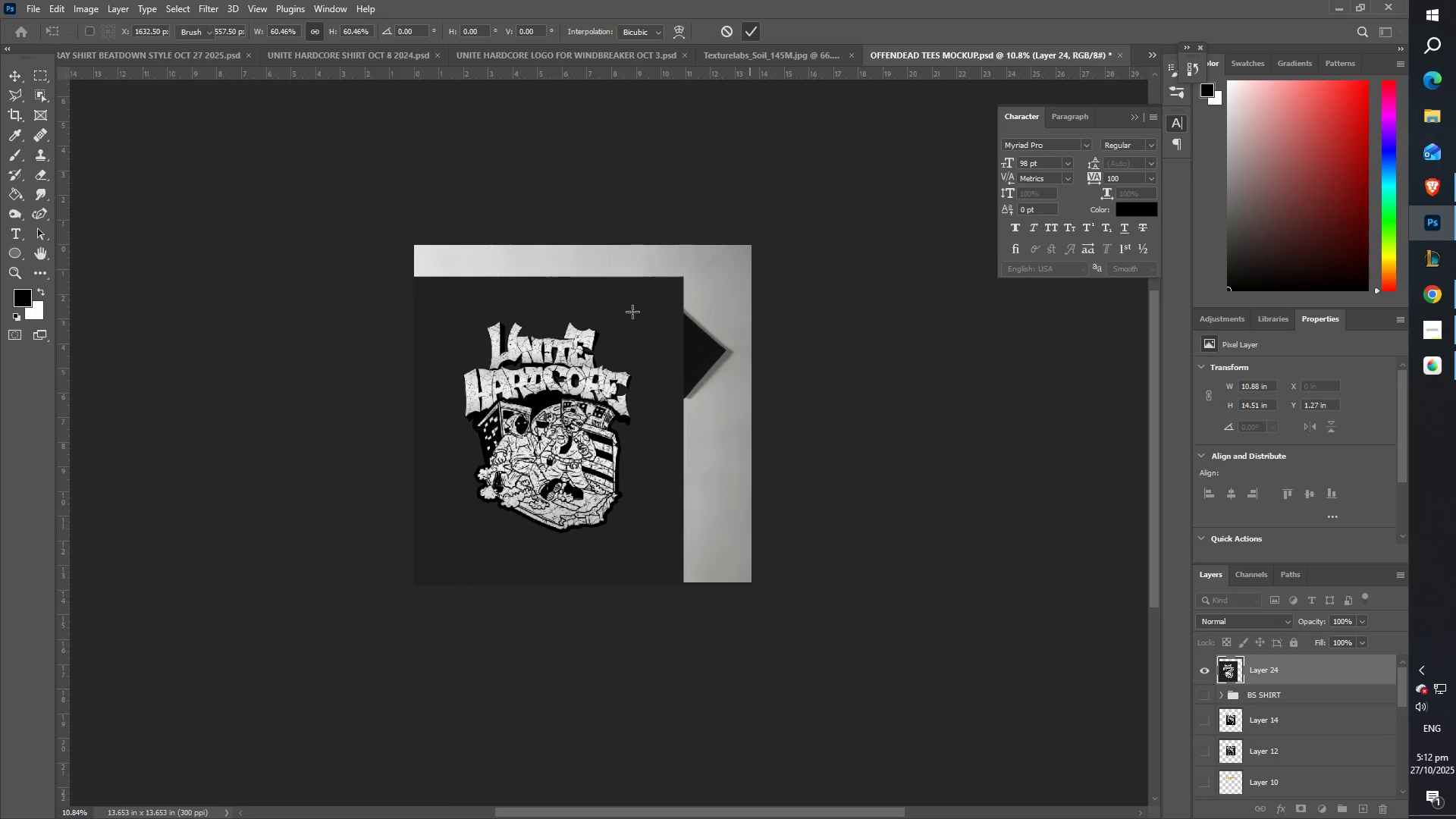 
left_click([632, 312])
 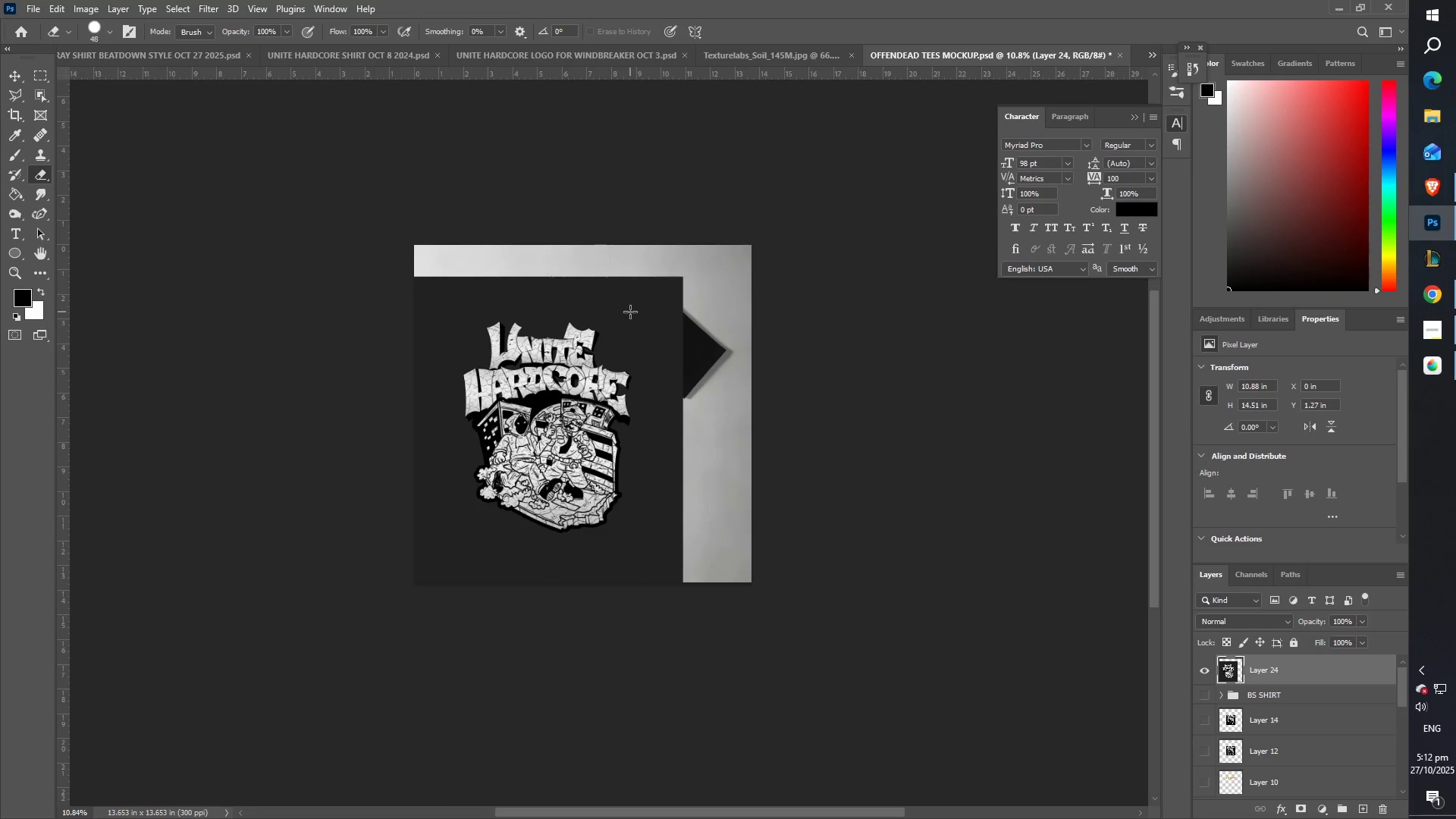 
left_click([630, 312])
 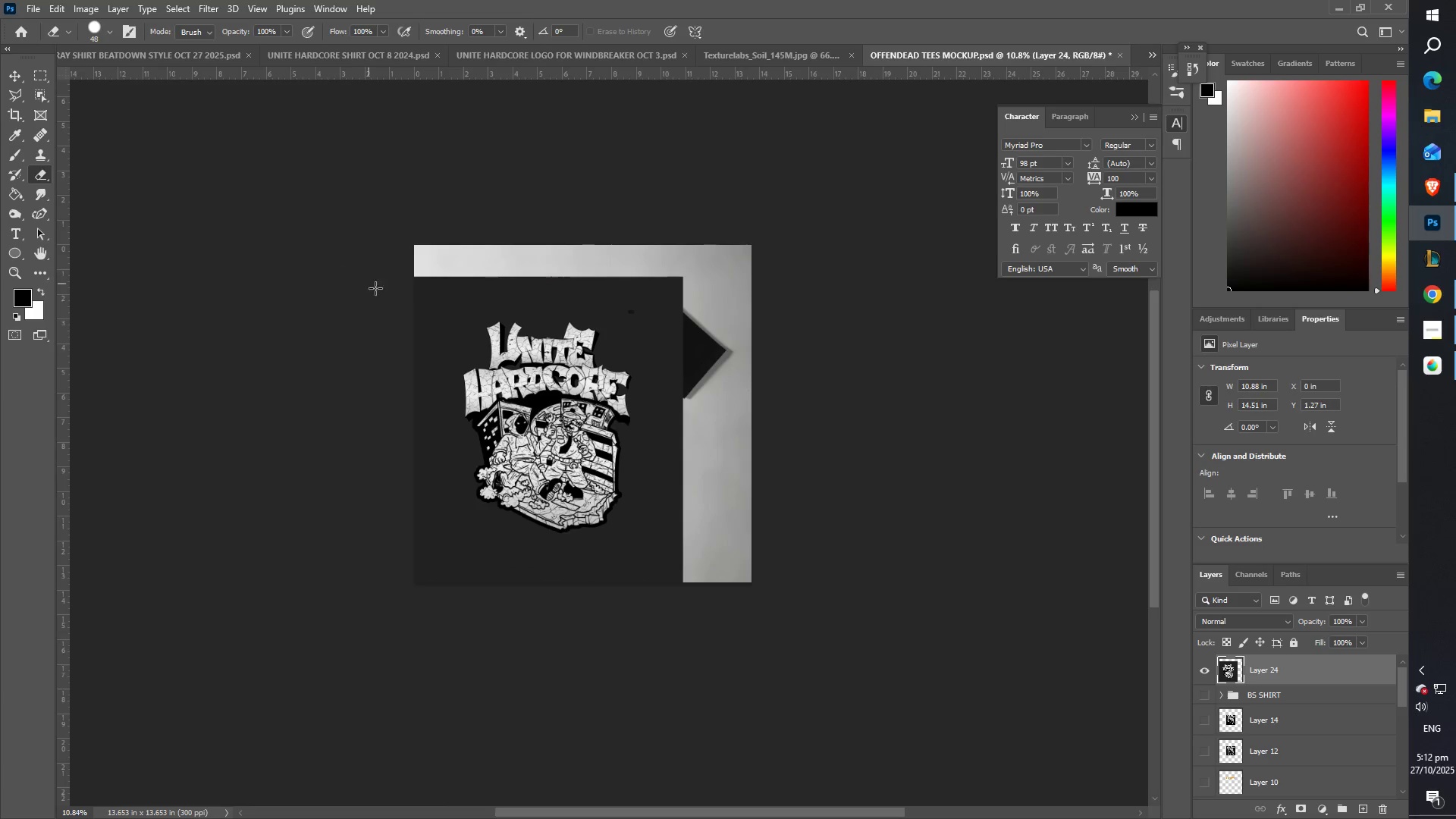 
key(Control+Z)
 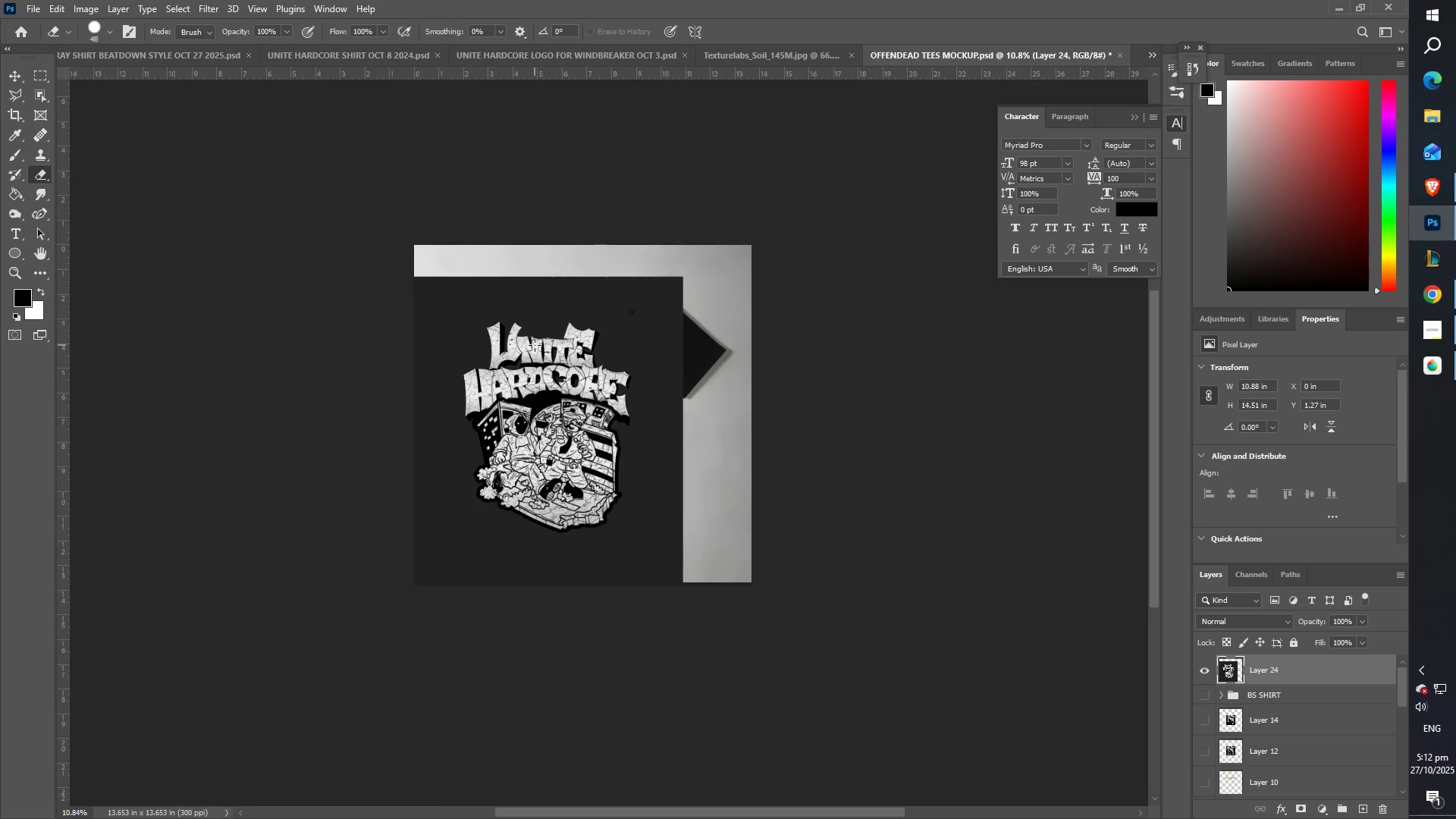 
key(Control+Z)
 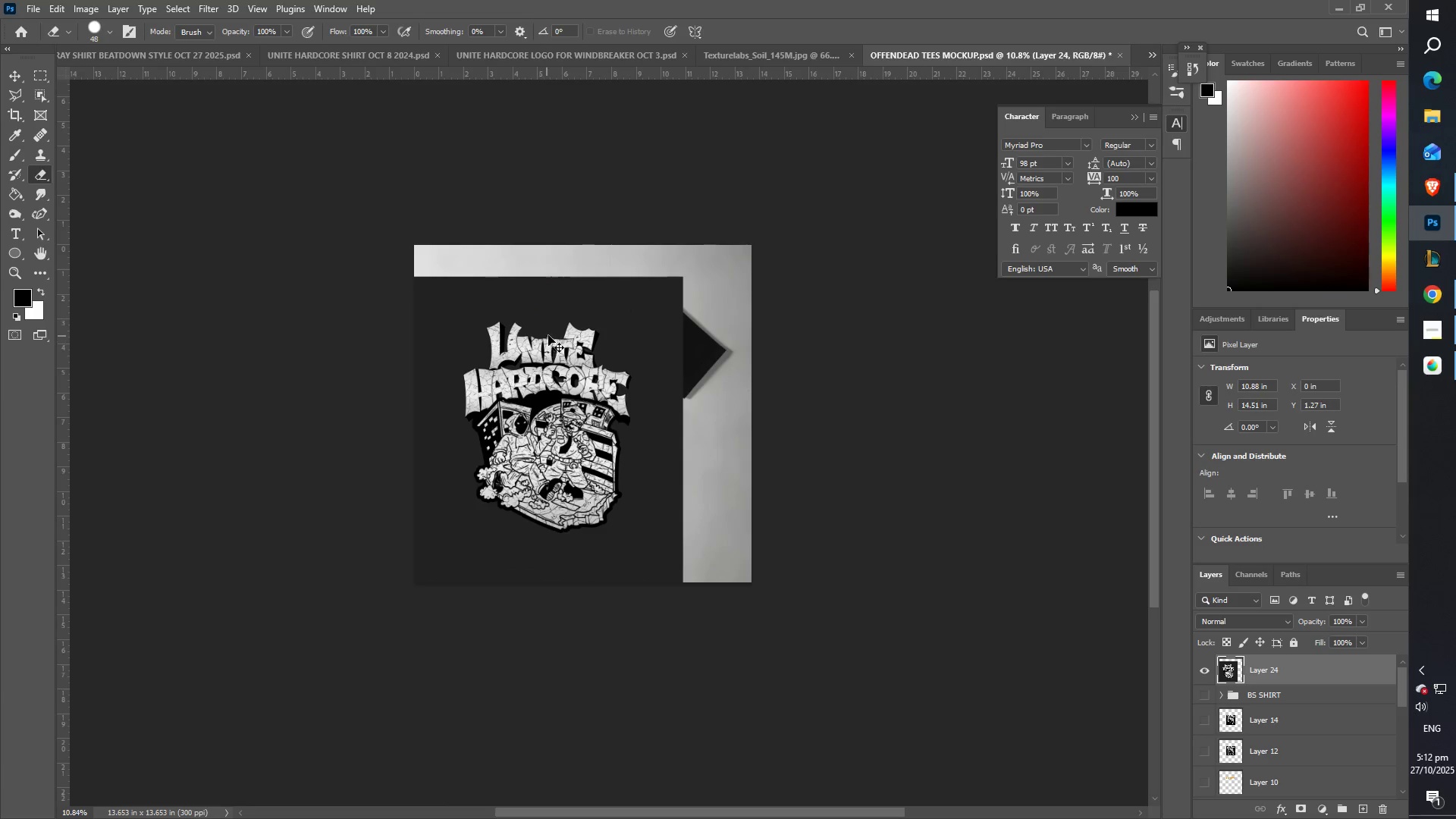 
key(Control+T)
 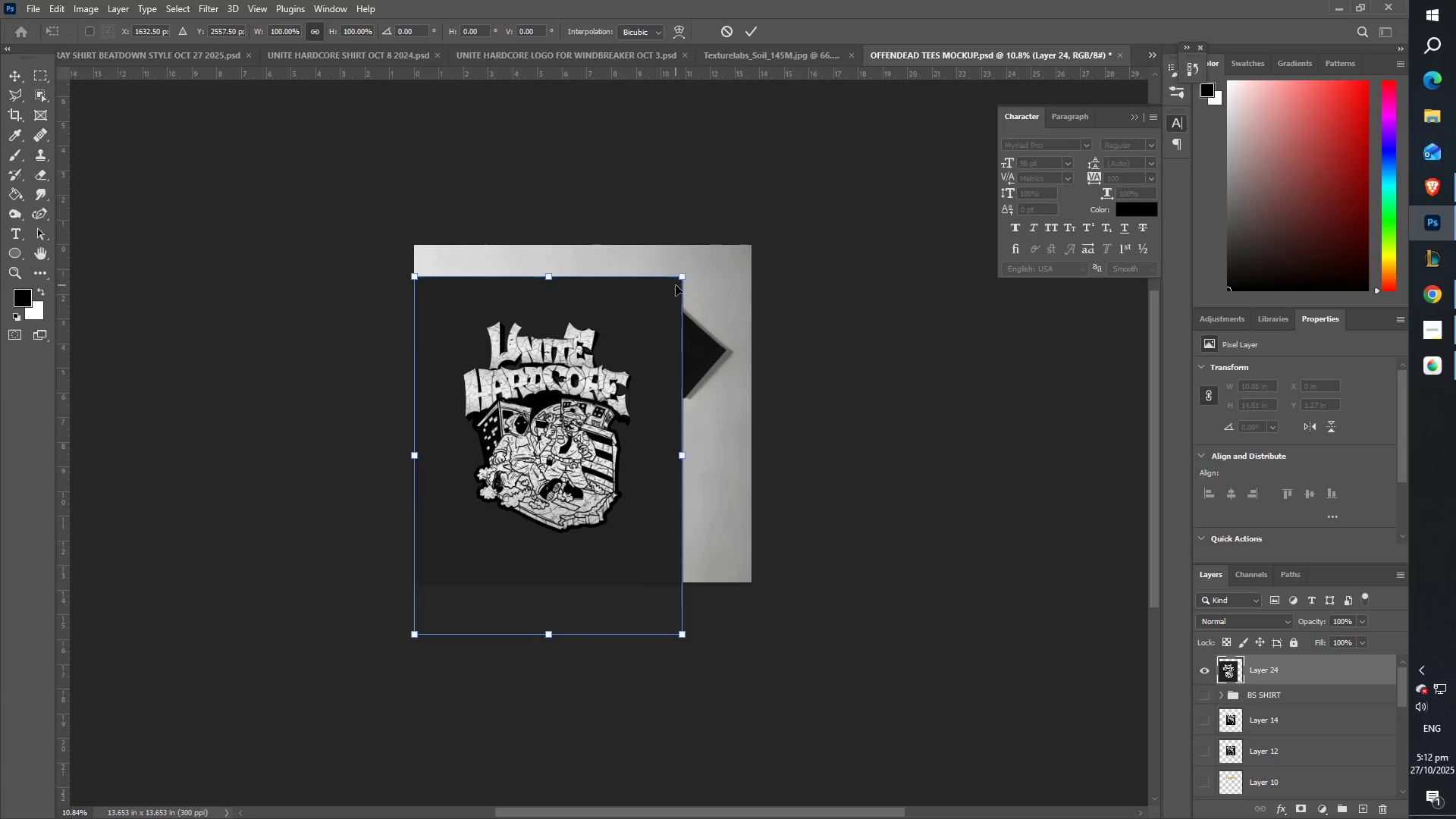 
left_click_drag(start_coordinate=[682, 280], to_coordinate=[632, 317])
 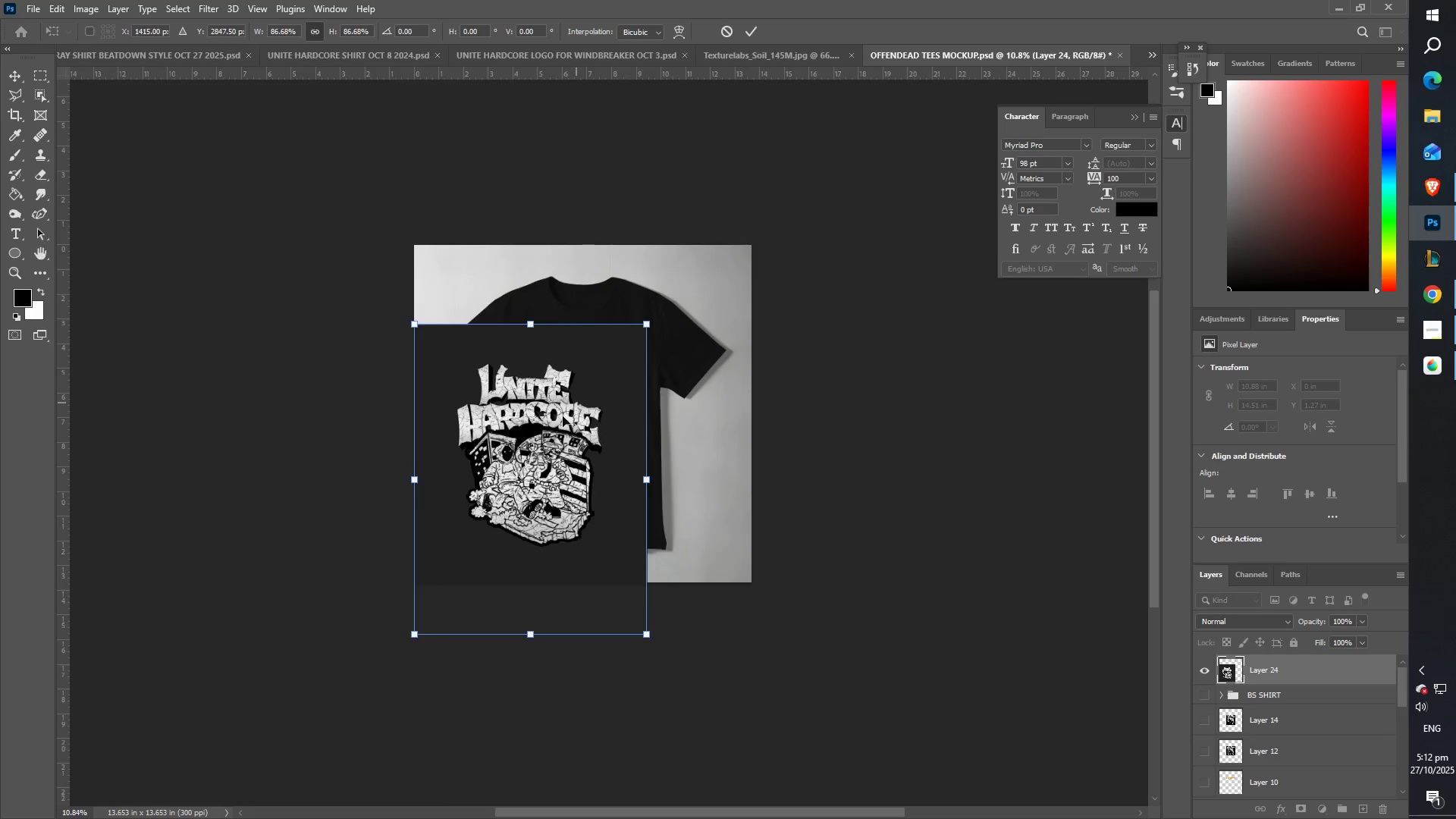 
left_click_drag(start_coordinate=[554, 442], to_coordinate=[606, 376])
 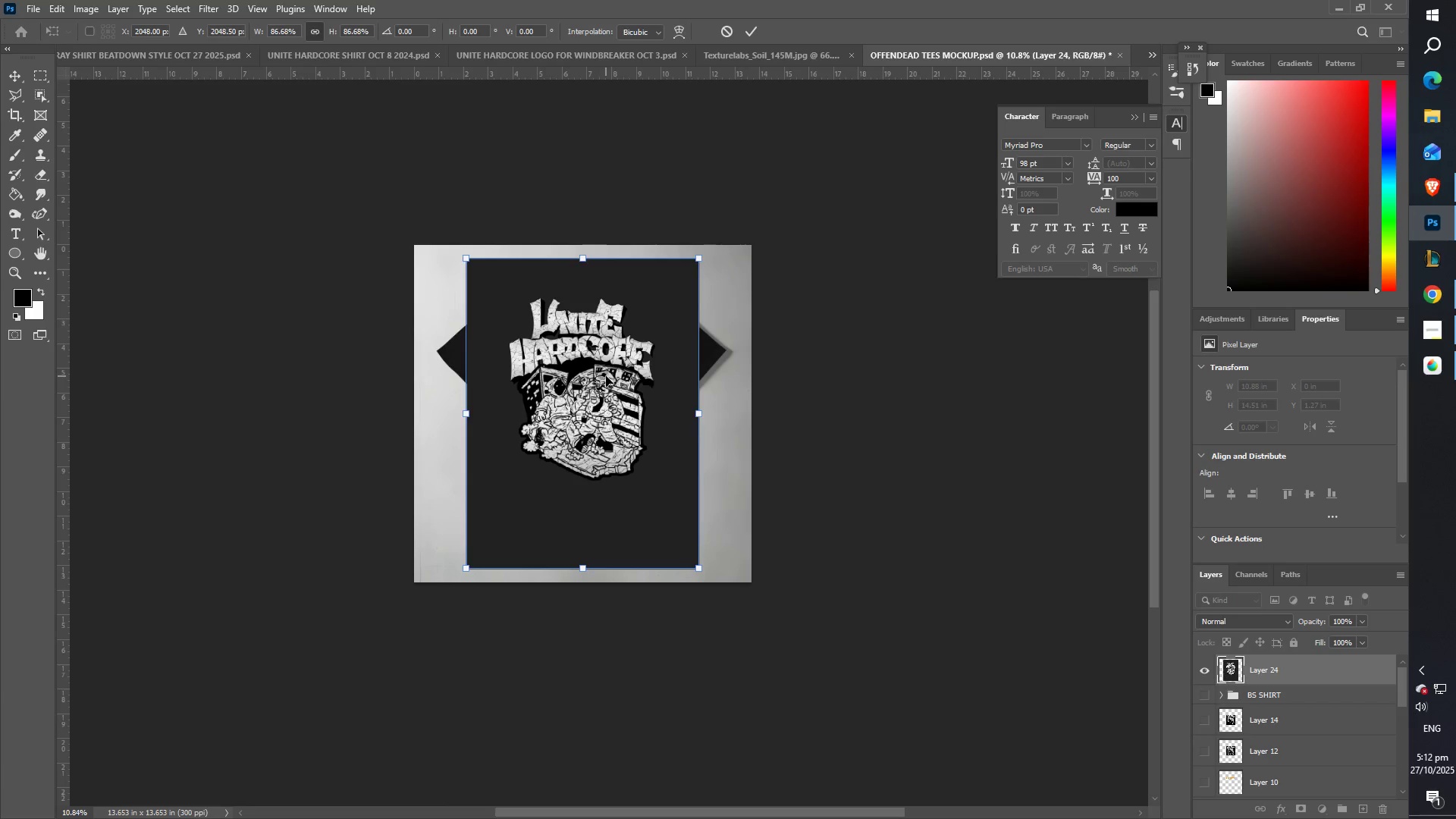 
key(Enter)
 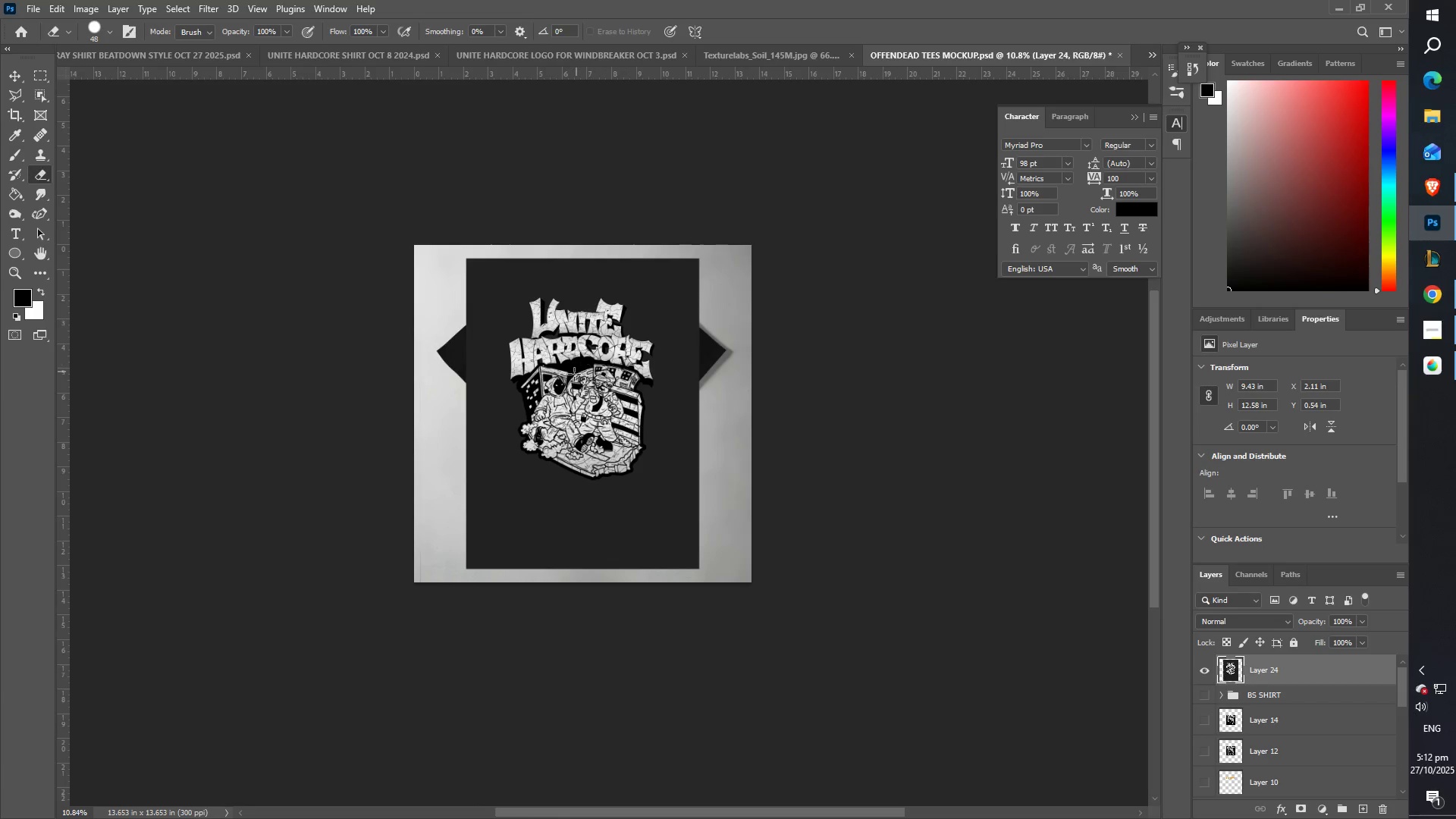 
key(Z)
 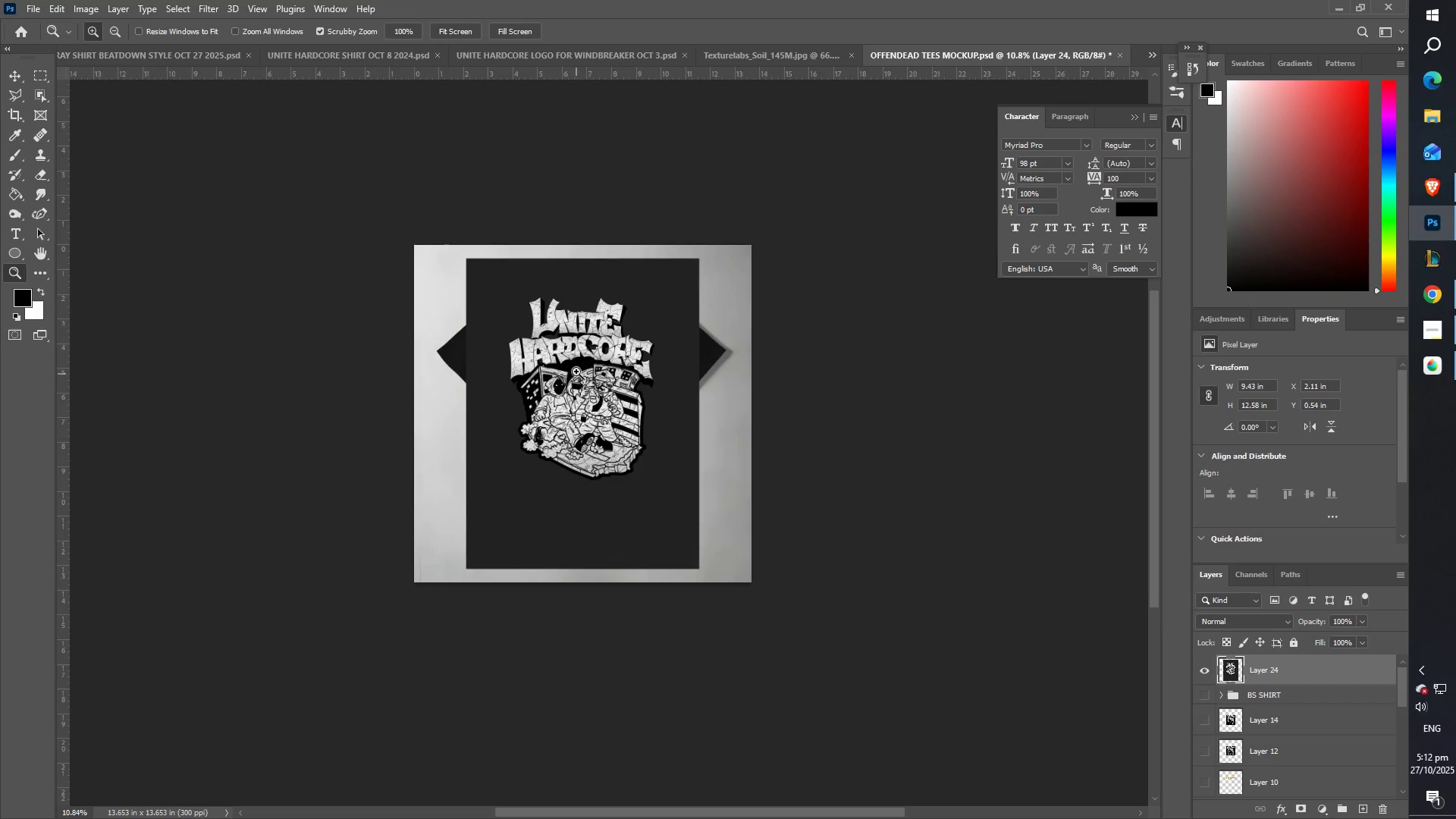 
left_click_drag(start_coordinate=[614, 355], to_coordinate=[673, 365])
 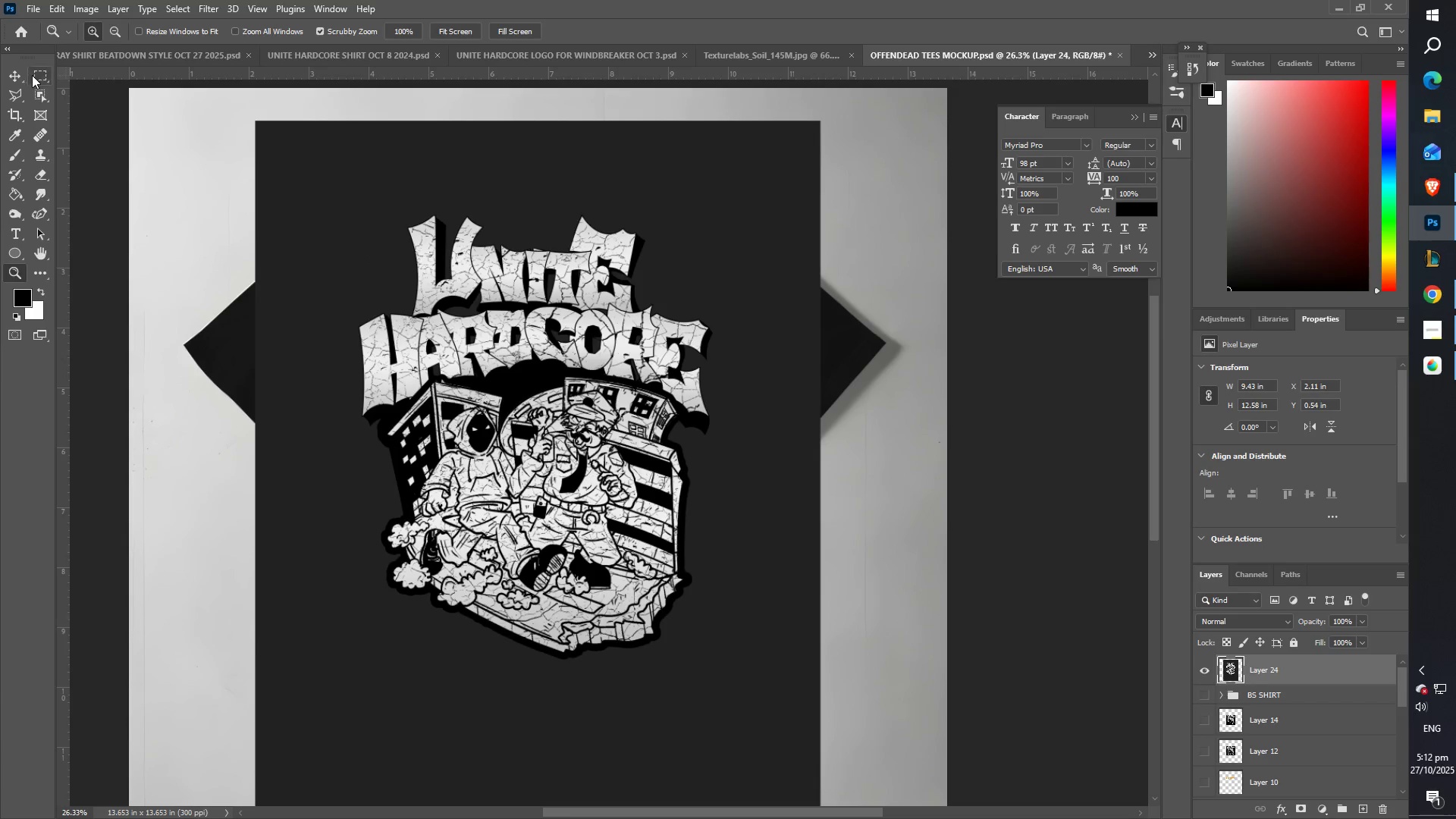 
left_click([12, 77])
 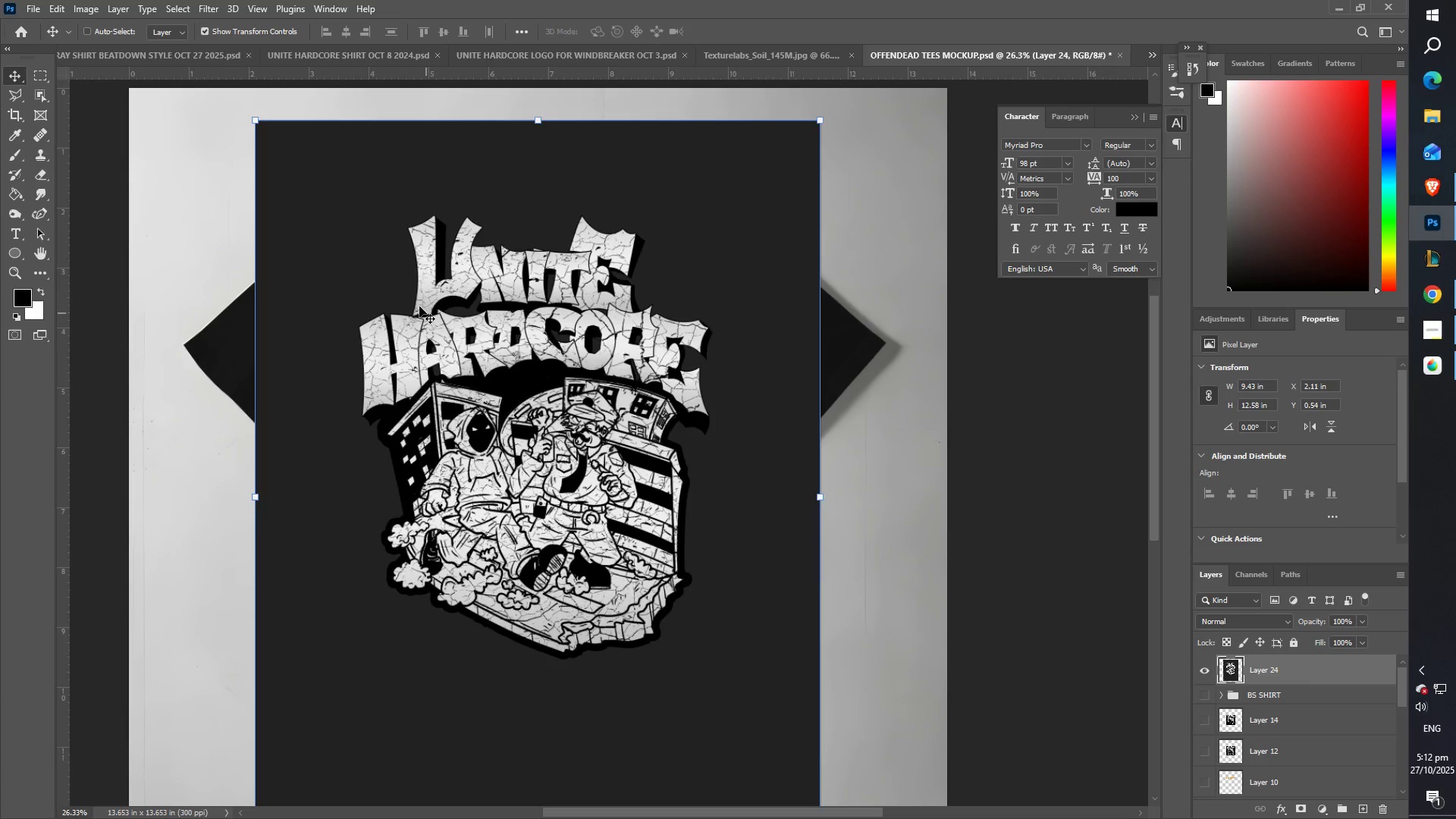 
left_click_drag(start_coordinate=[416, 297], to_coordinate=[760, 384])
 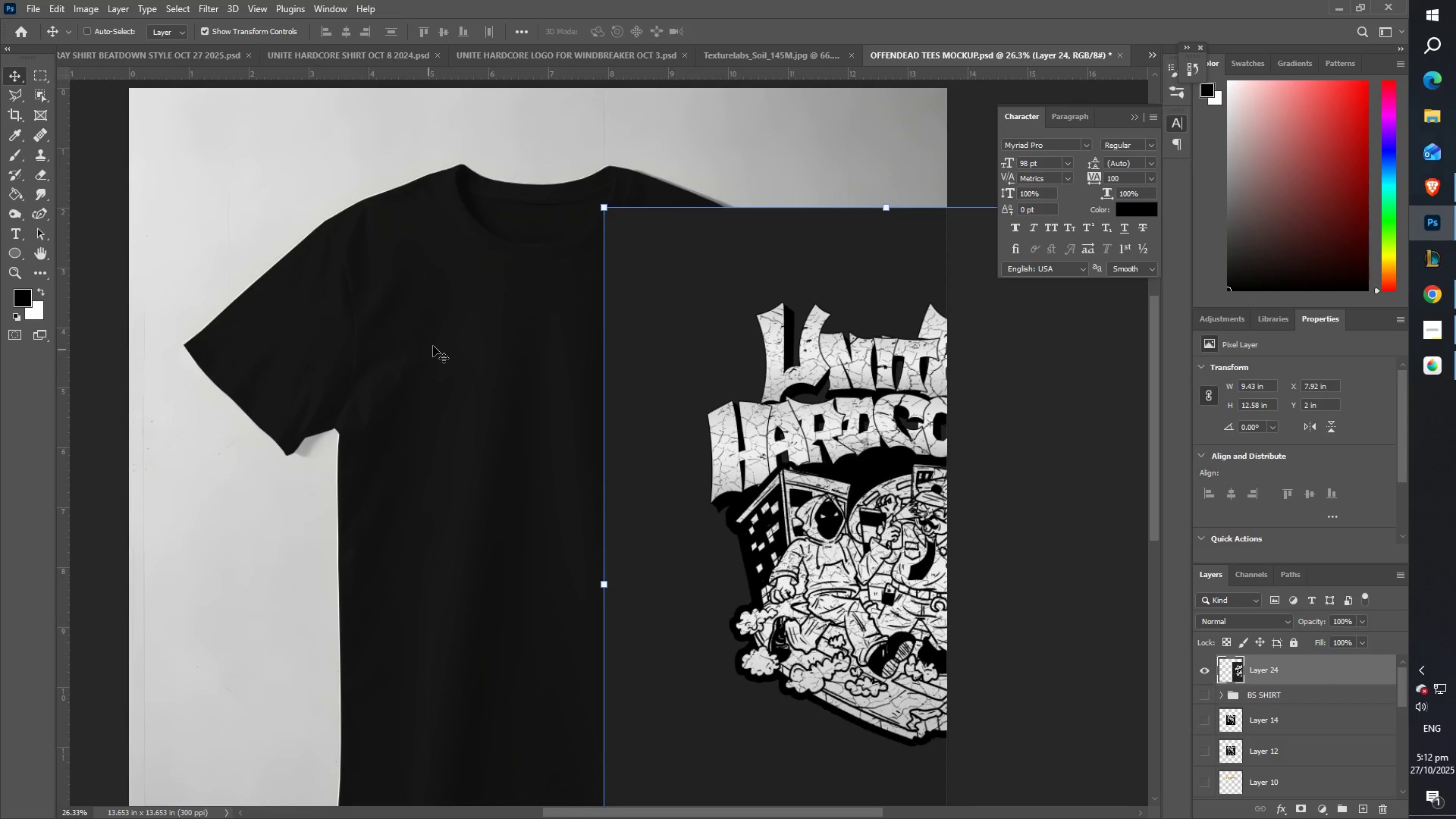 
right_click([438, 344])
 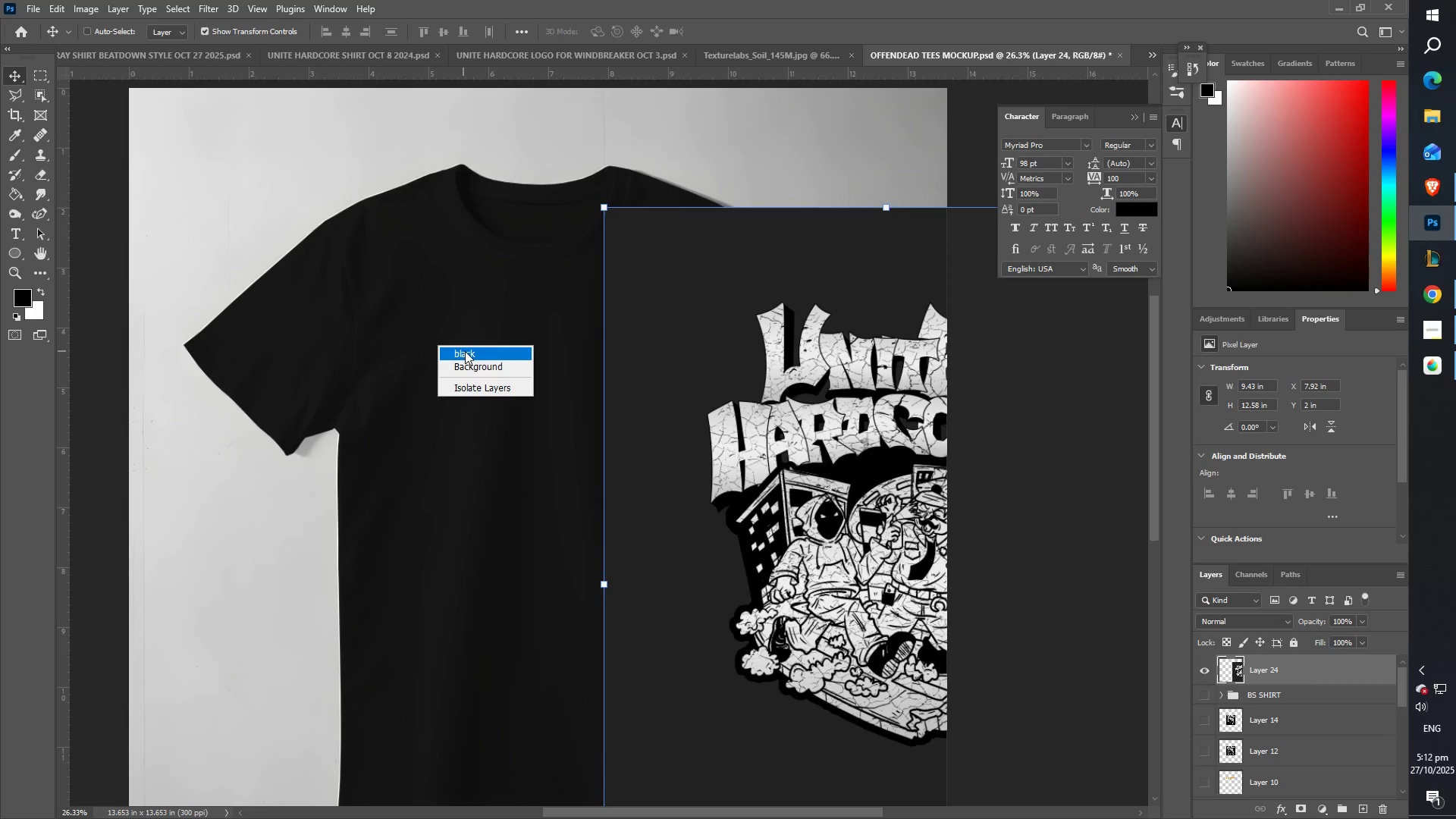 
left_click([465, 351])
 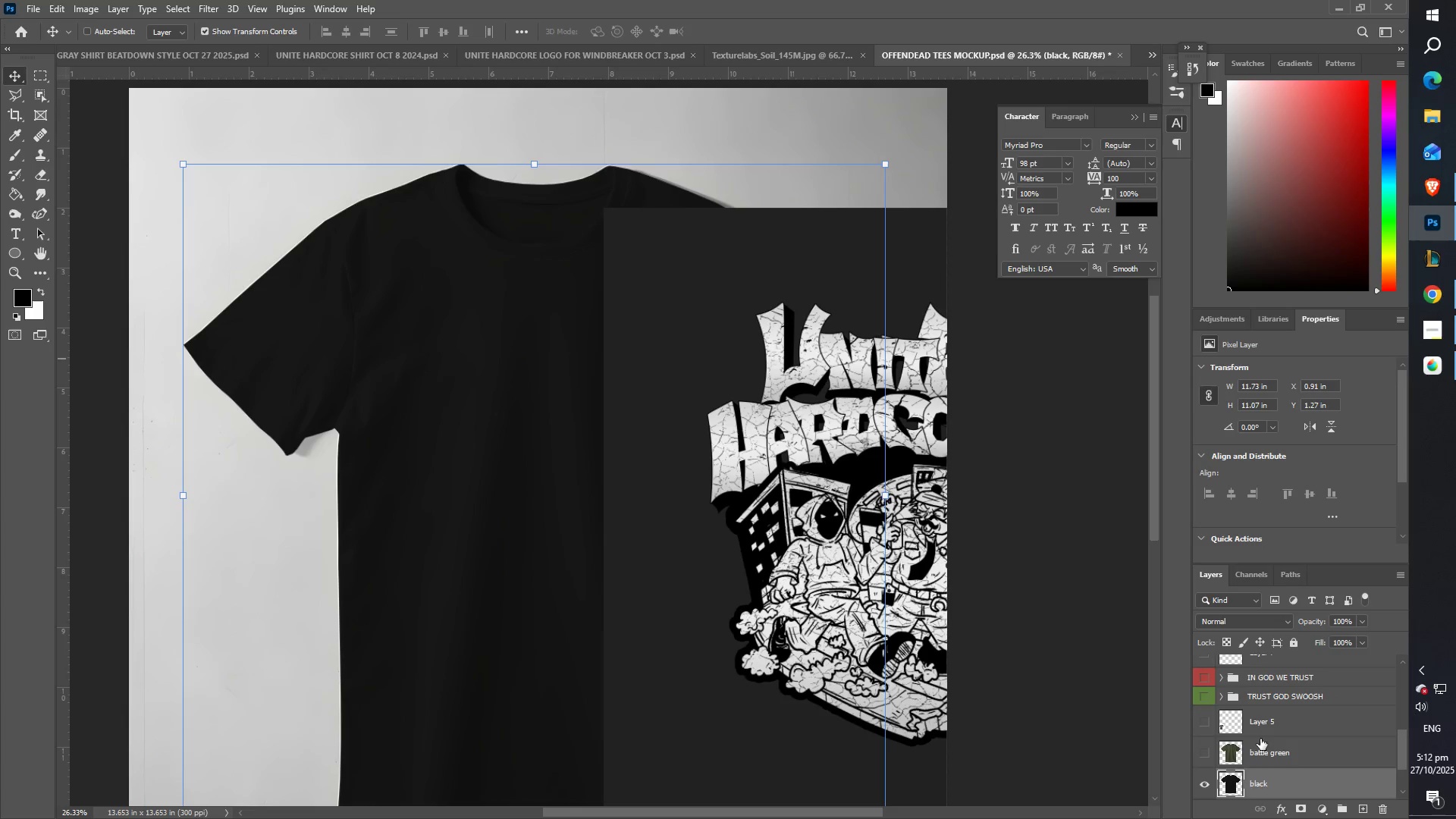 
scroll: coordinate [1266, 756], scroll_direction: down, amount: 4.0
 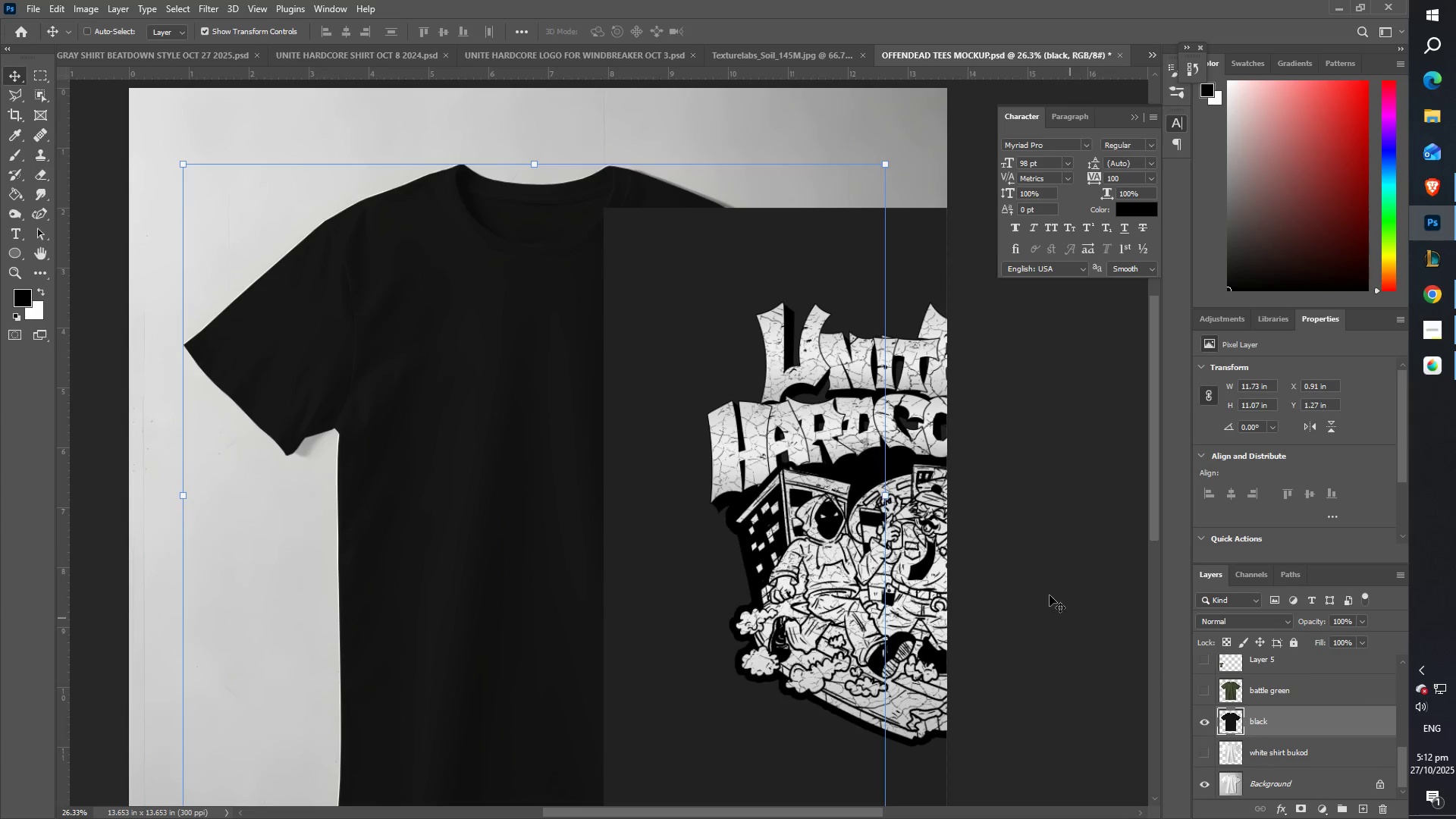 
scroll: coordinate [525, 384], scroll_direction: up, amount: 4.0
 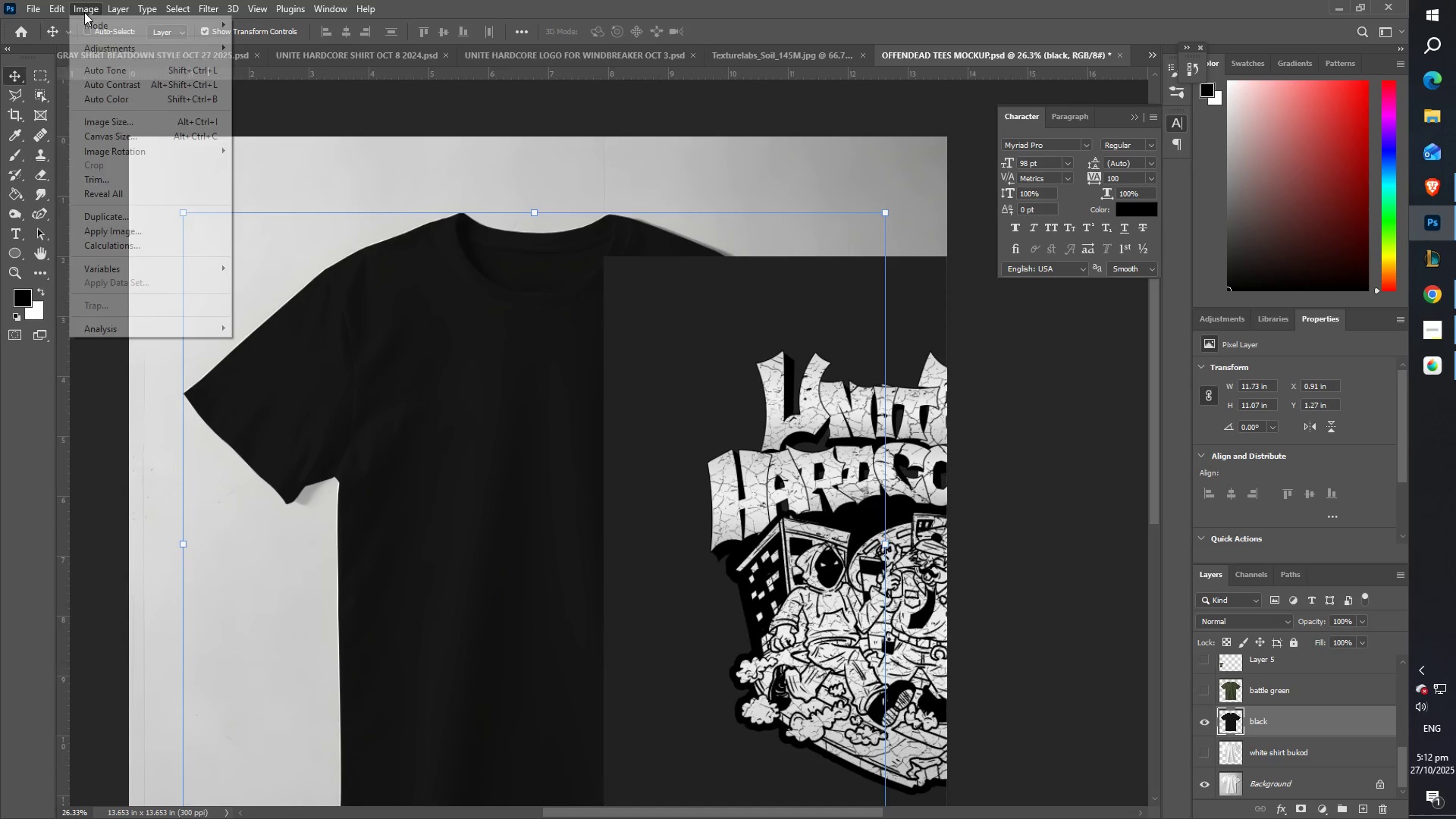 
double_click([97, 54])
 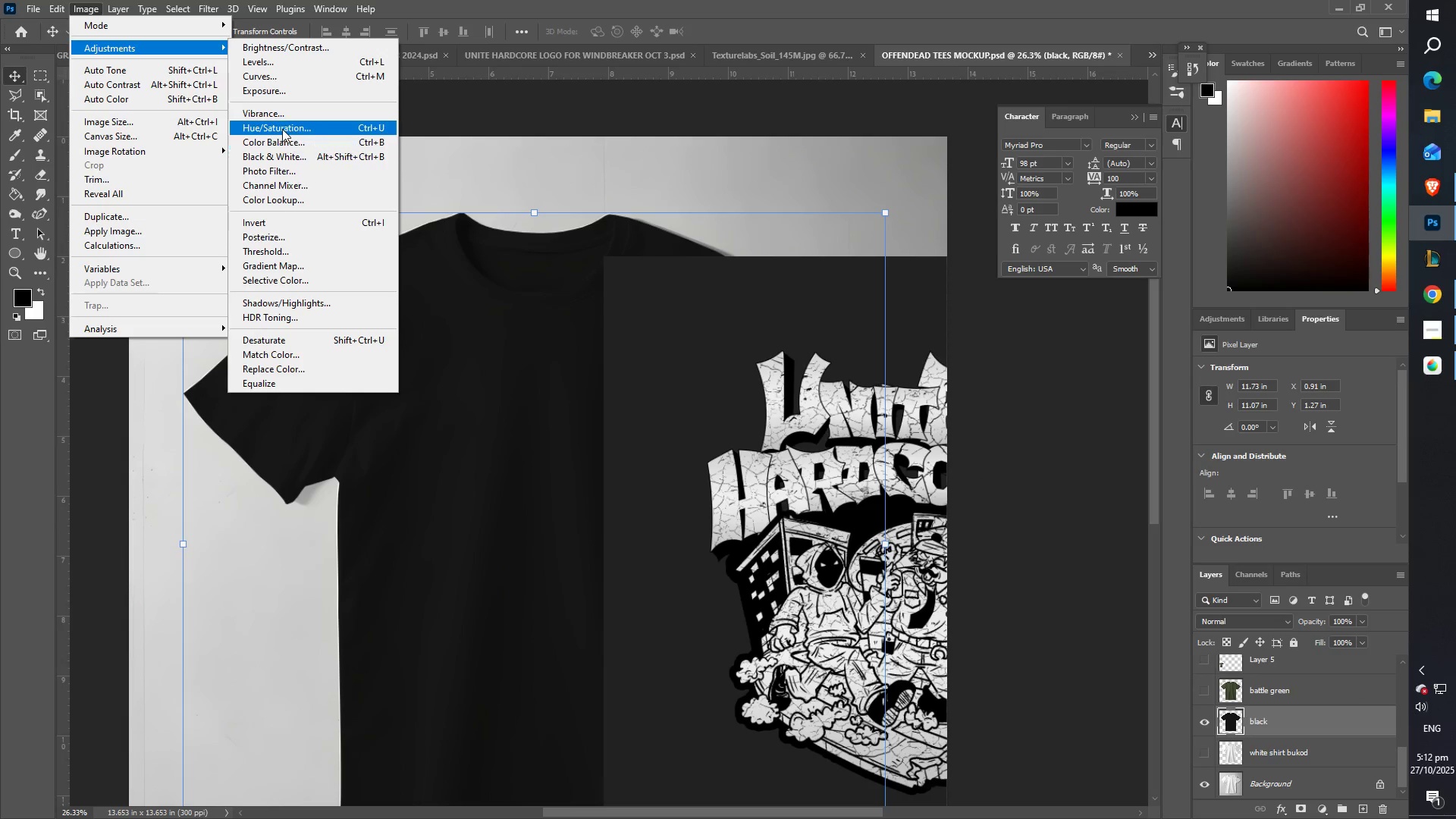 
left_click([280, 129])
 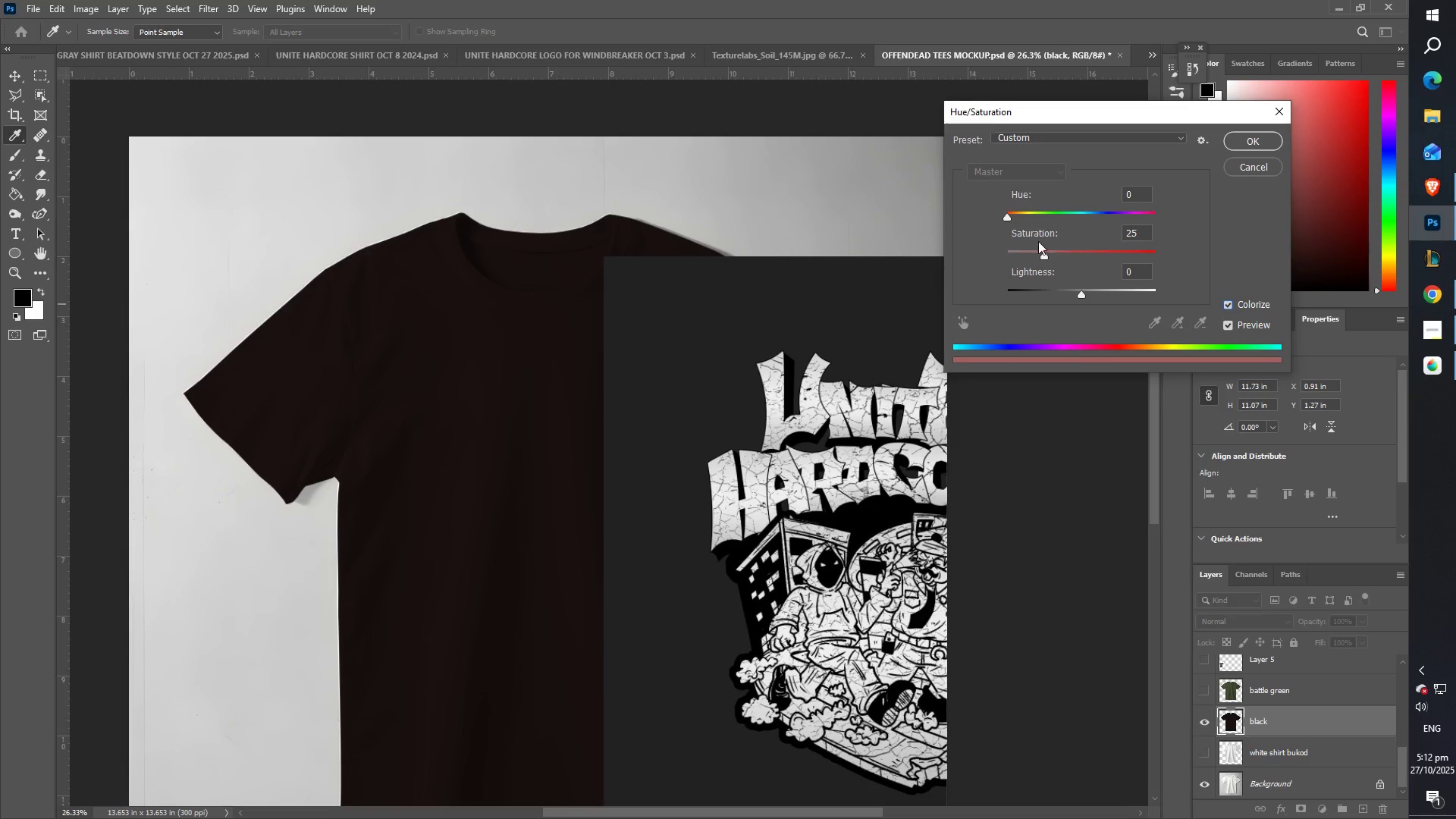 
wait(5.58)
 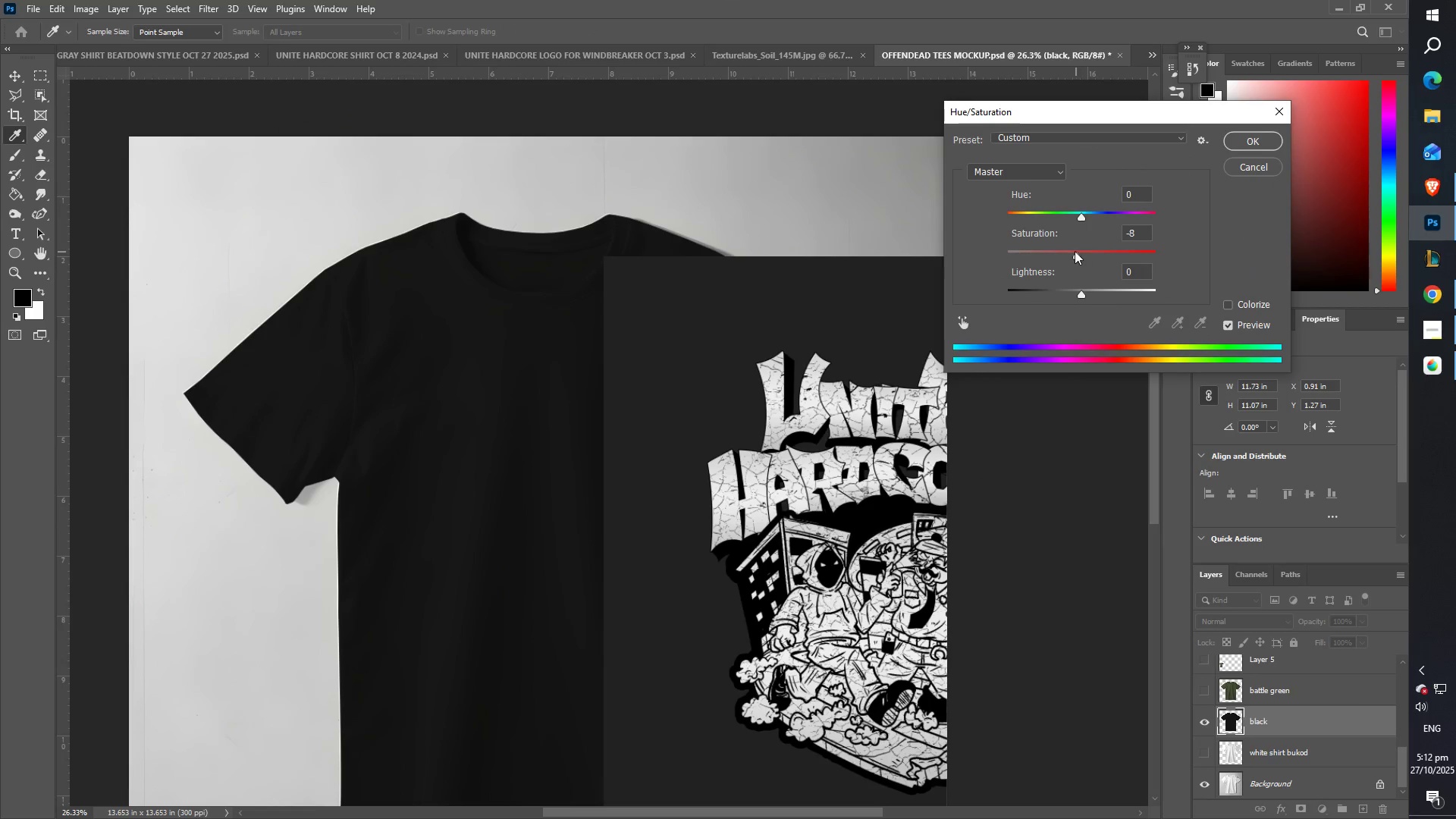 
left_click_drag(start_coordinate=[1043, 254], to_coordinate=[975, 256])
 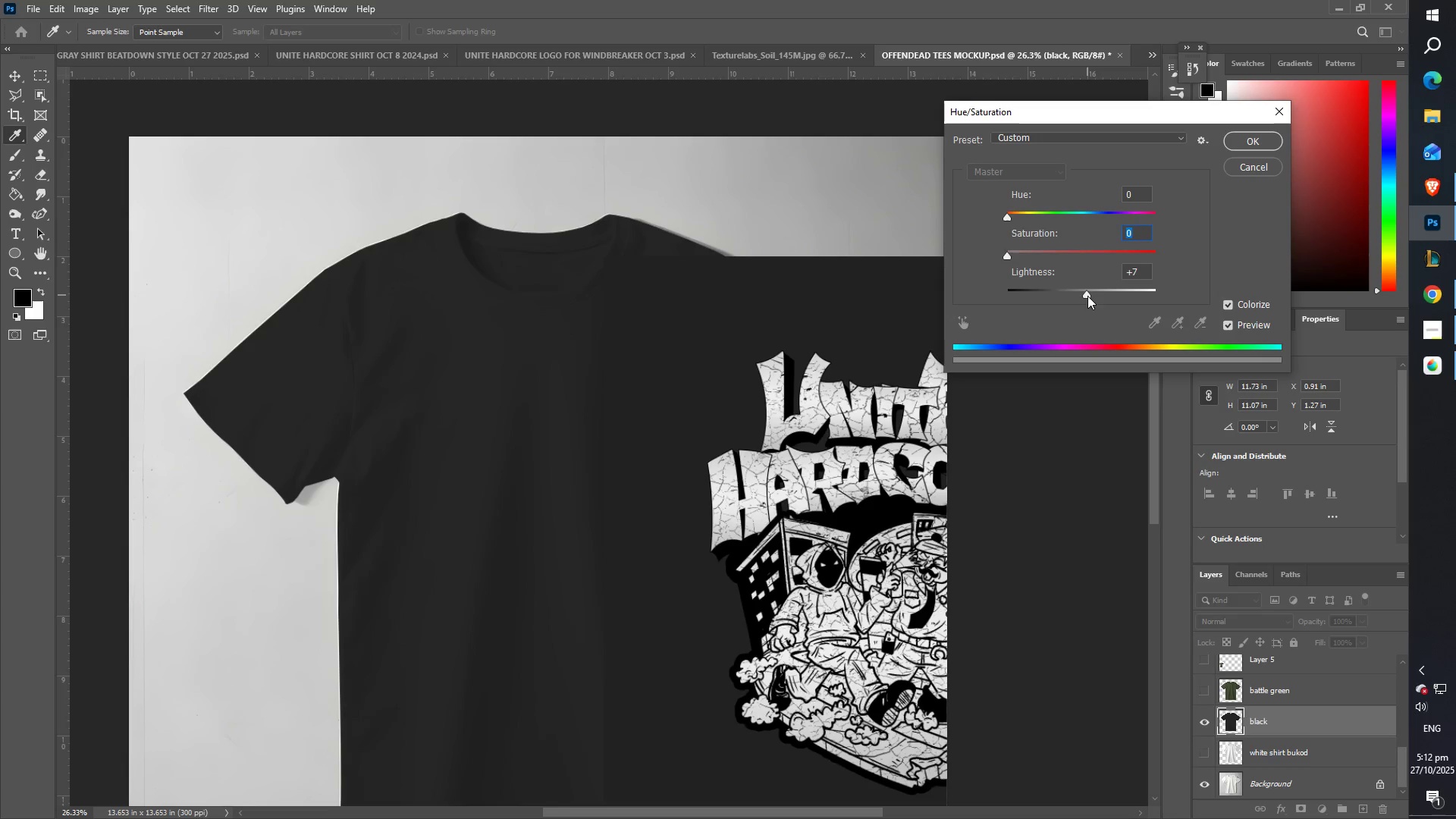 
wait(5.08)
 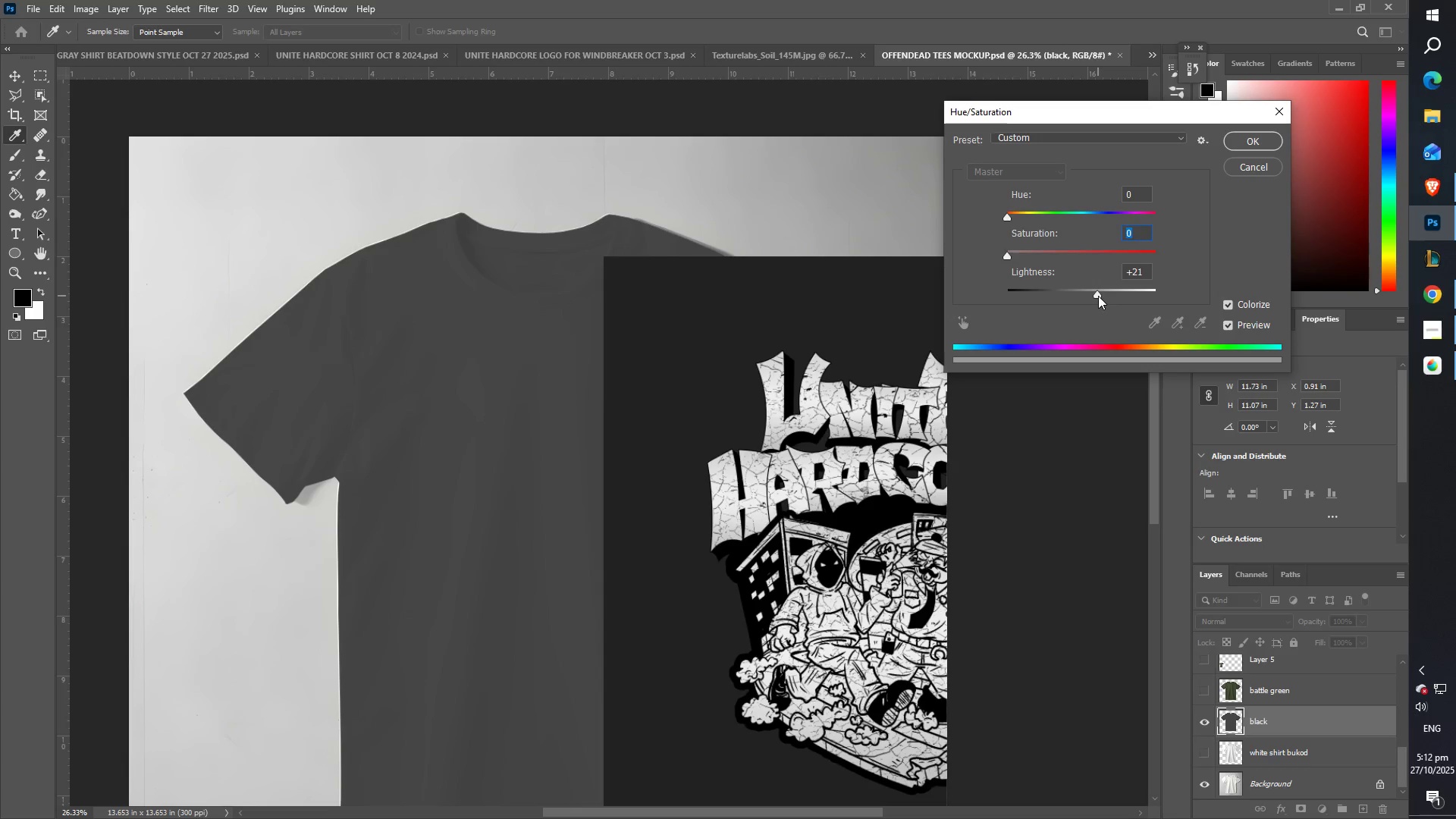 
left_click([1239, 166])
 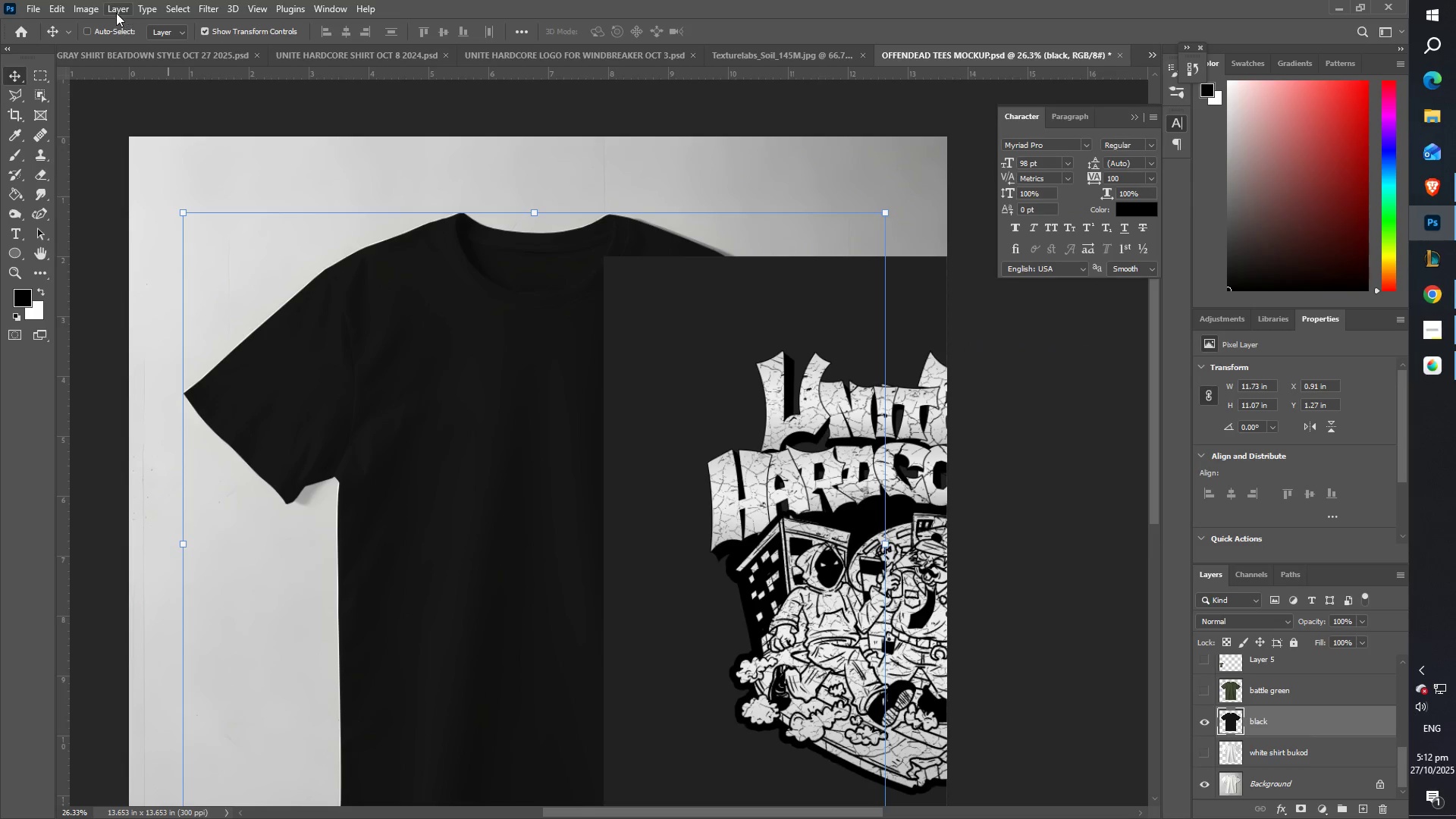 
left_click([80, 13])
 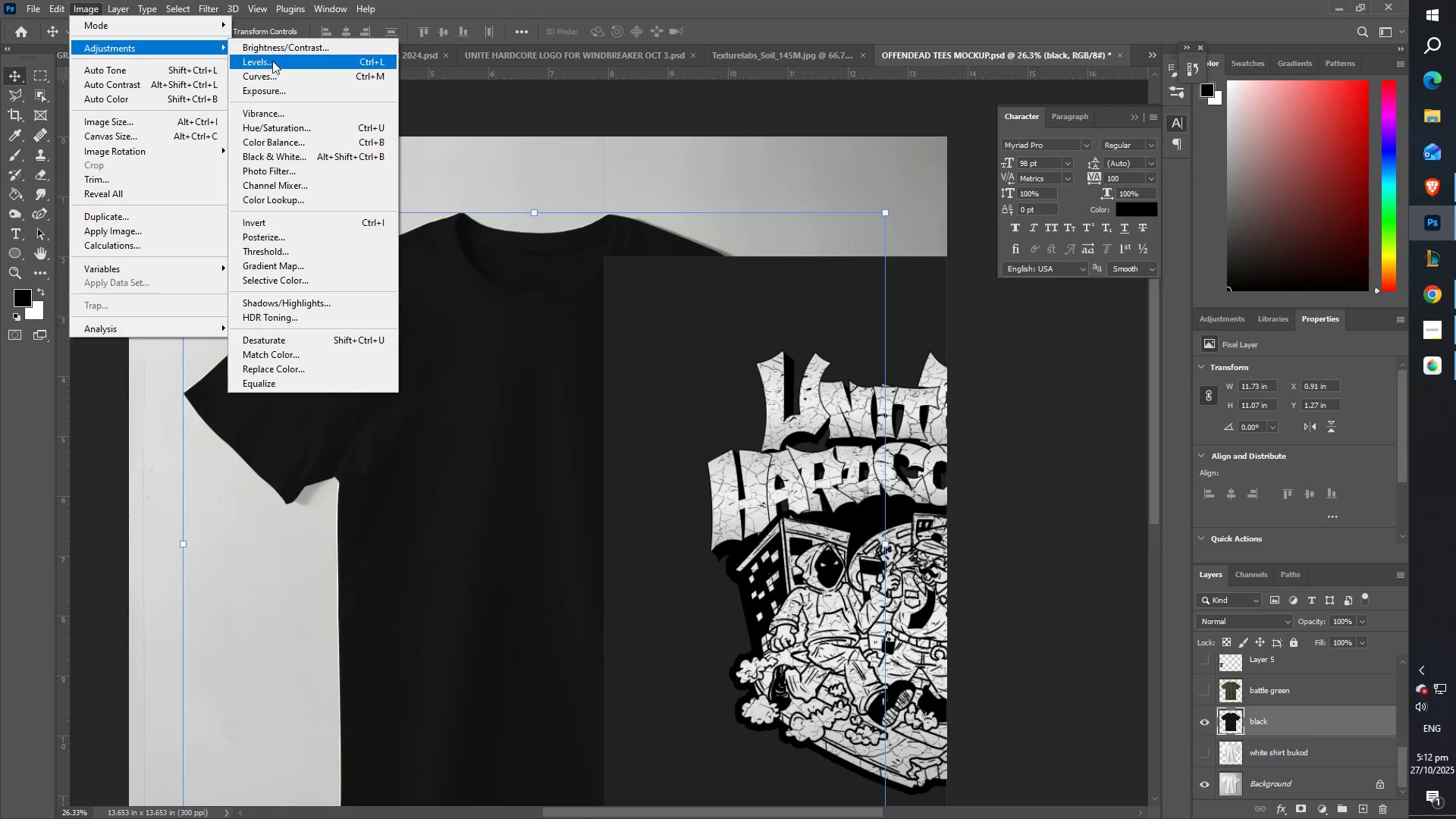 
left_click([269, 61])
 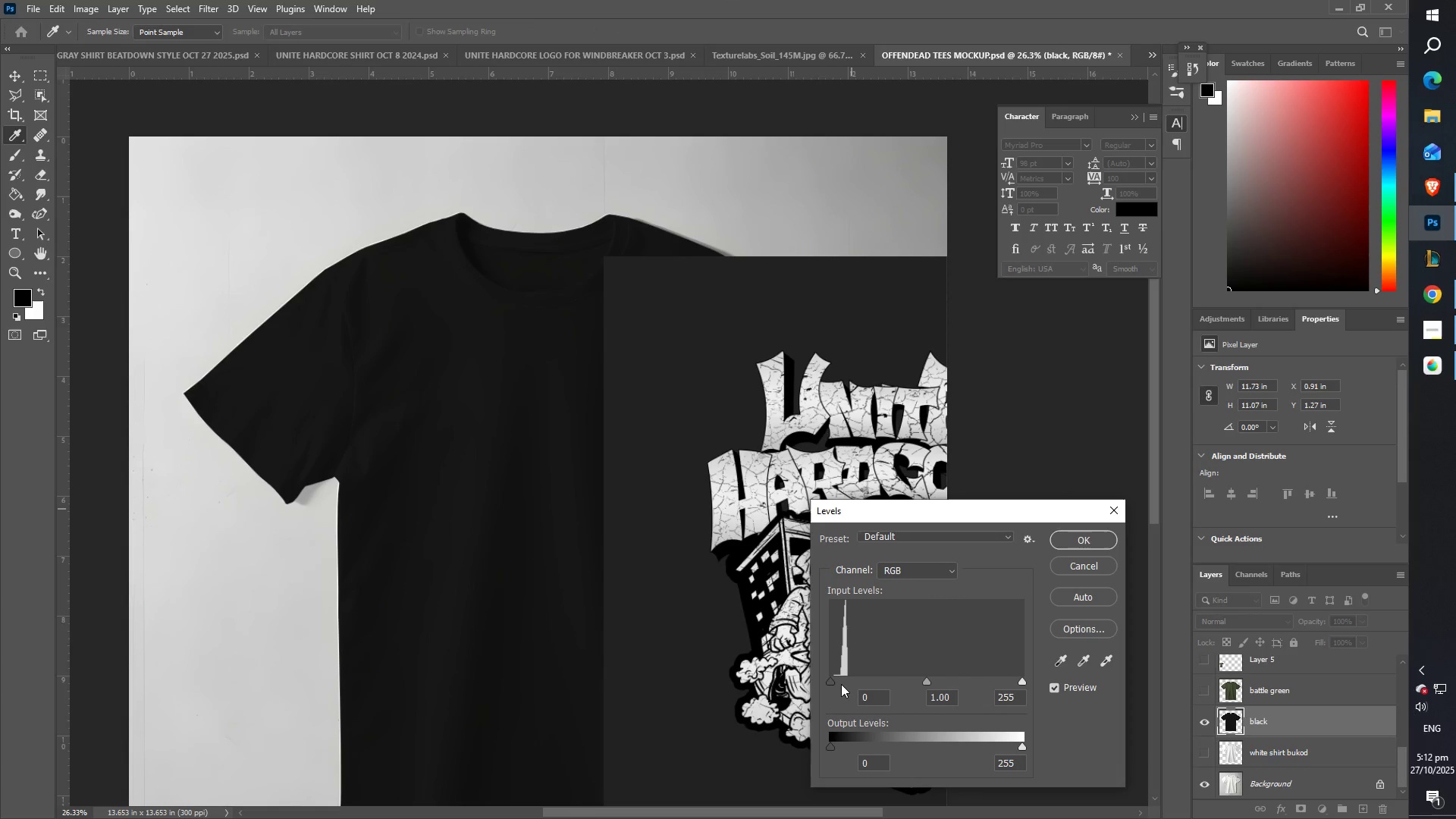 
left_click_drag(start_coordinate=[828, 678], to_coordinate=[805, 676])
 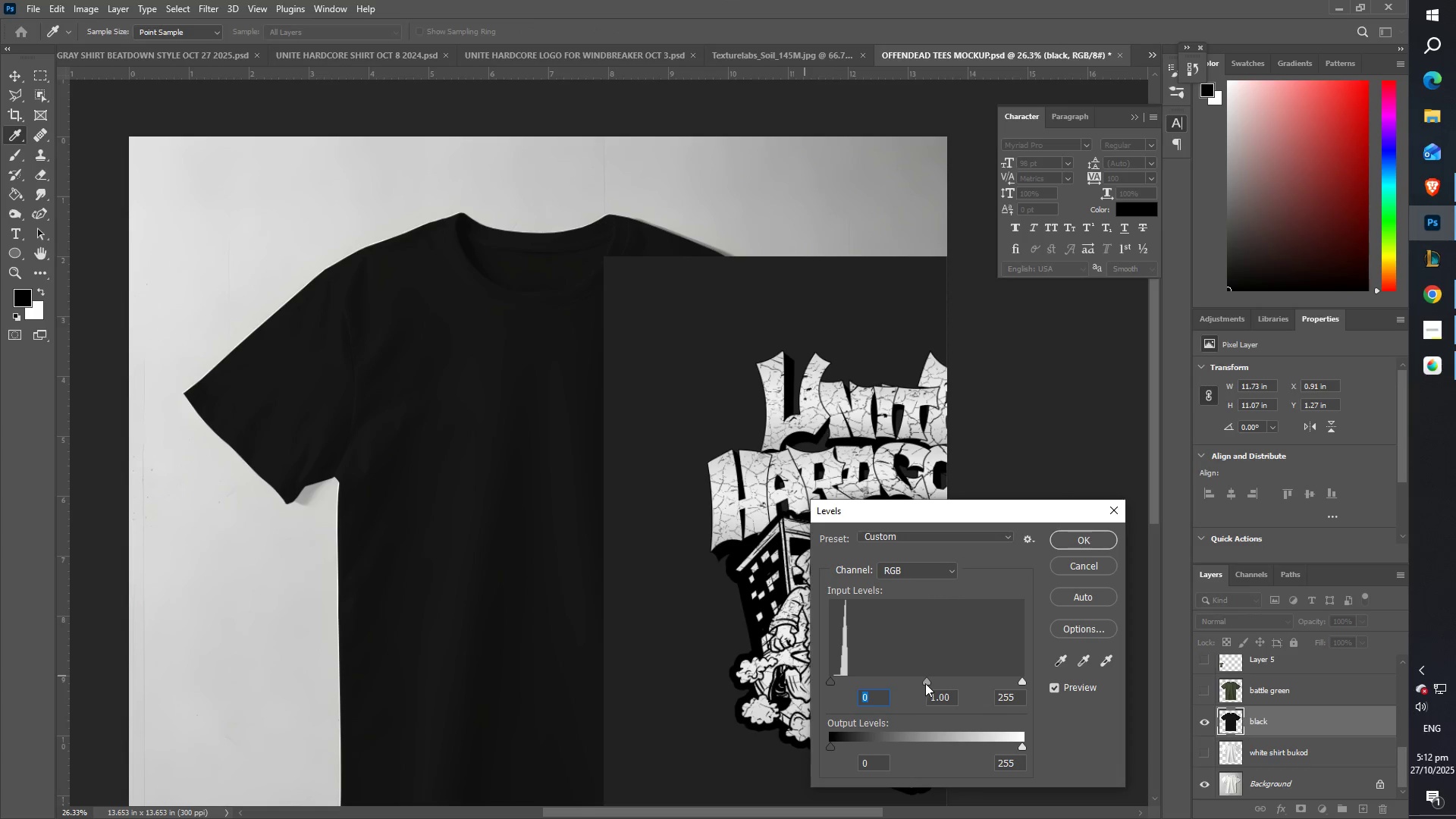 
left_click_drag(start_coordinate=[925, 683], to_coordinate=[915, 688])
 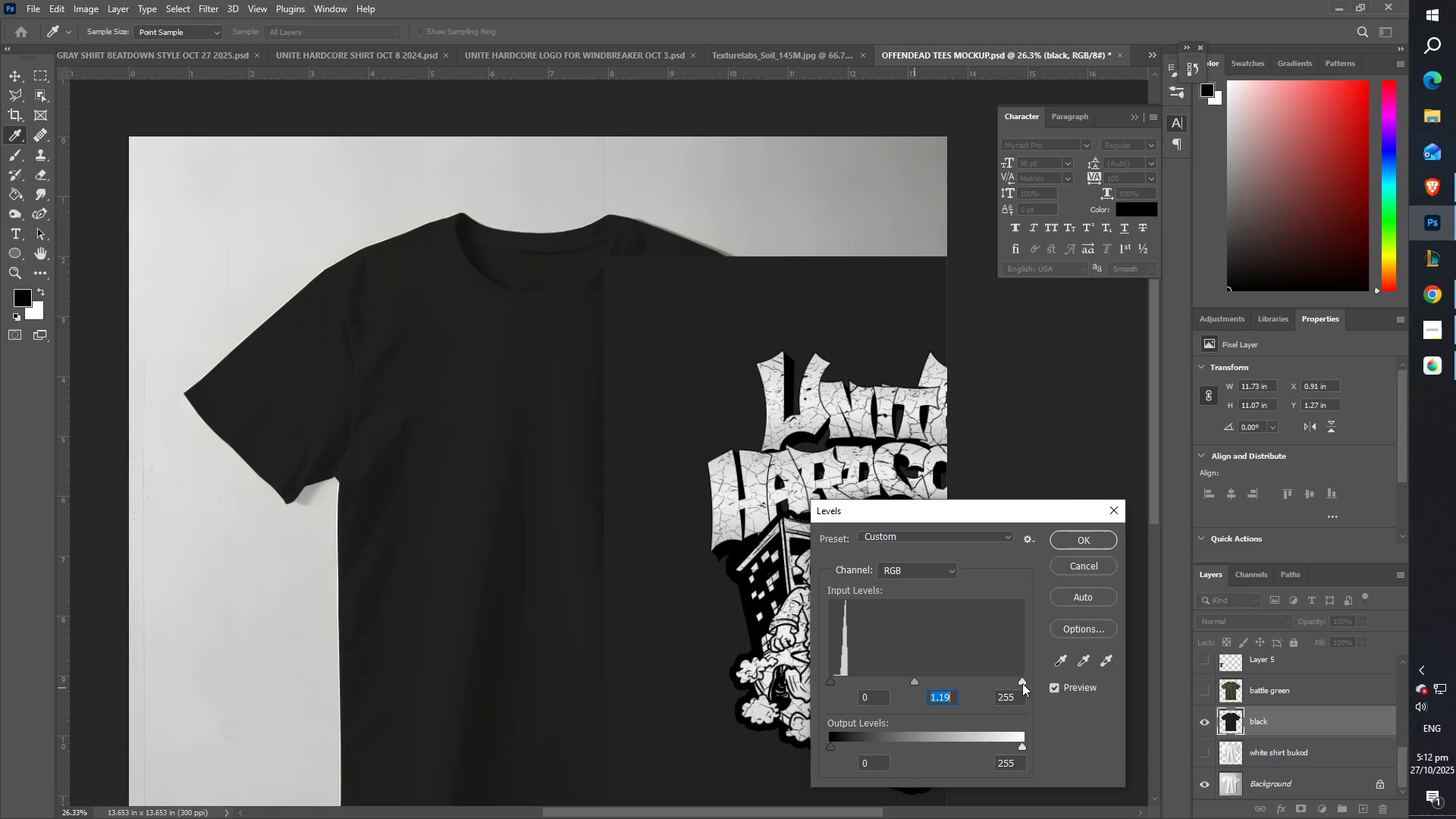 
left_click_drag(start_coordinate=[1021, 681], to_coordinate=[927, 682])
 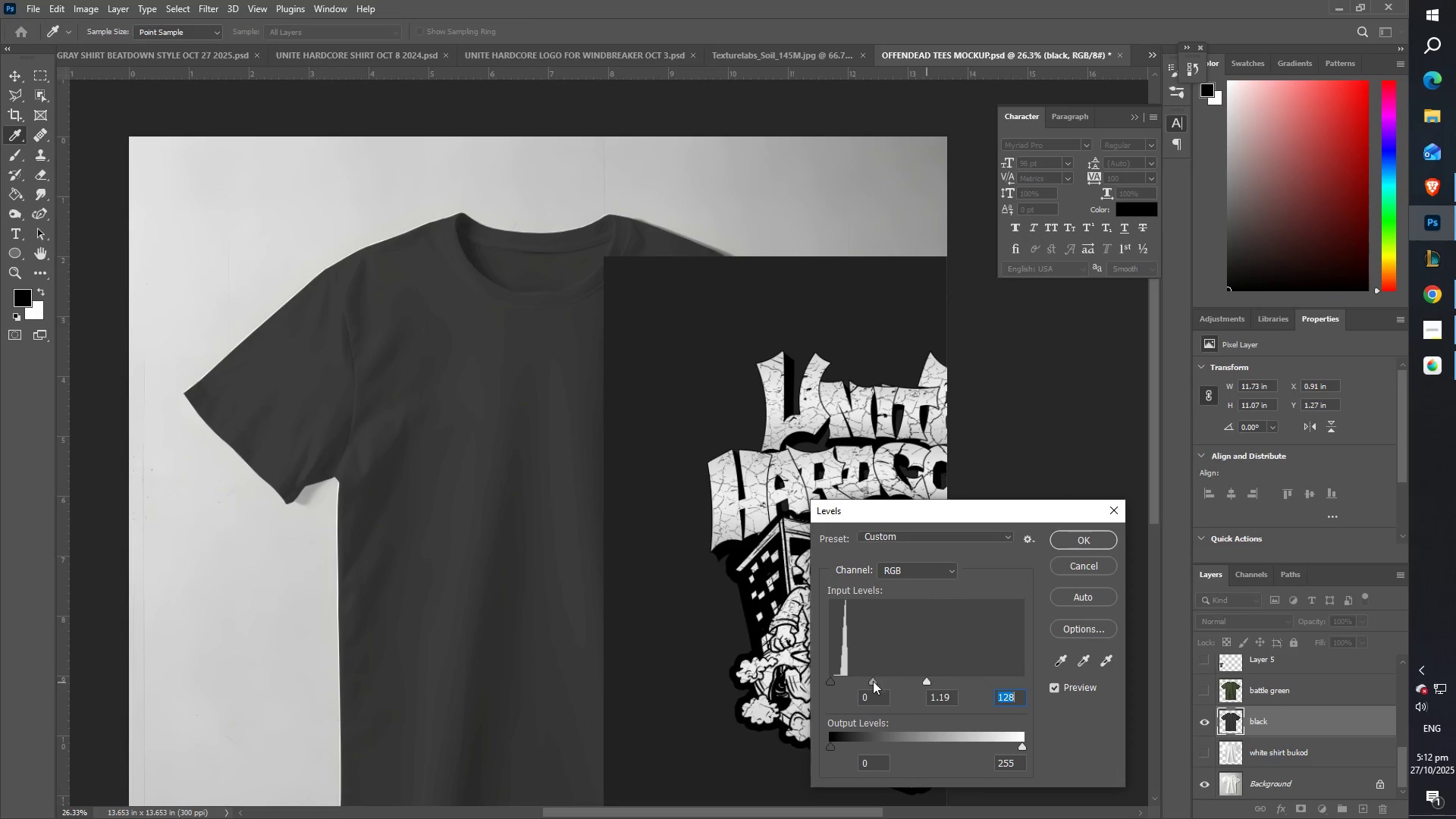 
left_click_drag(start_coordinate=[872, 684], to_coordinate=[865, 682])
 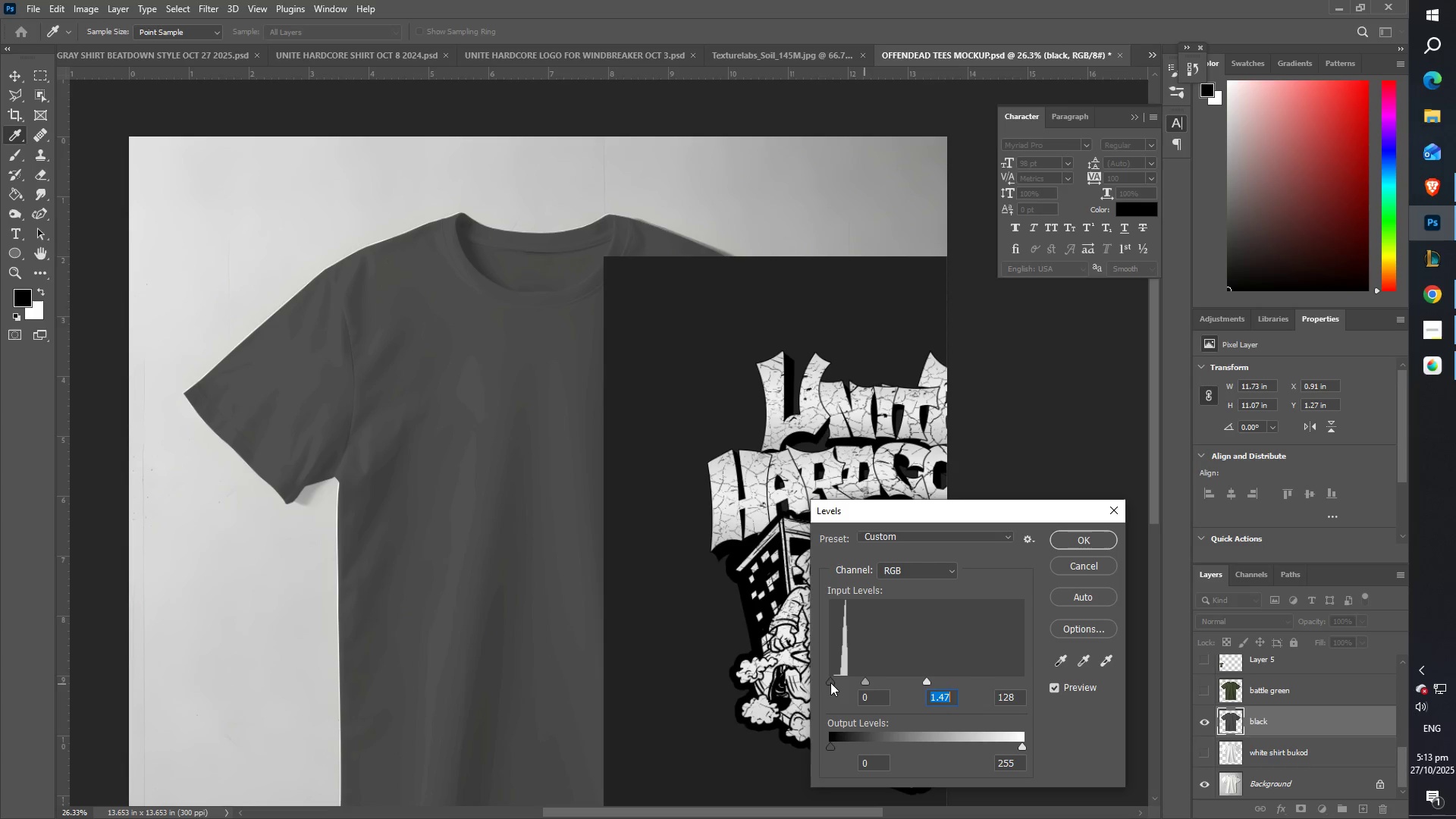 
left_click_drag(start_coordinate=[829, 682], to_coordinate=[837, 684])
 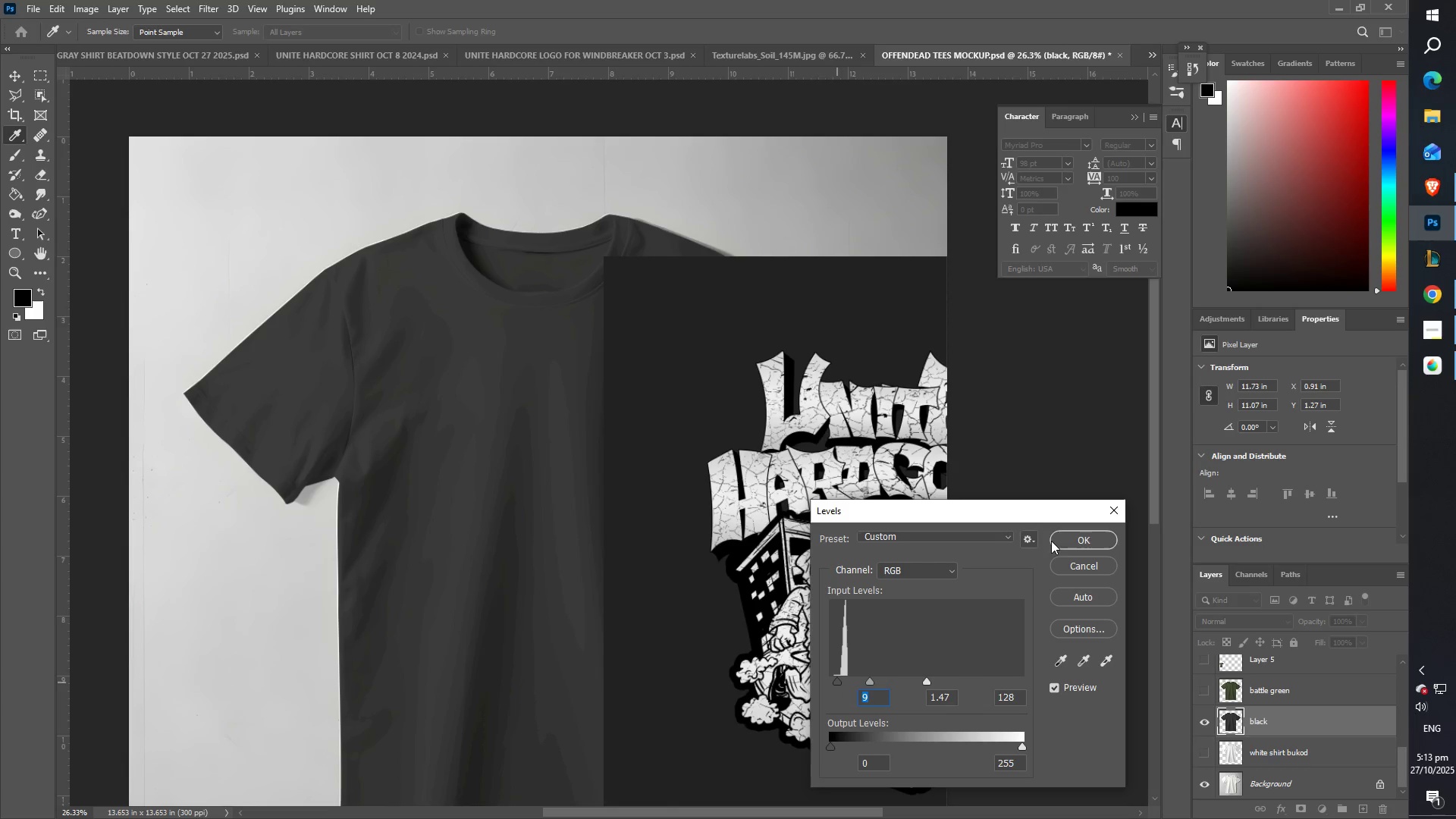 
left_click([1066, 541])
 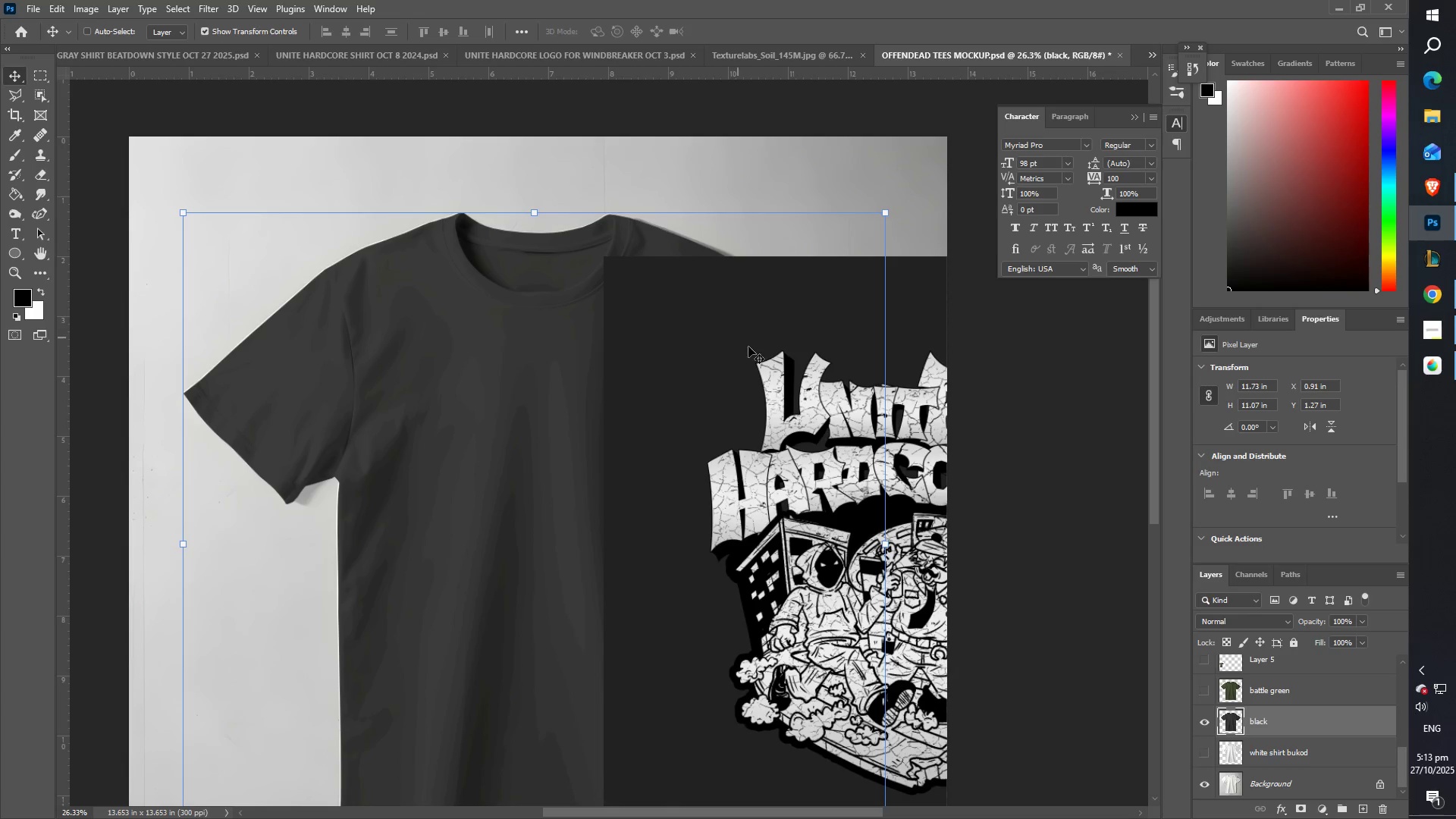 
right_click([752, 378])
 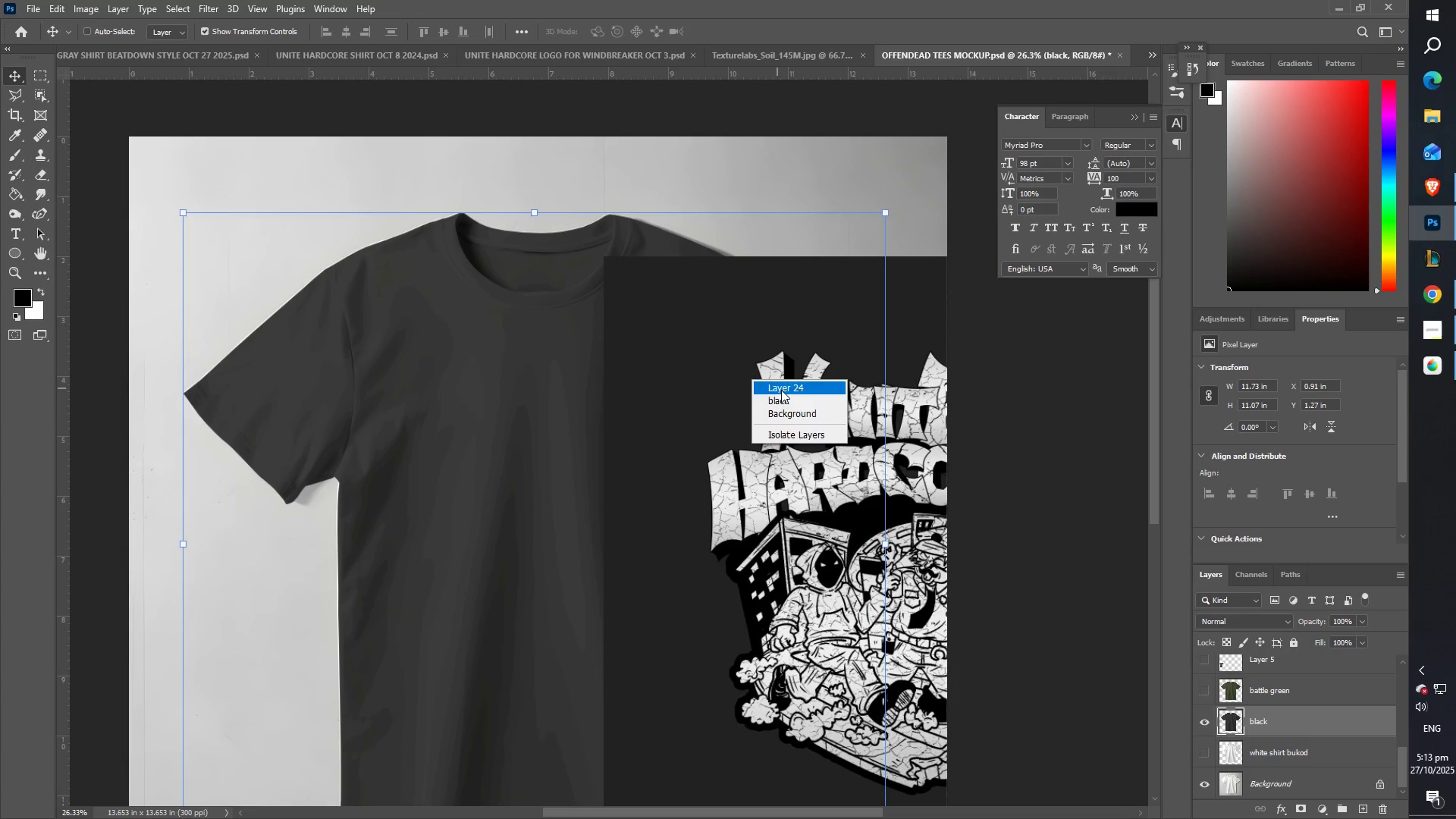 
left_click([783, 390])
 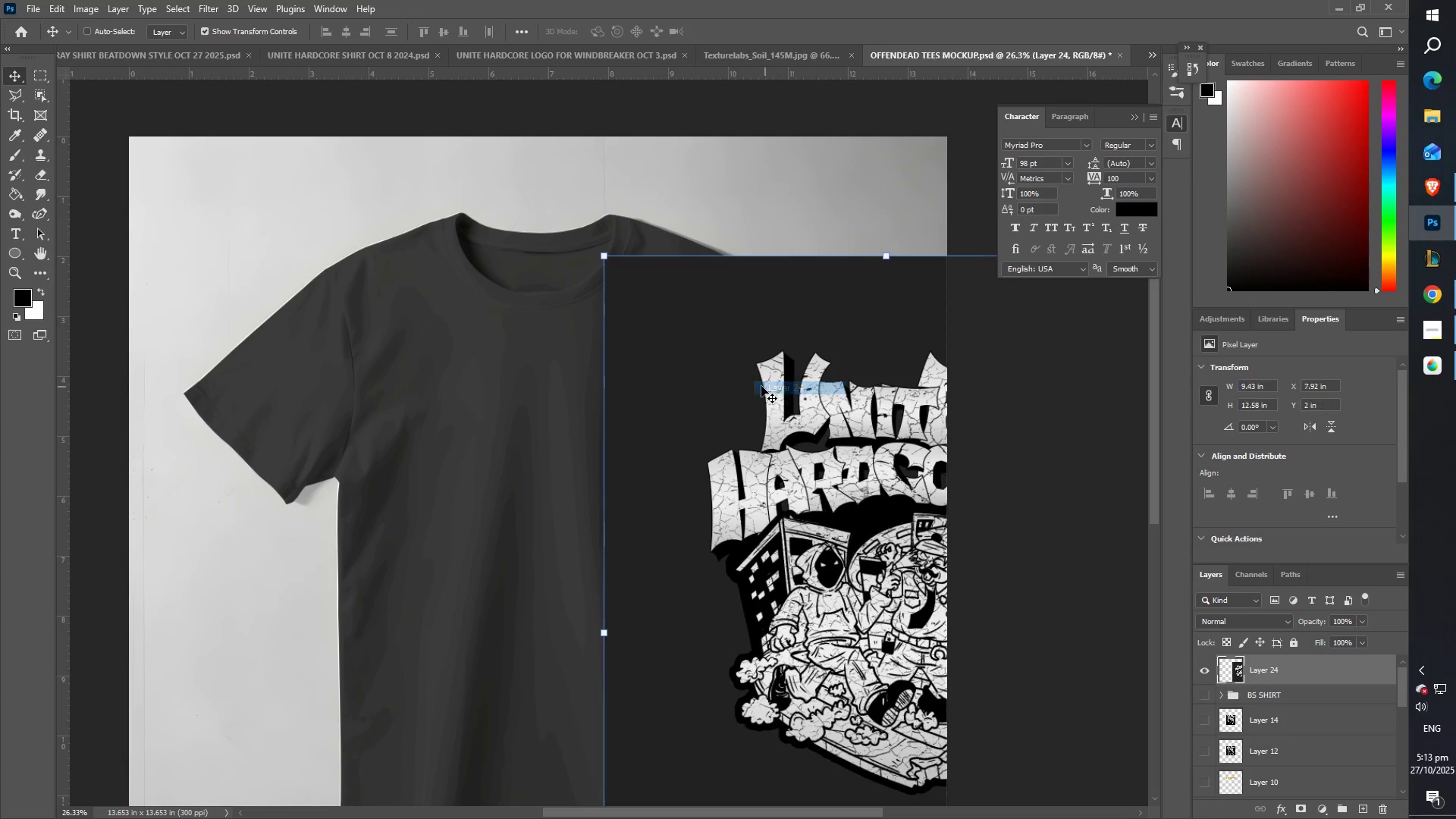 
left_click_drag(start_coordinate=[756, 384], to_coordinate=[673, 392])
 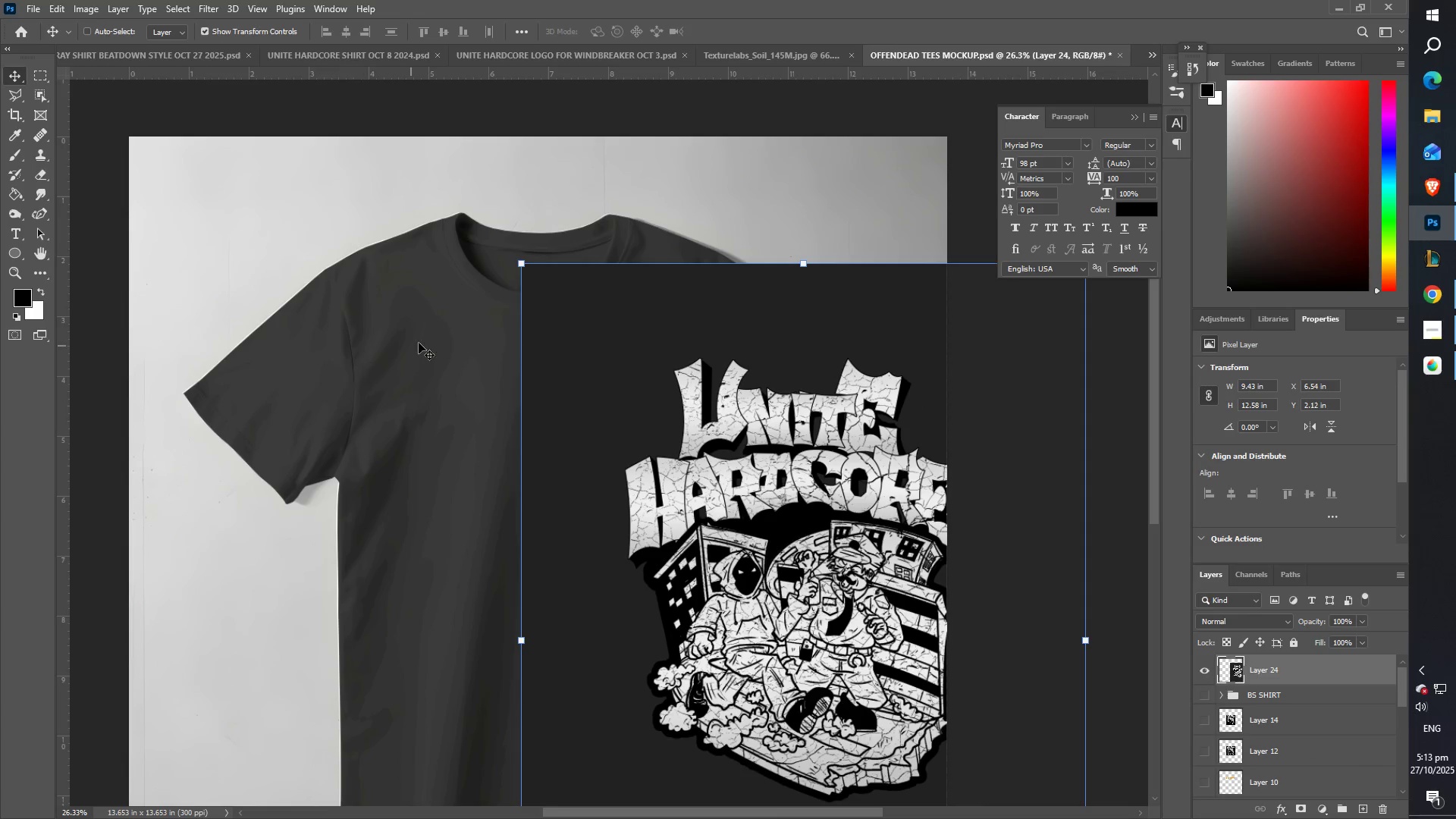 
right_click([422, 342])
 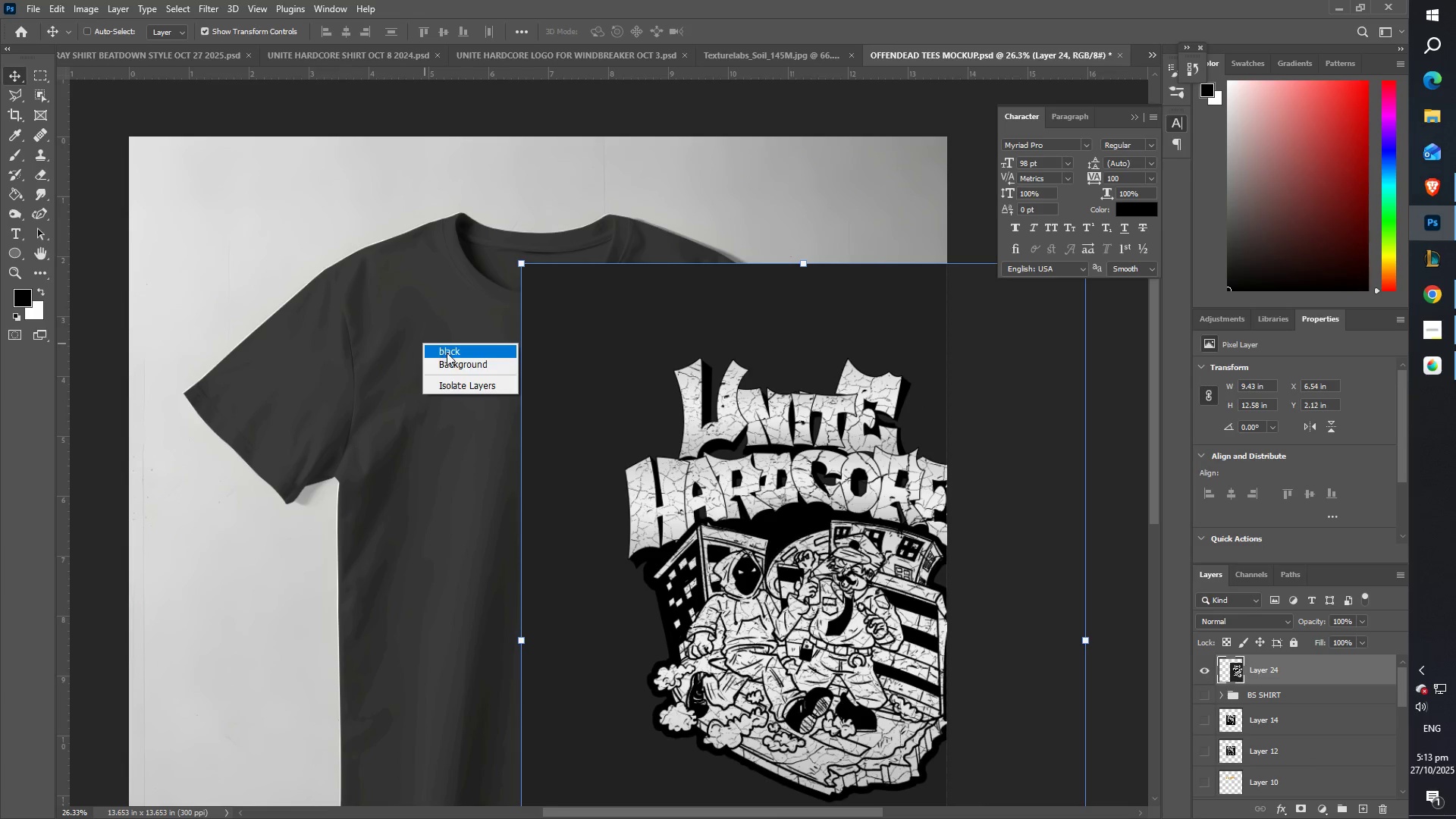 
left_click([447, 353])
 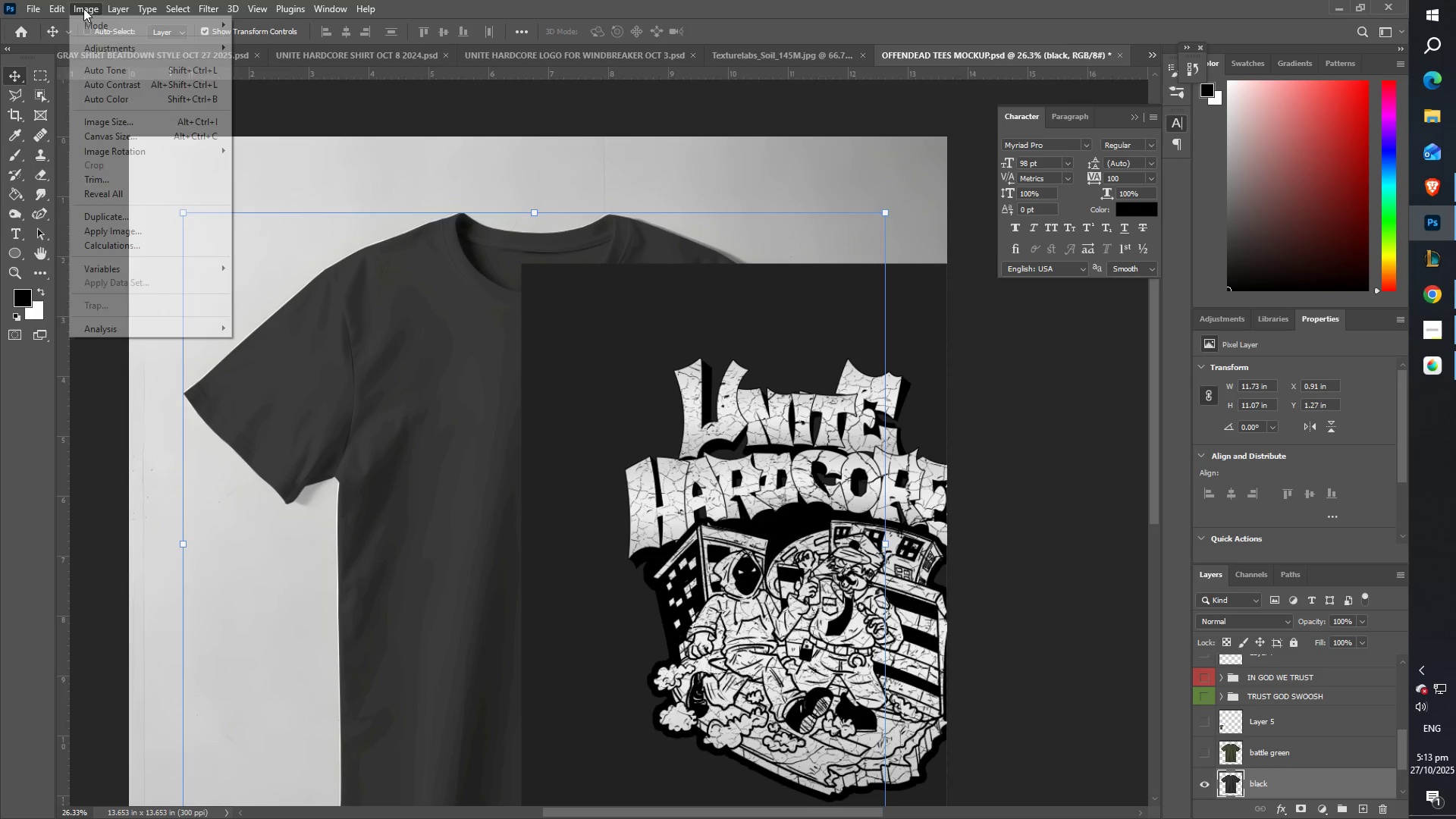 
double_click([117, 46])
 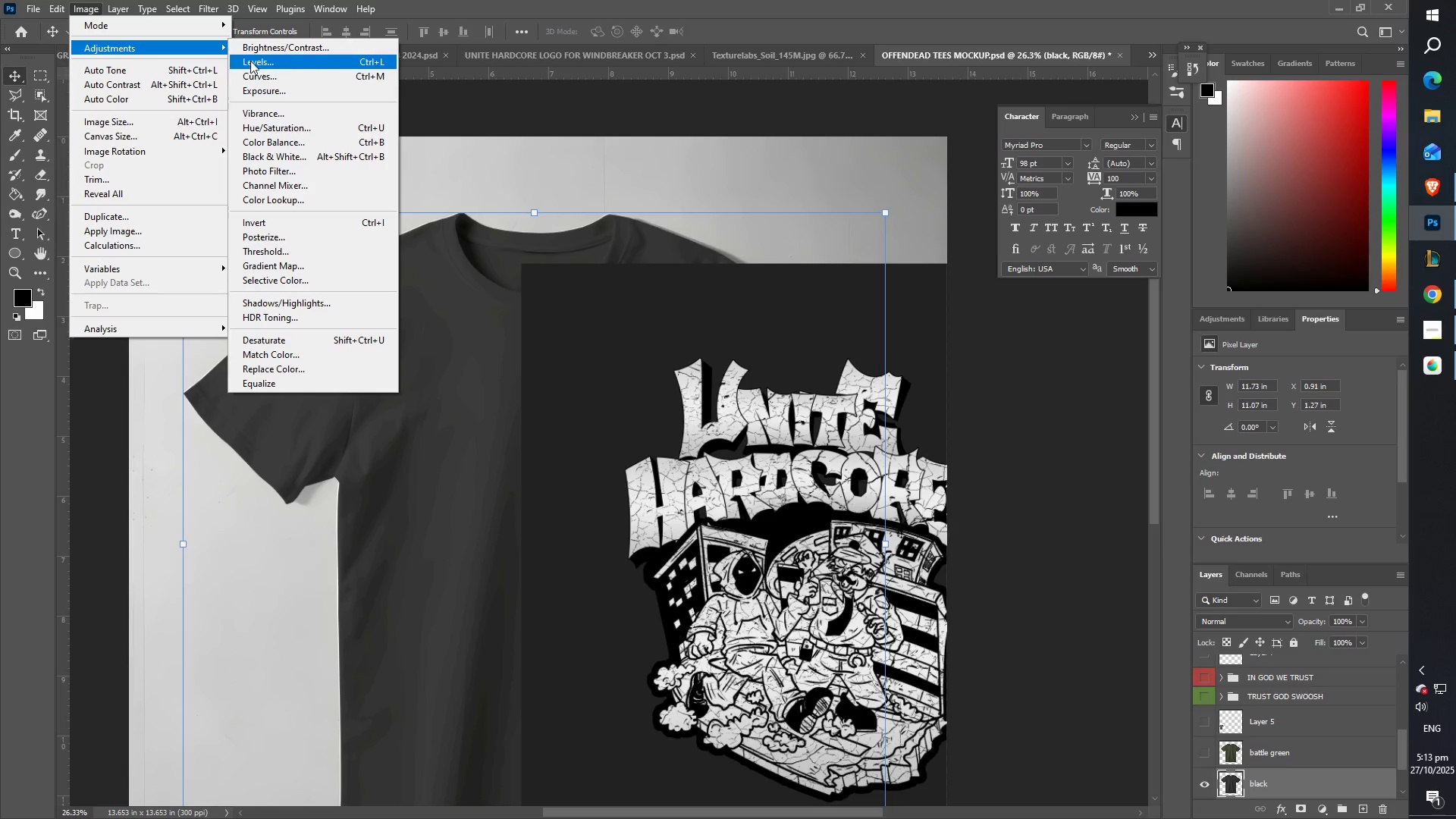 
triple_click([256, 62])
 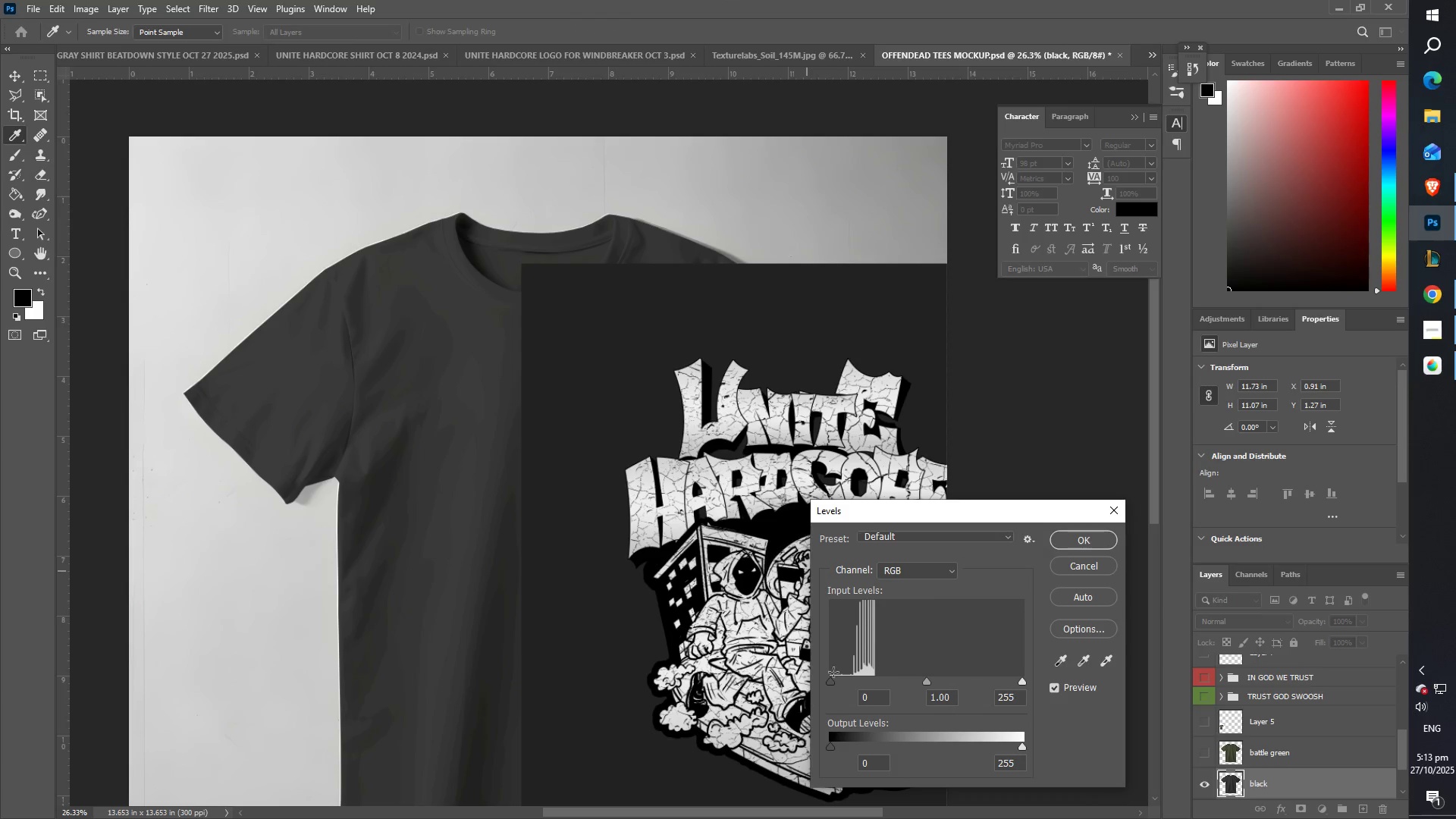 
left_click_drag(start_coordinate=[828, 677], to_coordinate=[847, 682])
 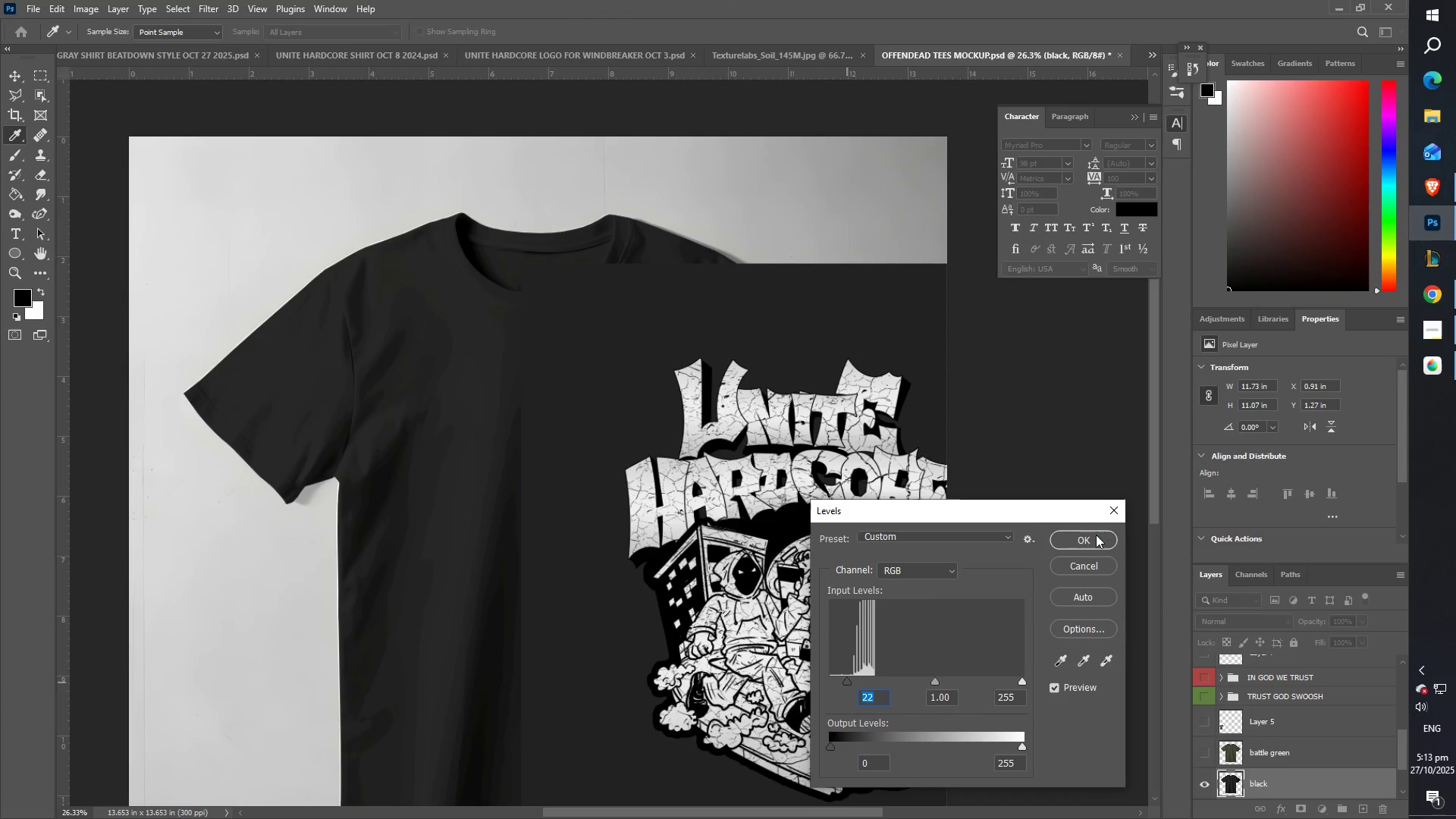 
left_click([1096, 535])
 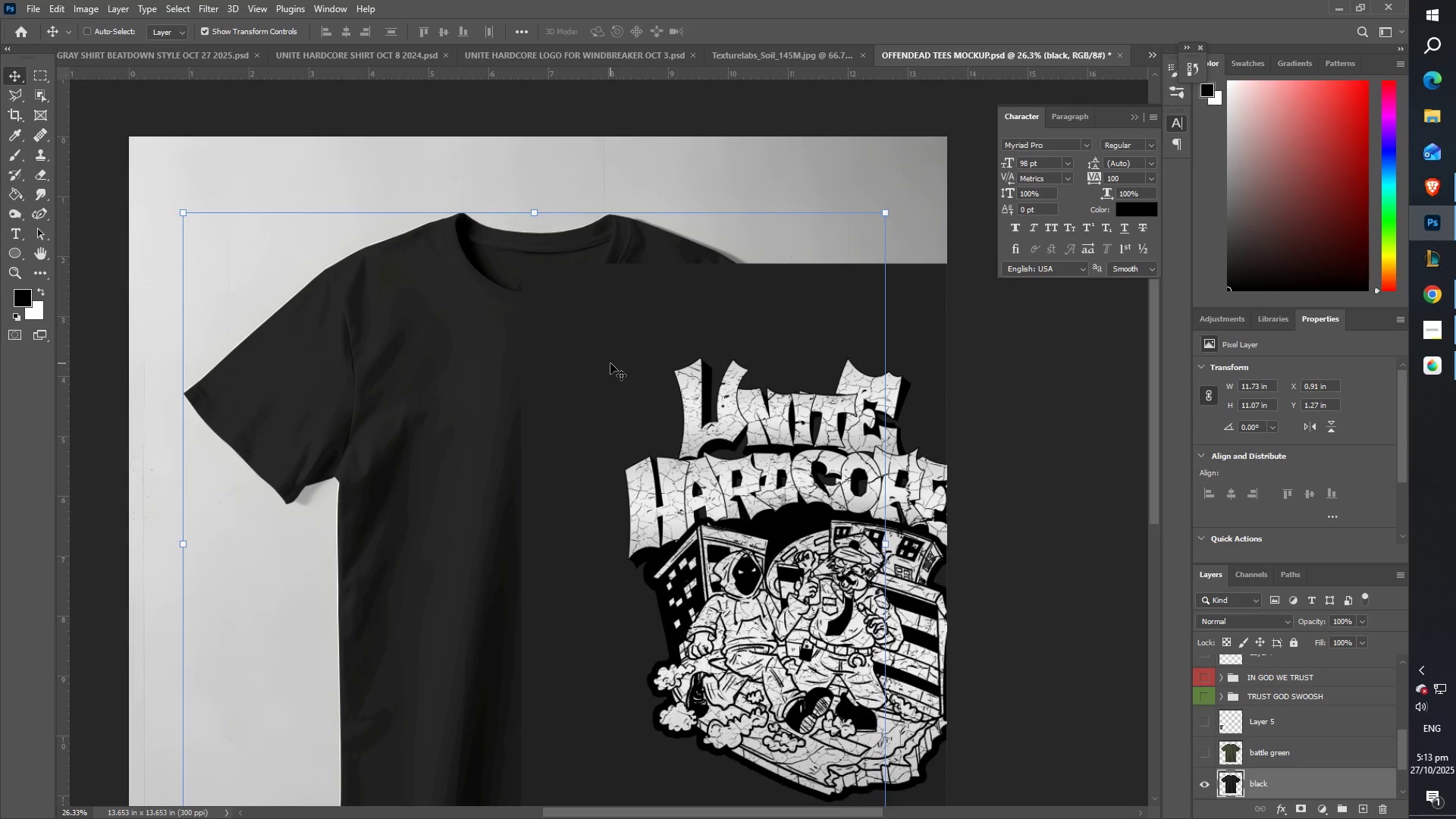 
key(Control+Z)
 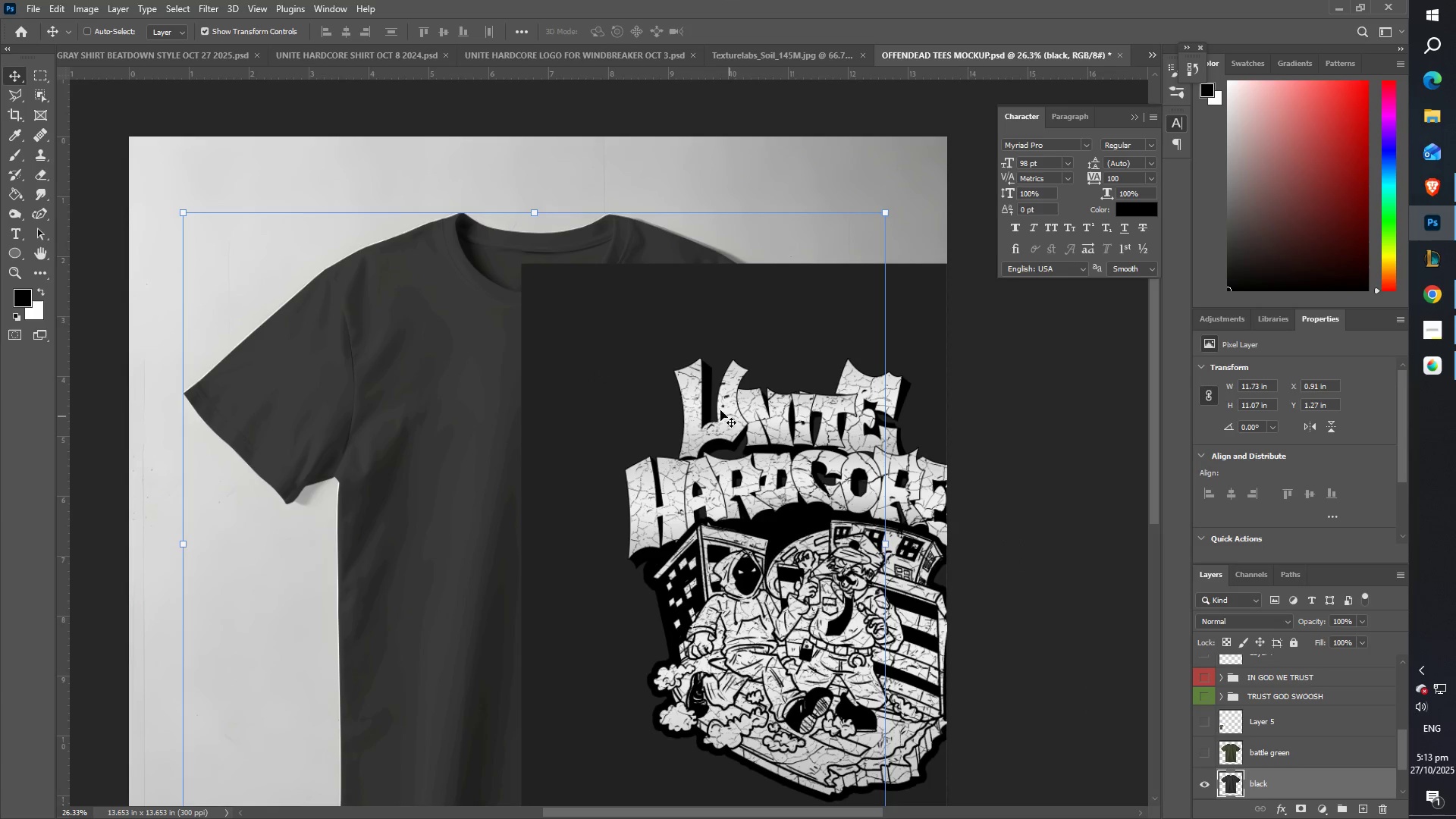 
right_click([639, 367])
 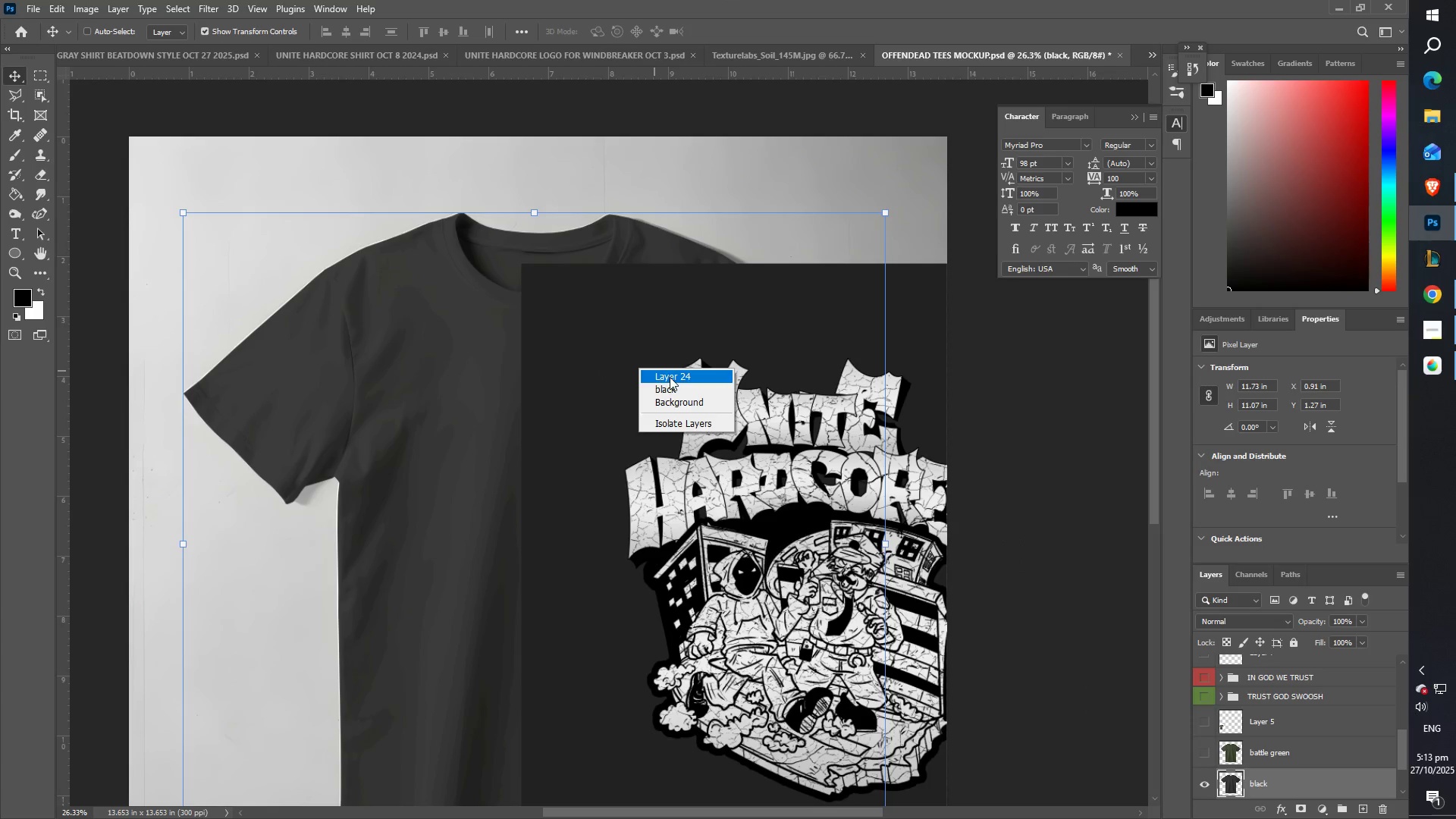 
left_click([670, 377])
 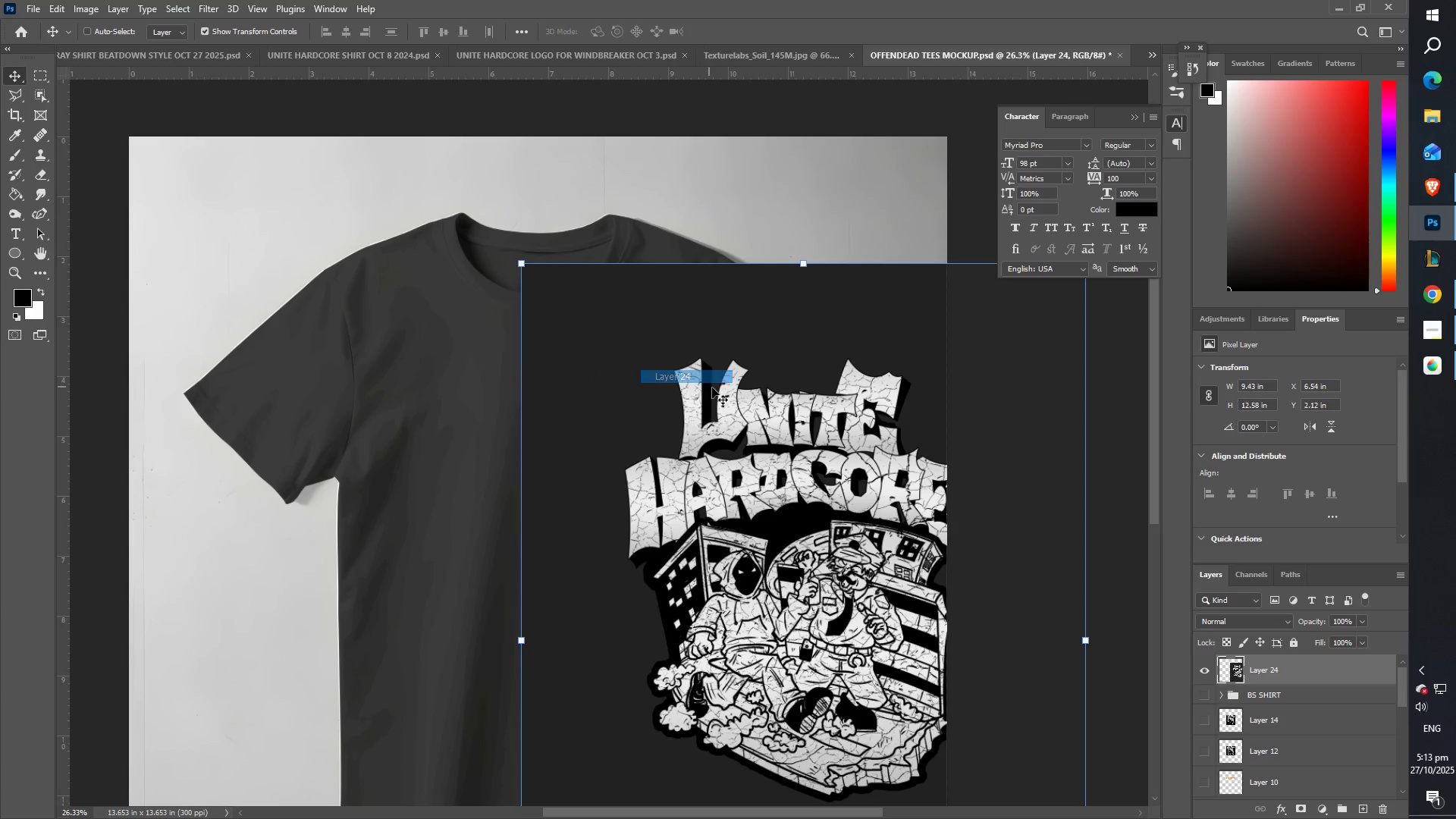 
left_click_drag(start_coordinate=[709, 388], to_coordinate=[496, 356])
 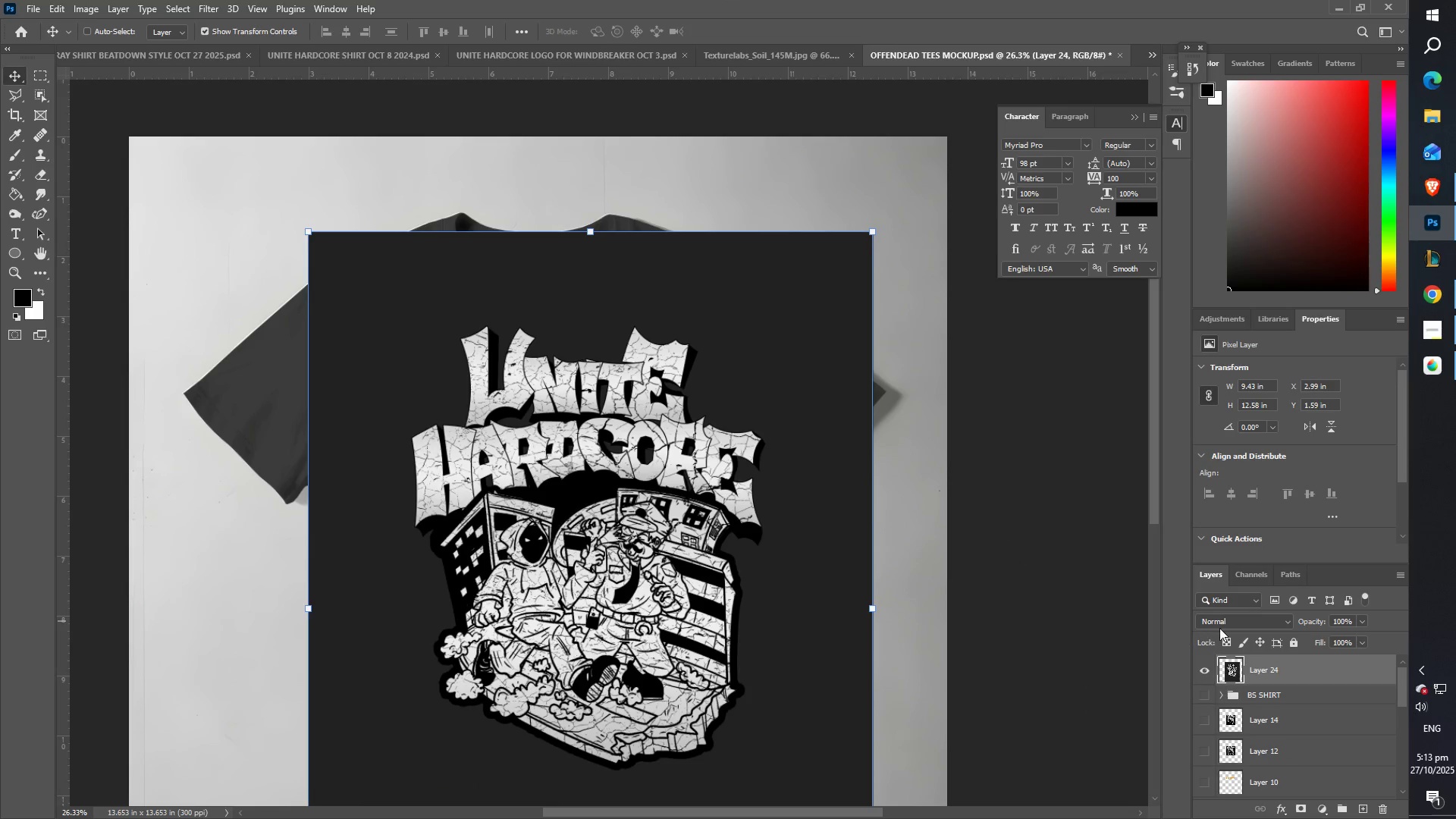 
left_click([1235, 619])
 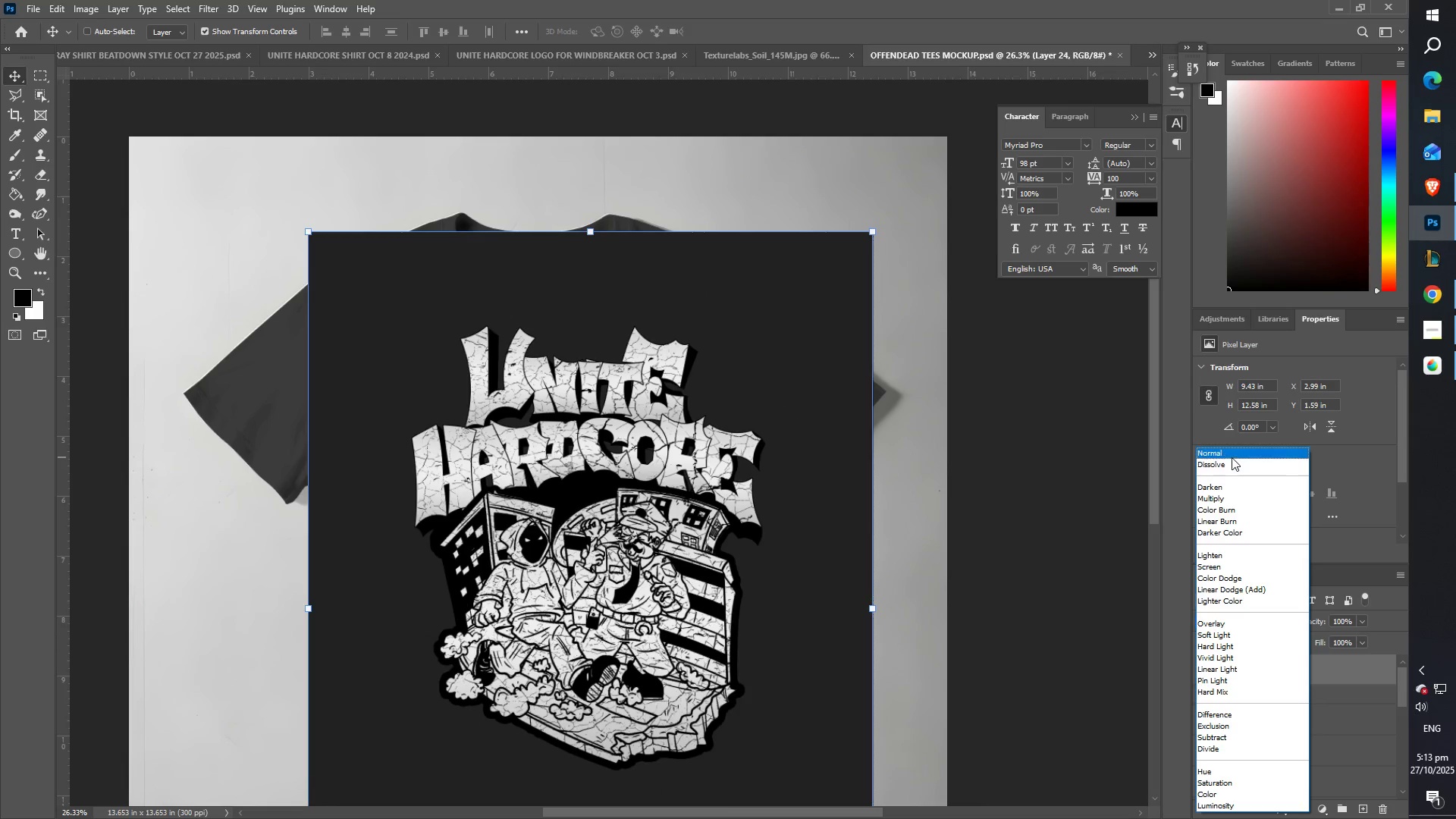 
left_click([1232, 466])
 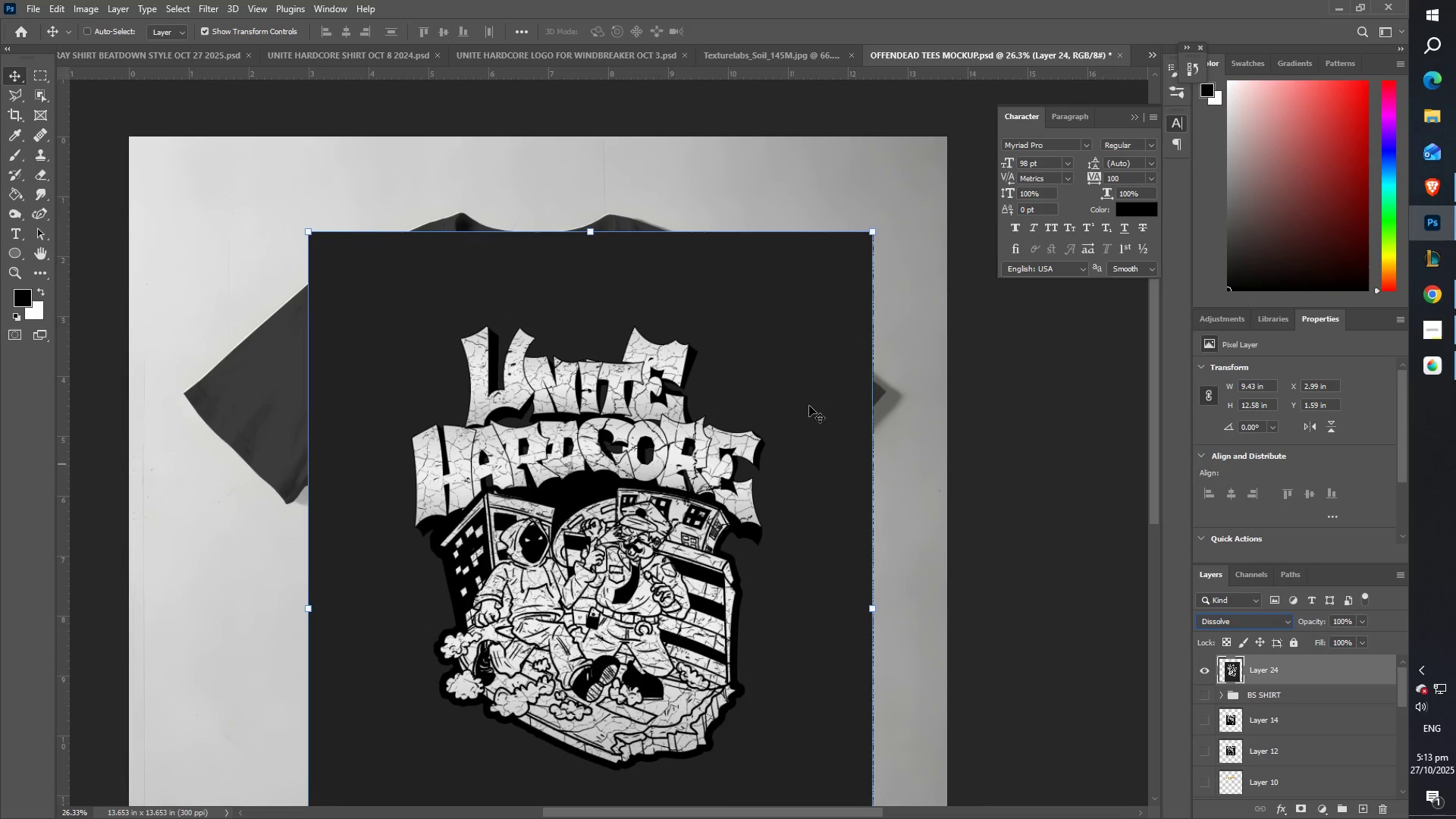 
type(ez)
 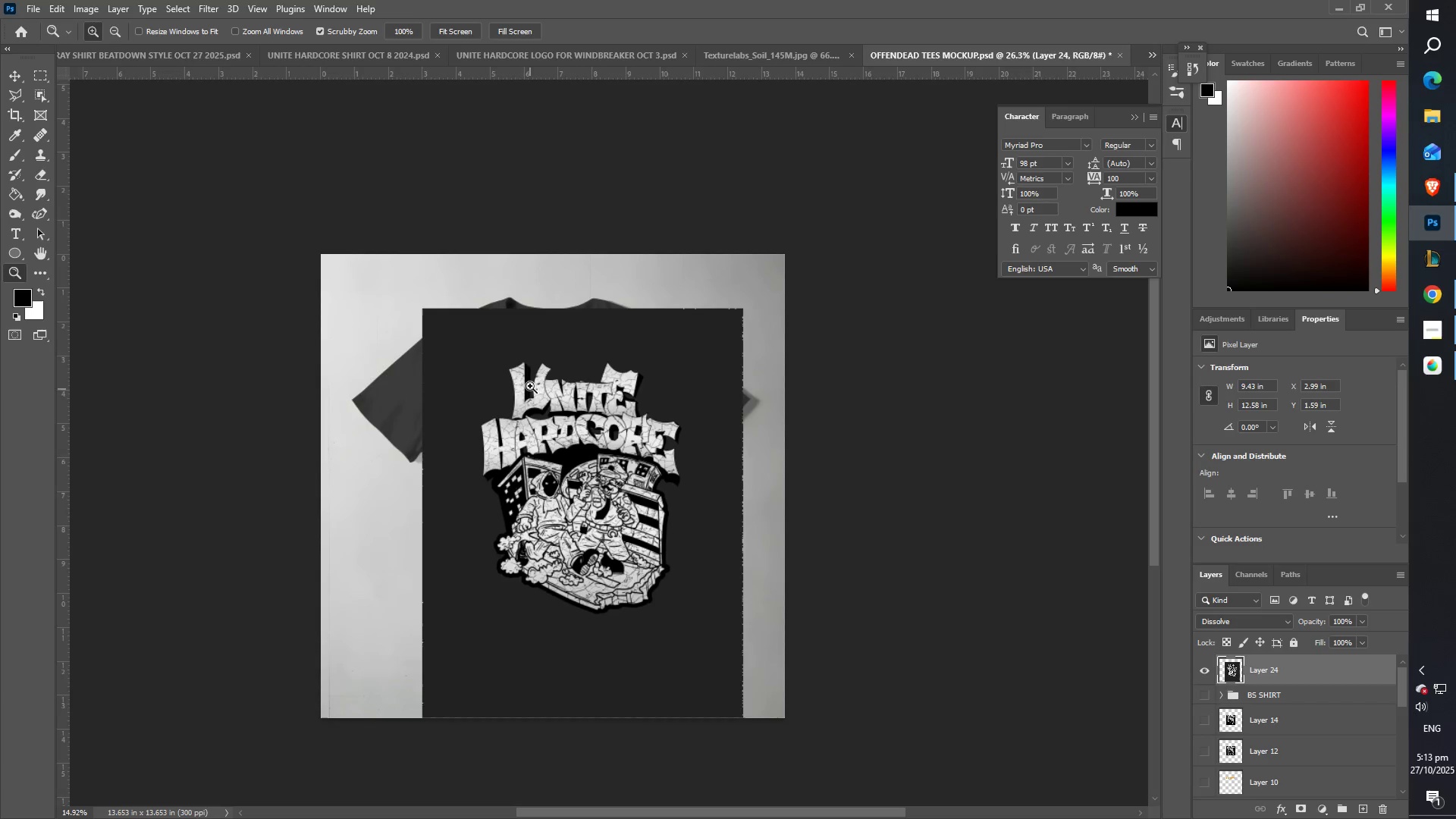 
scroll: coordinate [450, 389], scroll_direction: down, amount: 9.0
 